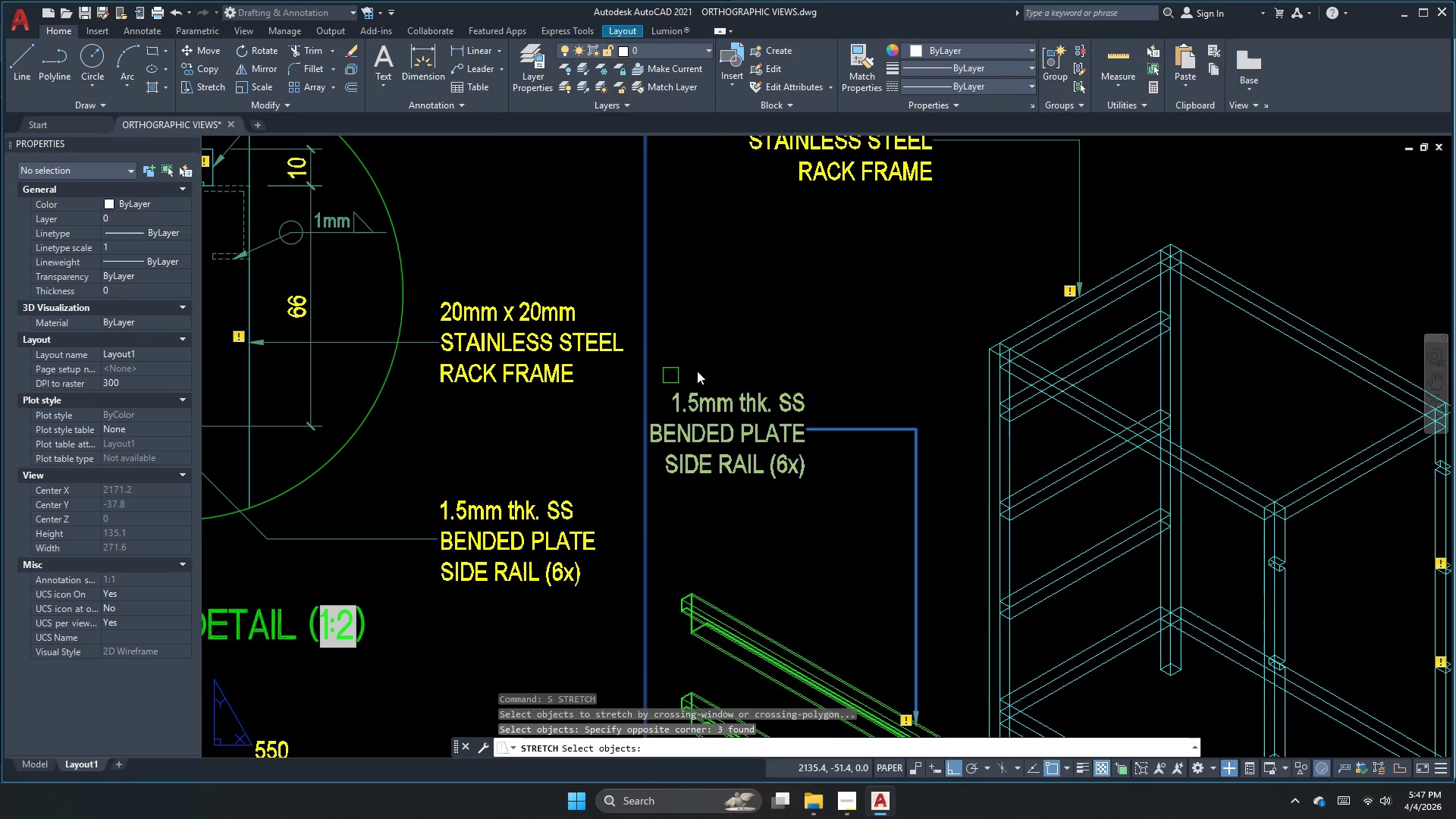 
key(Space)
 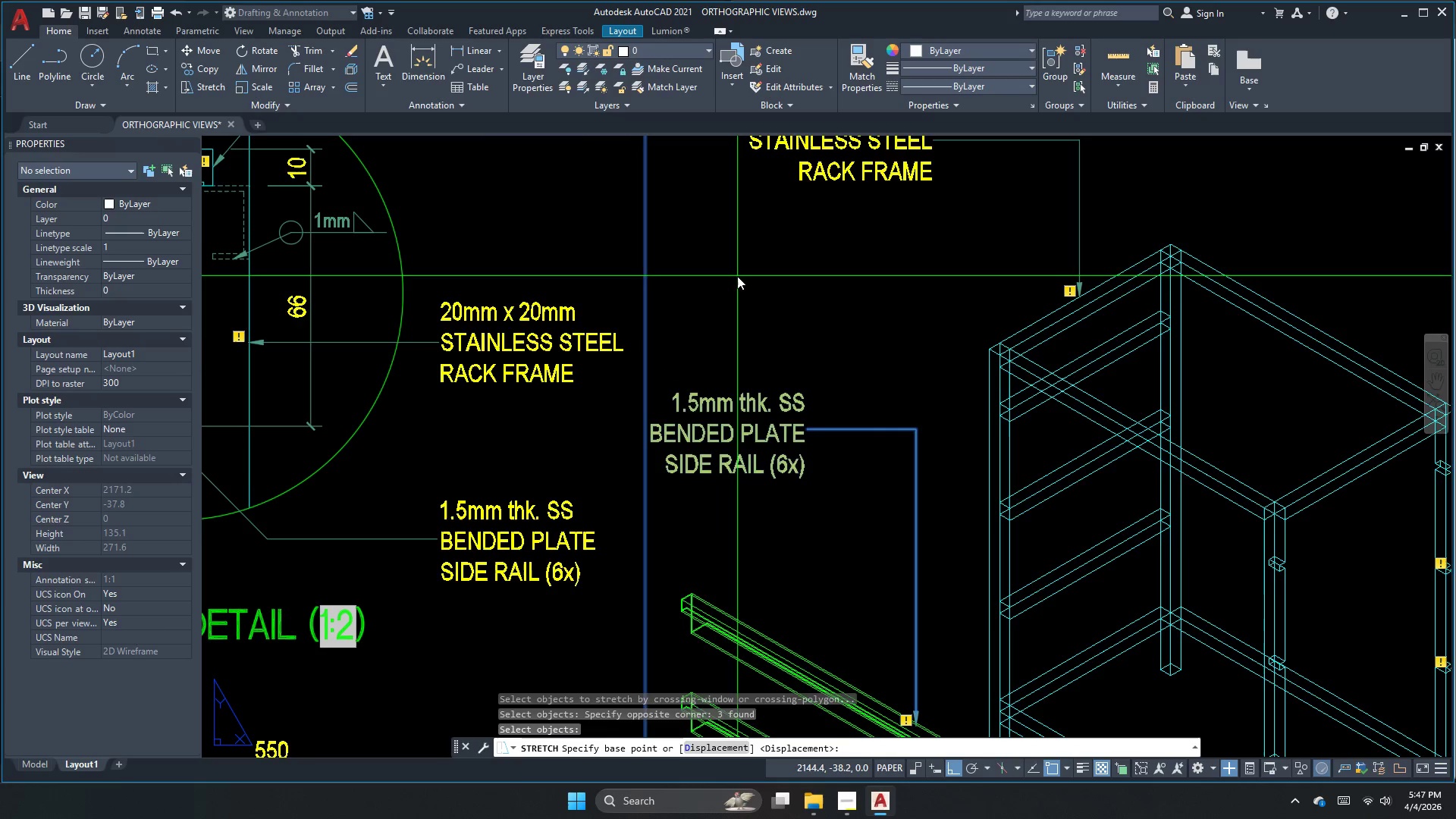 
double_click([737, 275])
 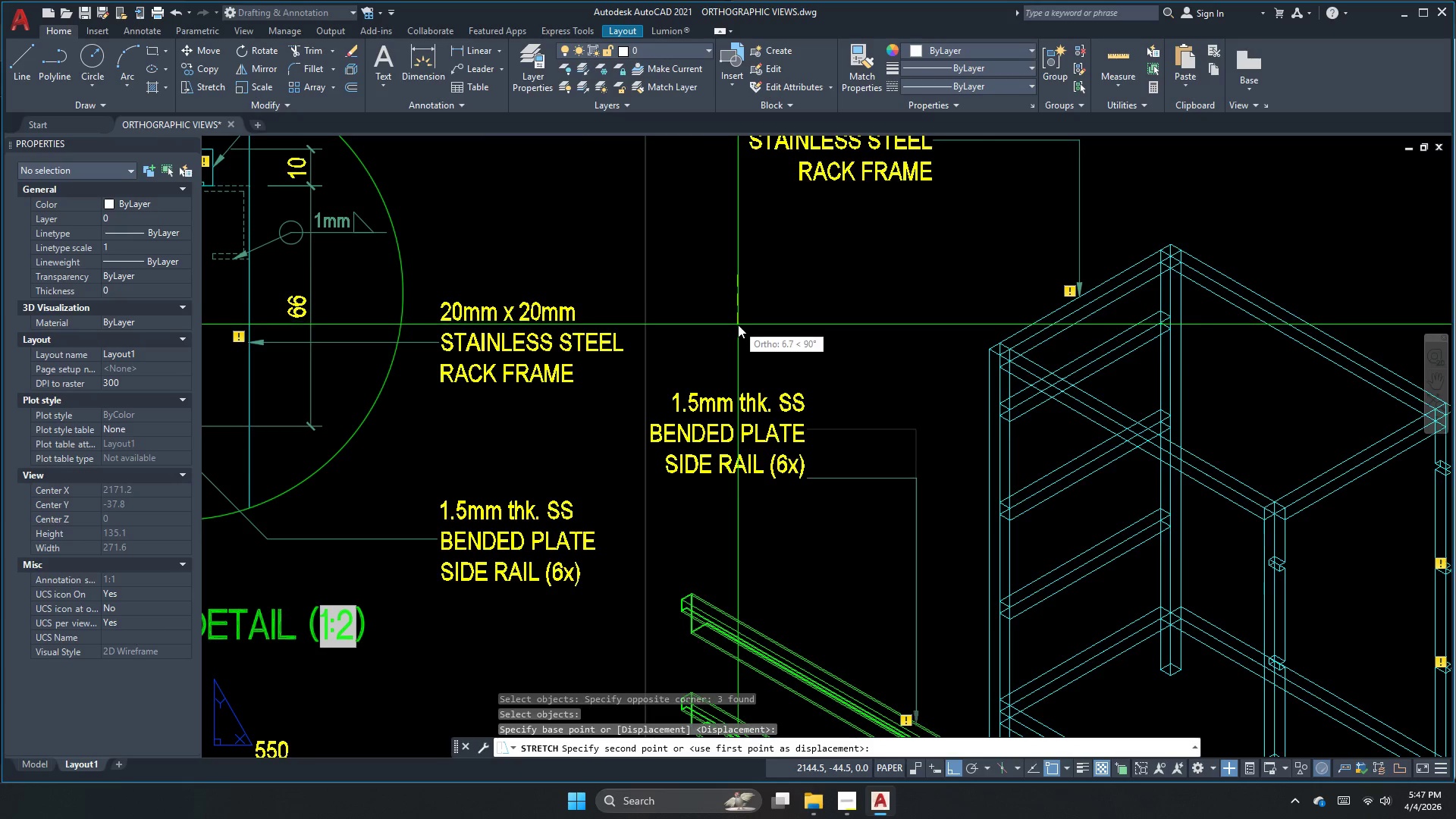 
key(Escape)
 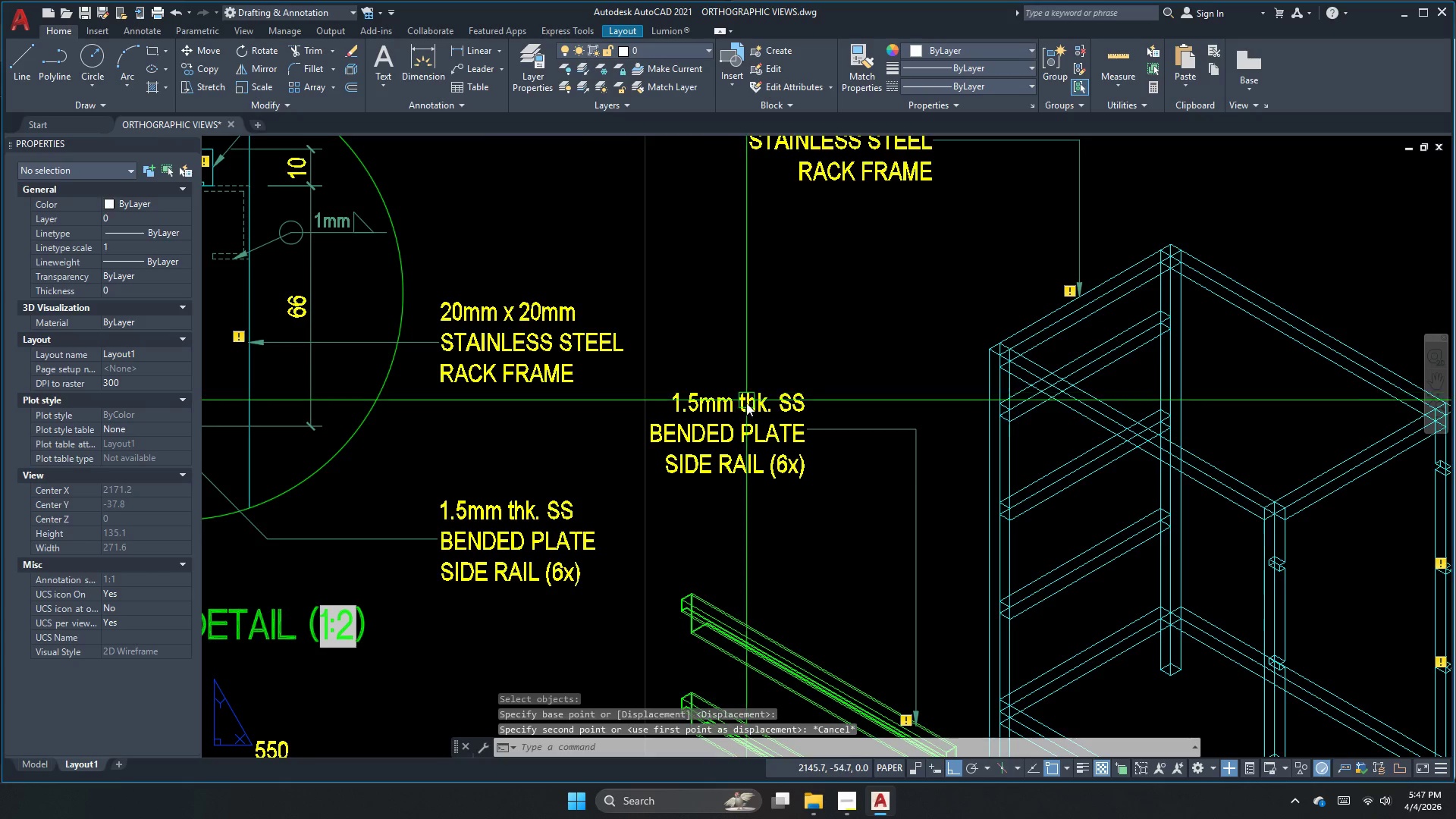 
left_click([745, 420])
 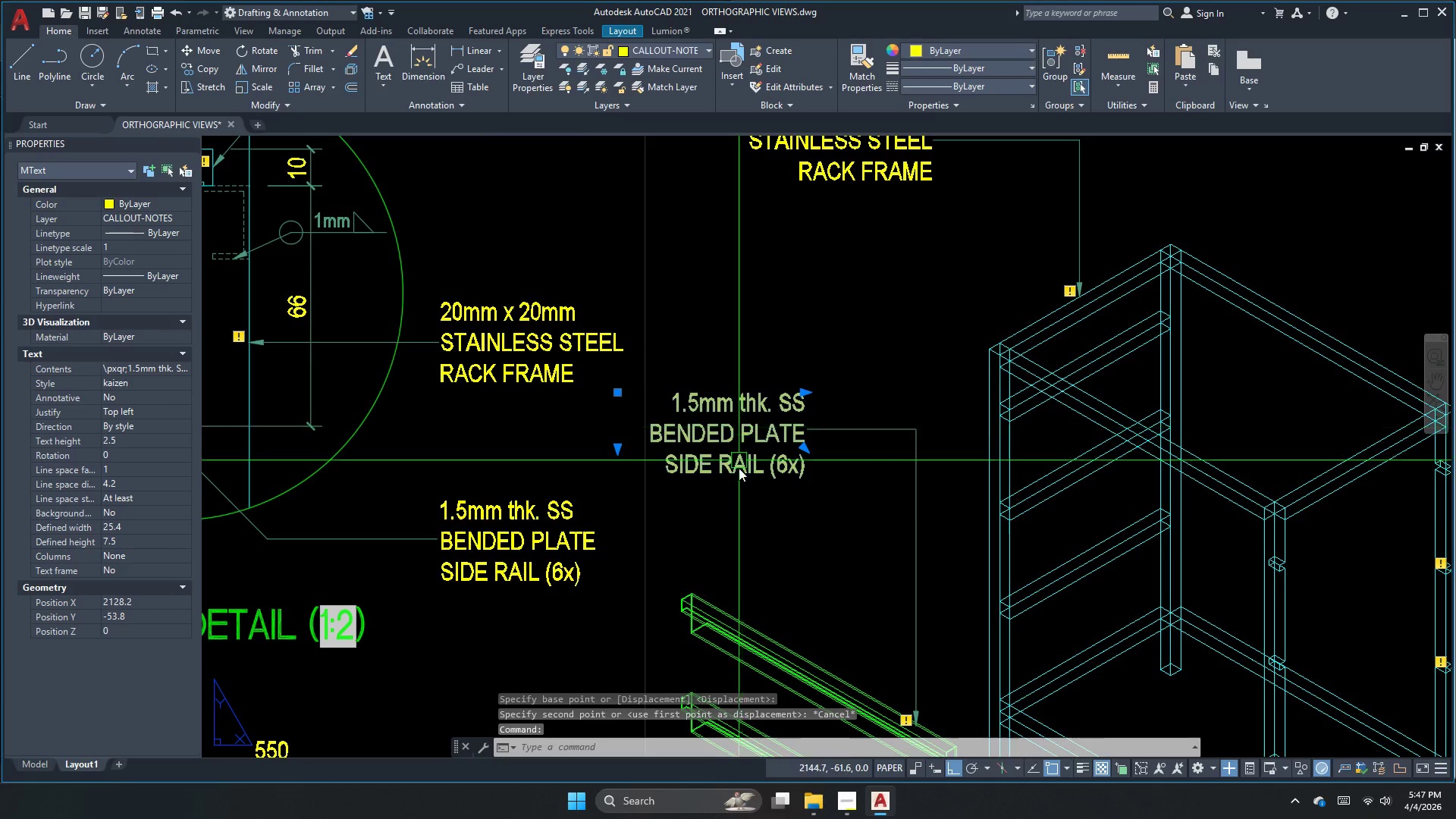 
key(M)
 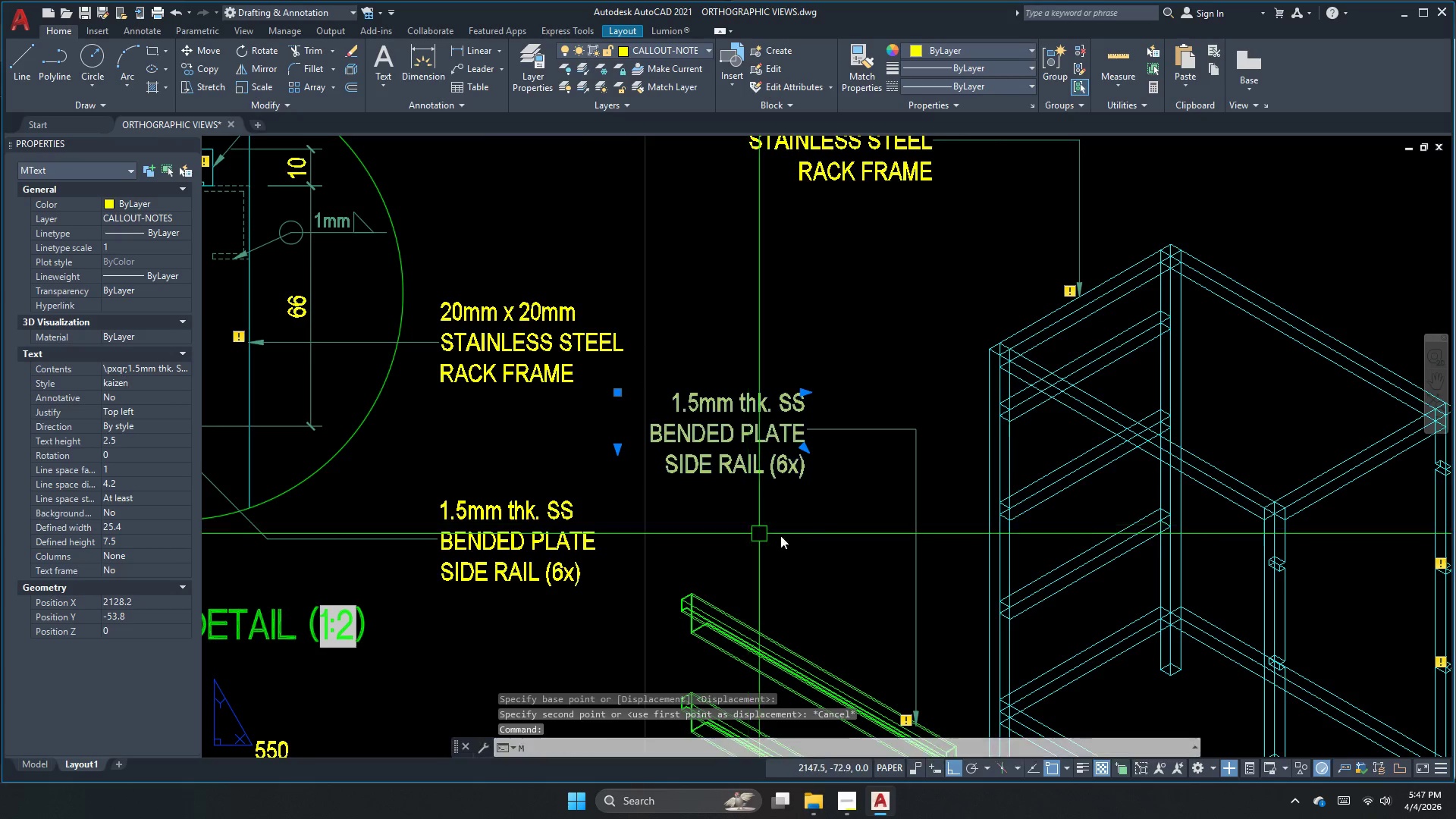 
key(Space)
 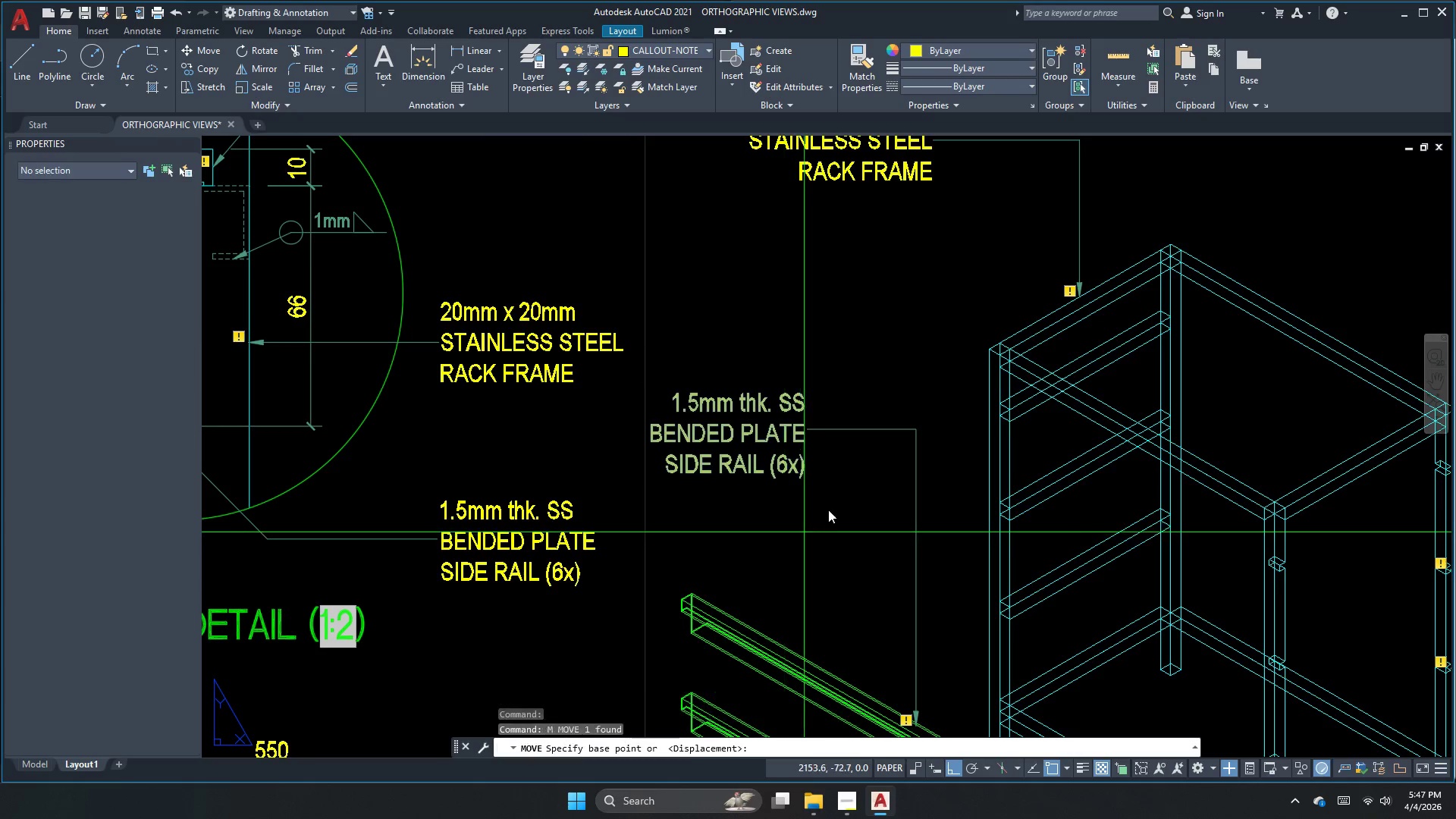 
left_click_drag(start_coordinate=[828, 510], to_coordinate=[824, 539])
 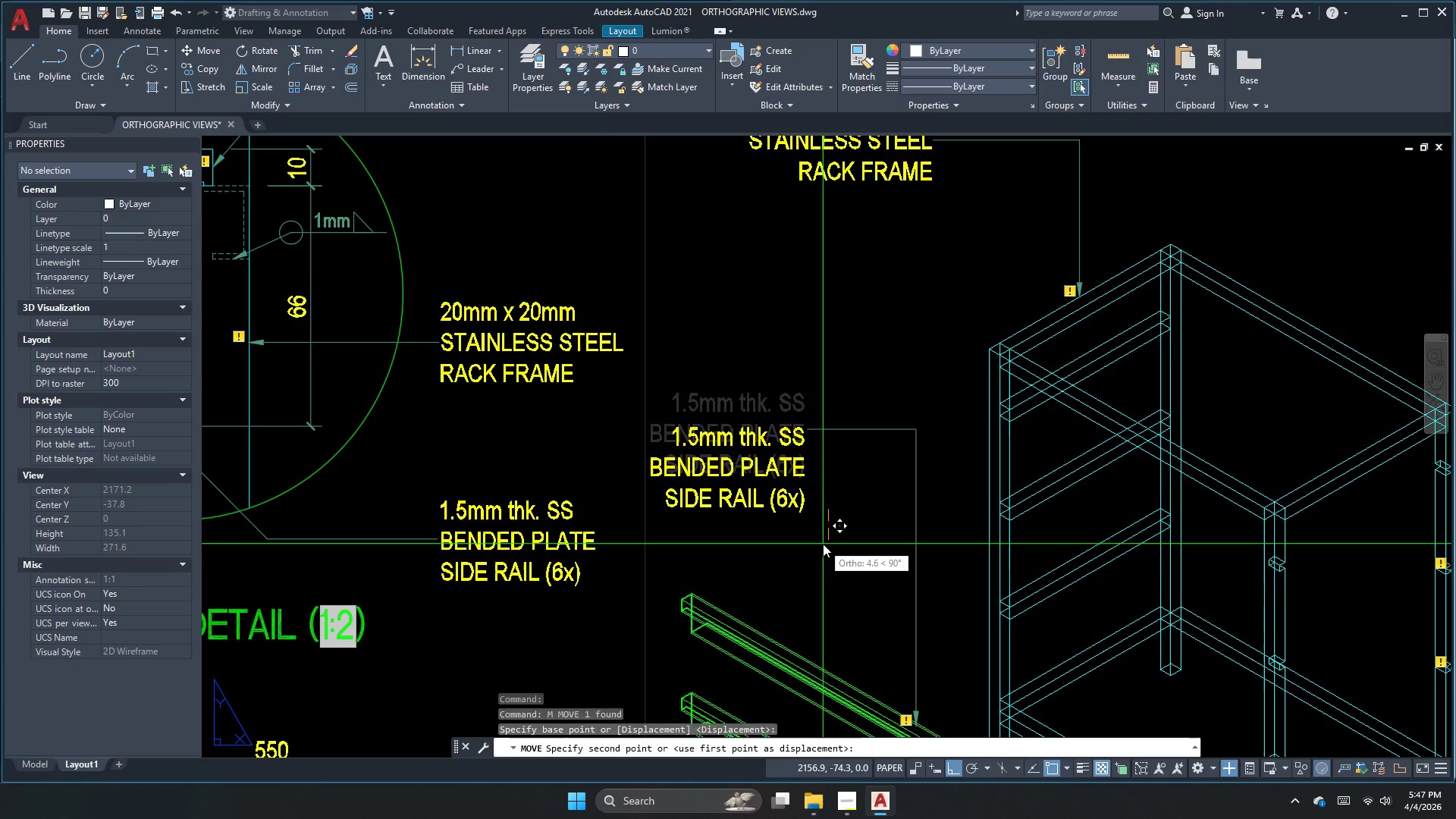 
left_click([820, 574])
 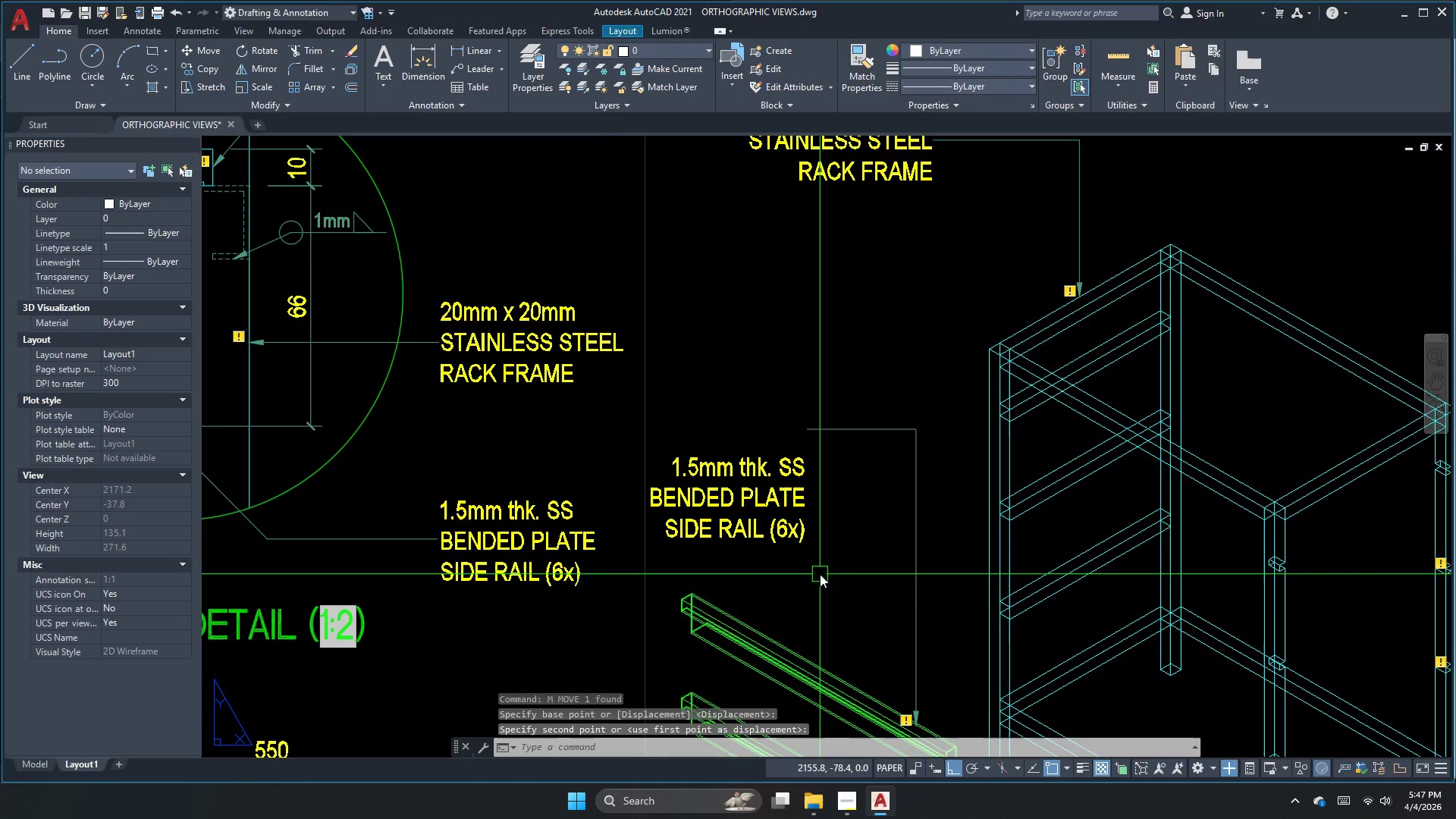 
key(Escape)
 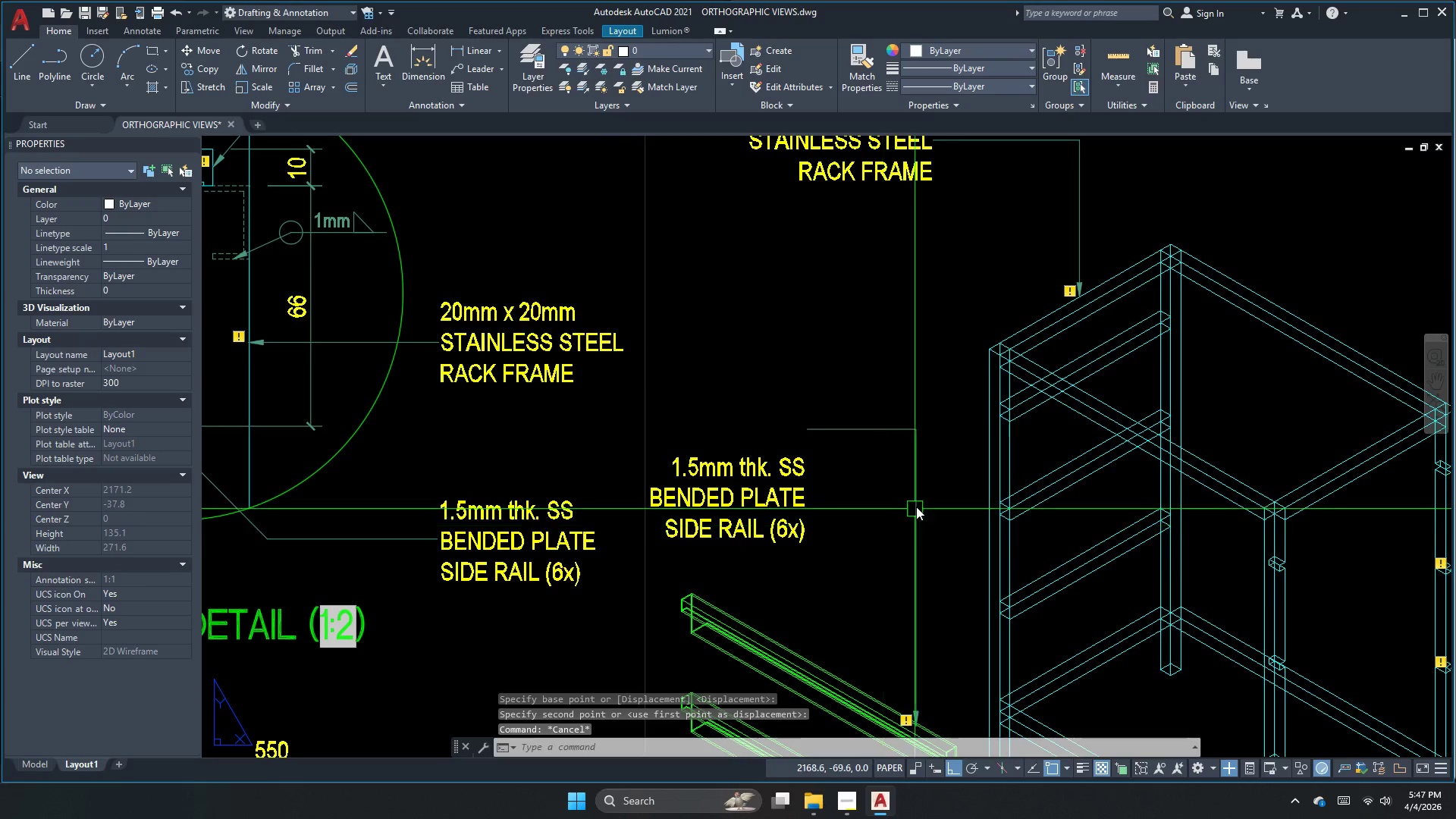 
key(S)
 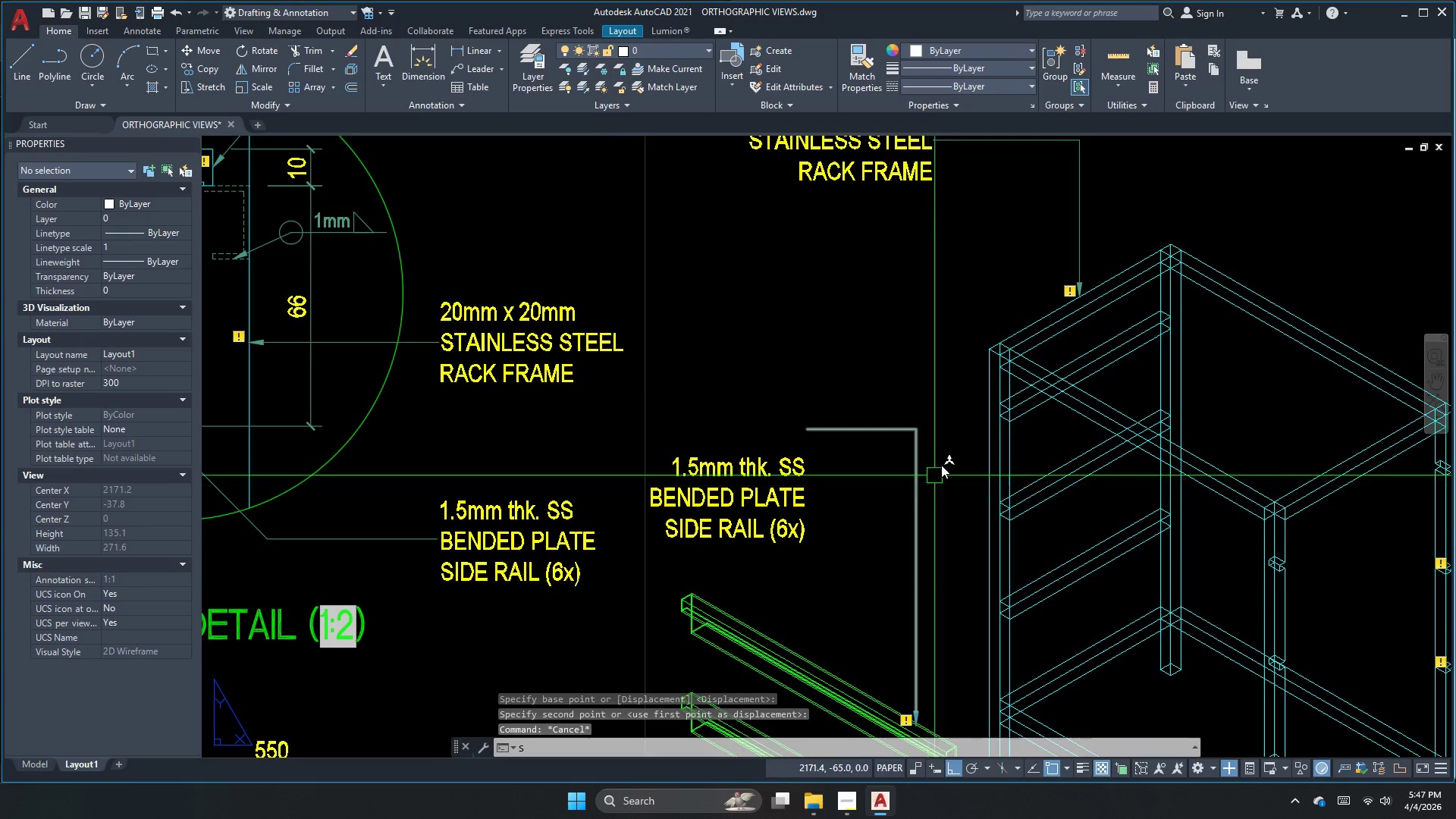 
key(Space)
 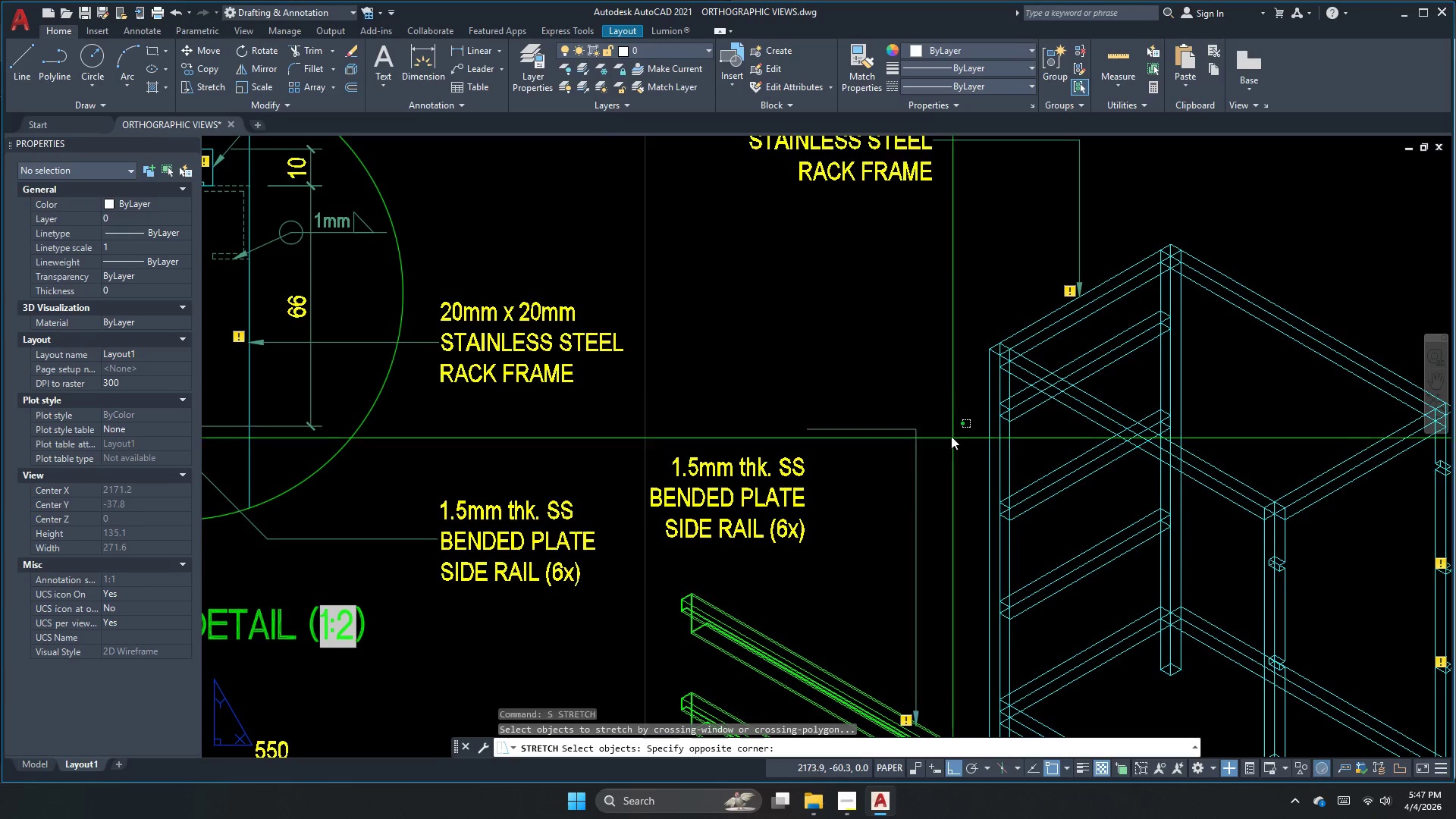 
left_click_drag(start_coordinate=[953, 441], to_coordinate=[948, 433])
 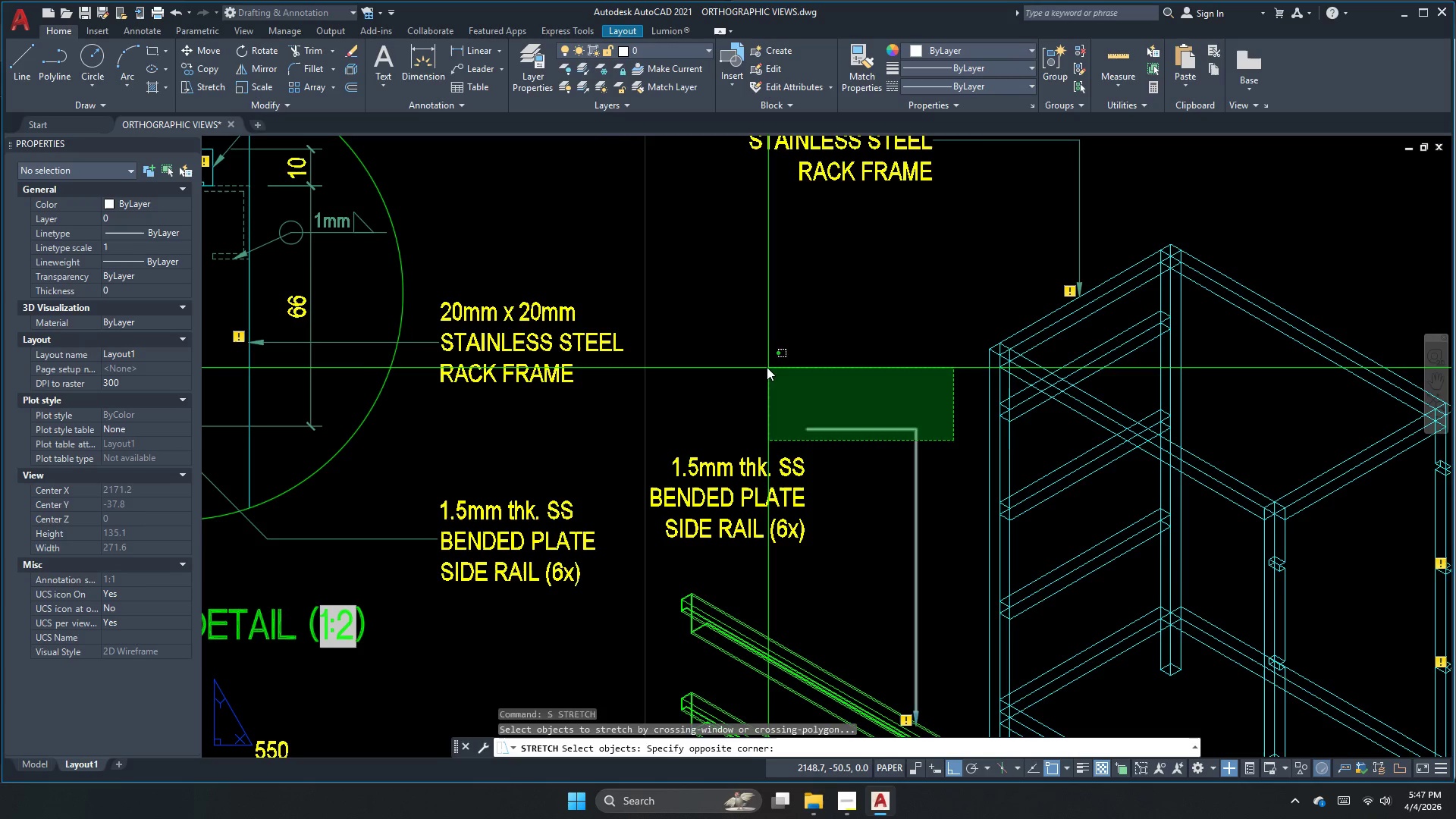 
key(Space)
 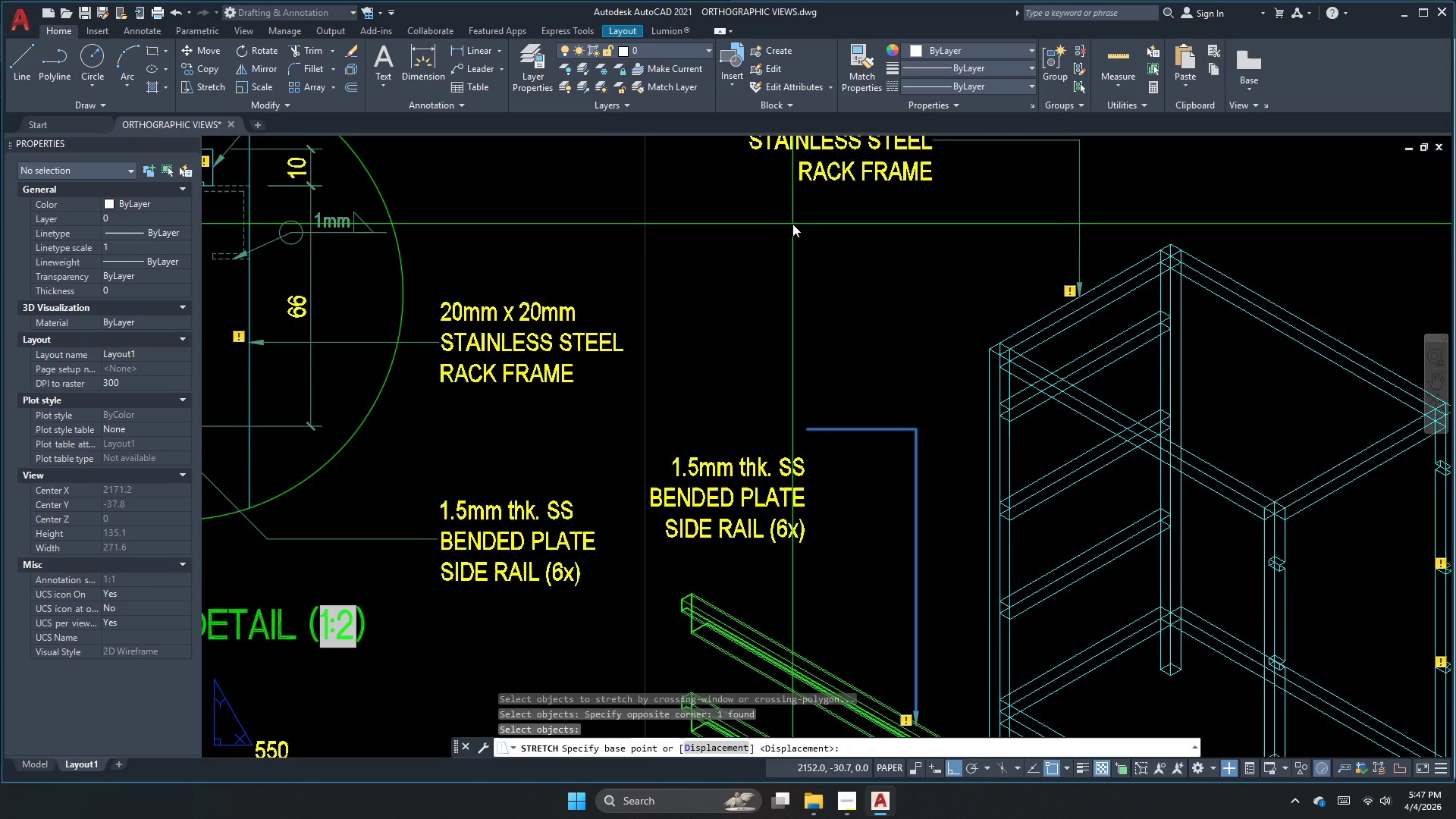 
left_click_drag(start_coordinate=[792, 224], to_coordinate=[792, 240])
 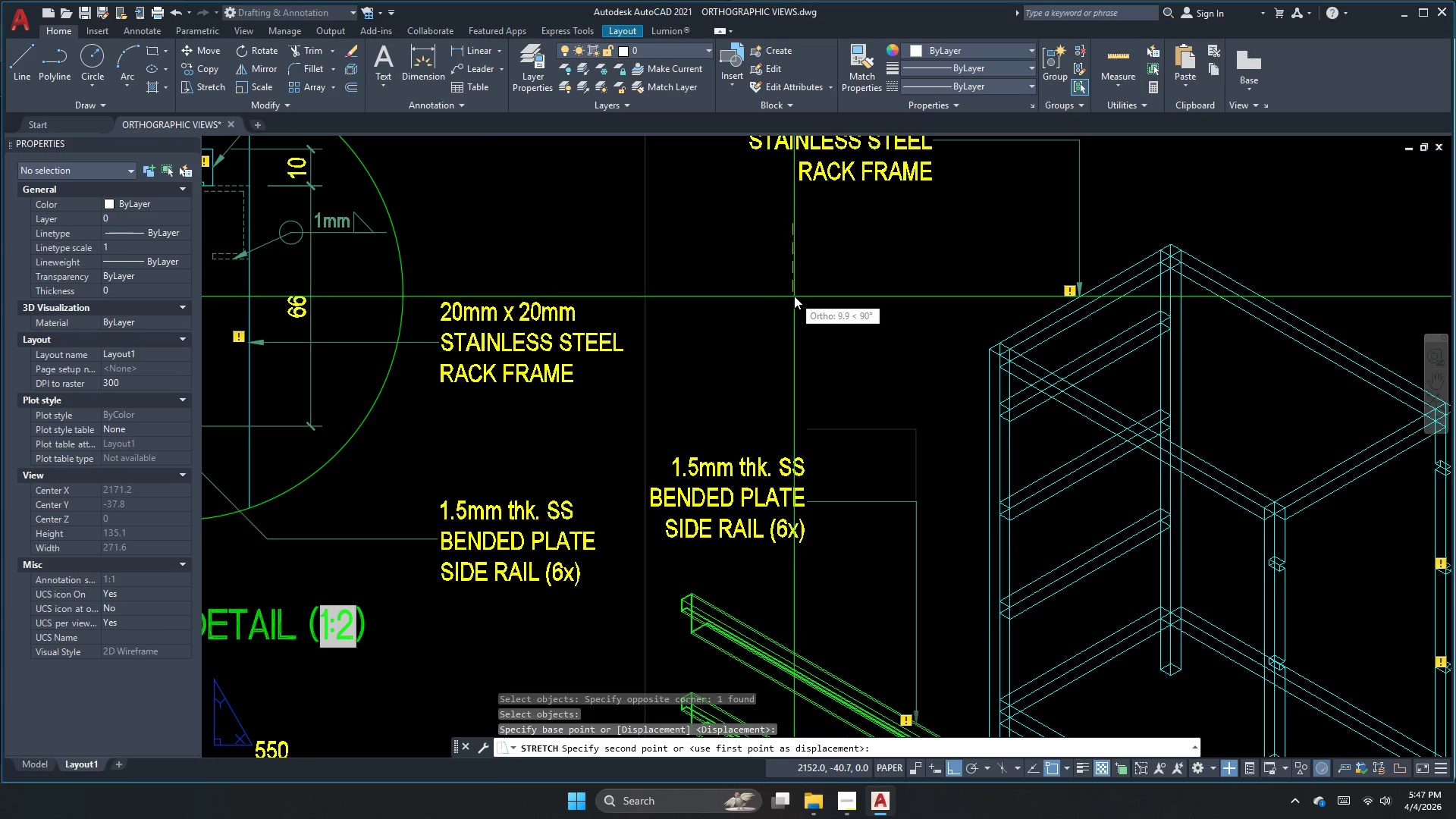 
left_click([794, 296])
 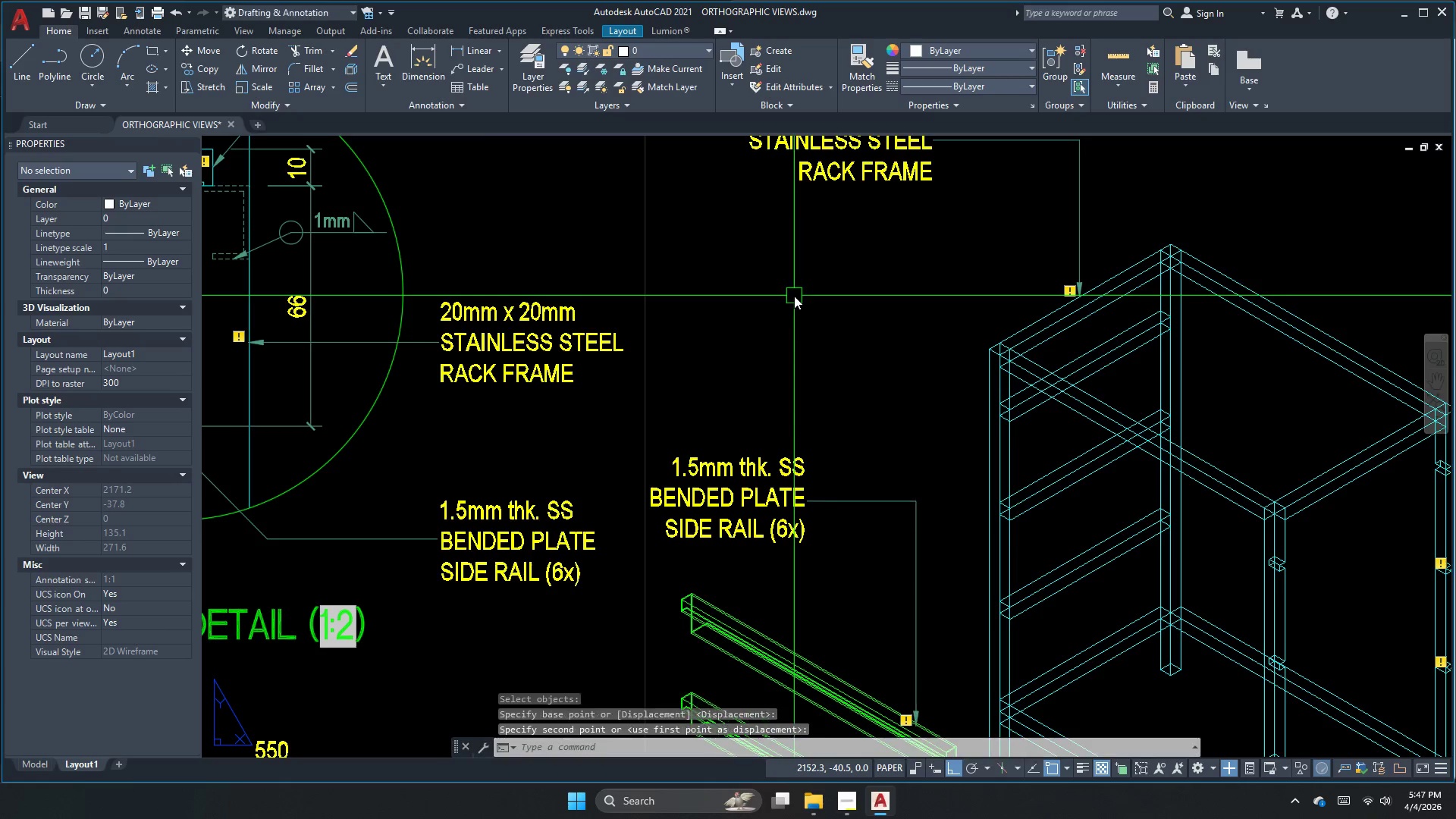 
key(Escape)
 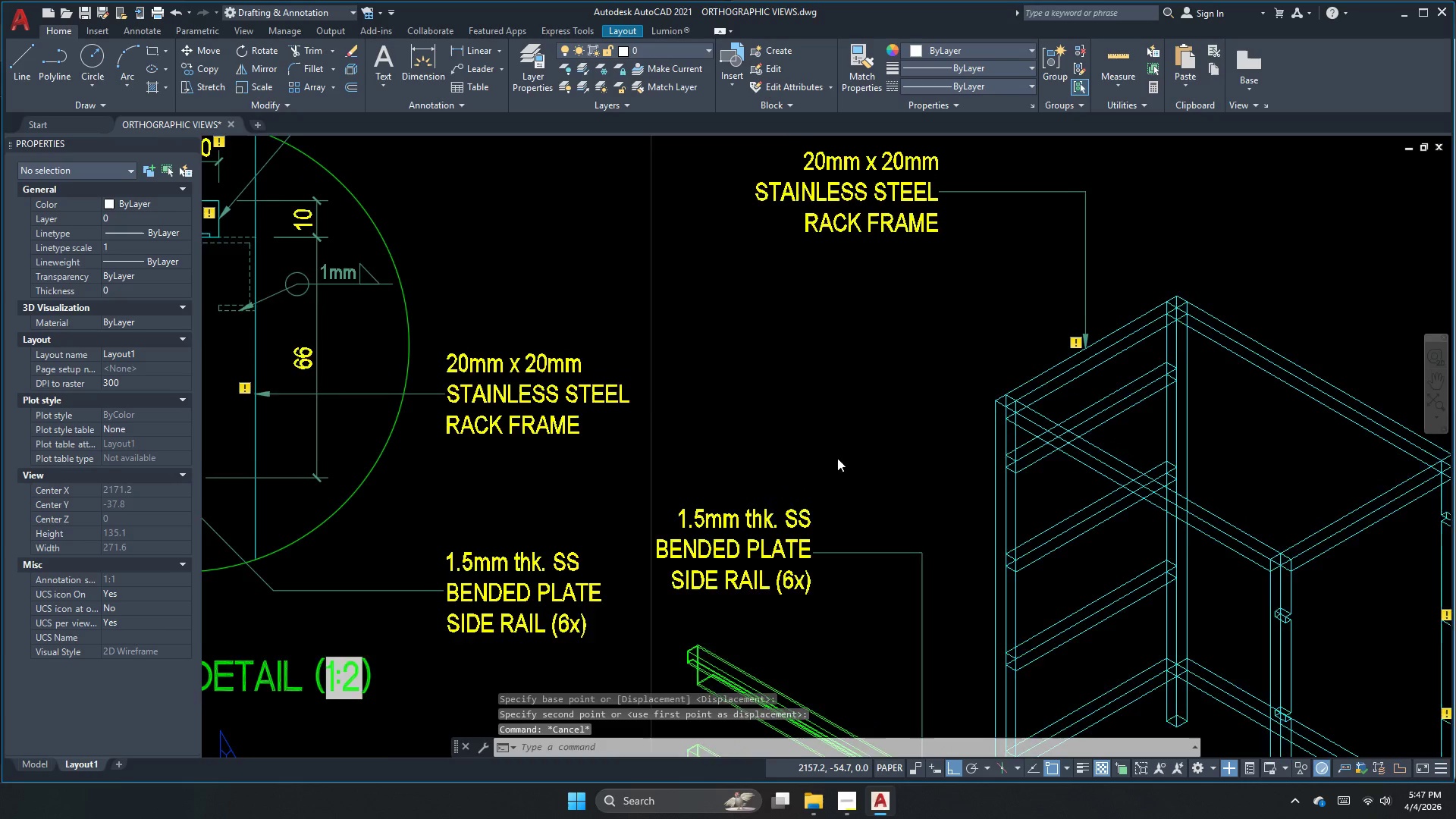 
scroll: coordinate [841, 465], scroll_direction: down, amount: 2.0
 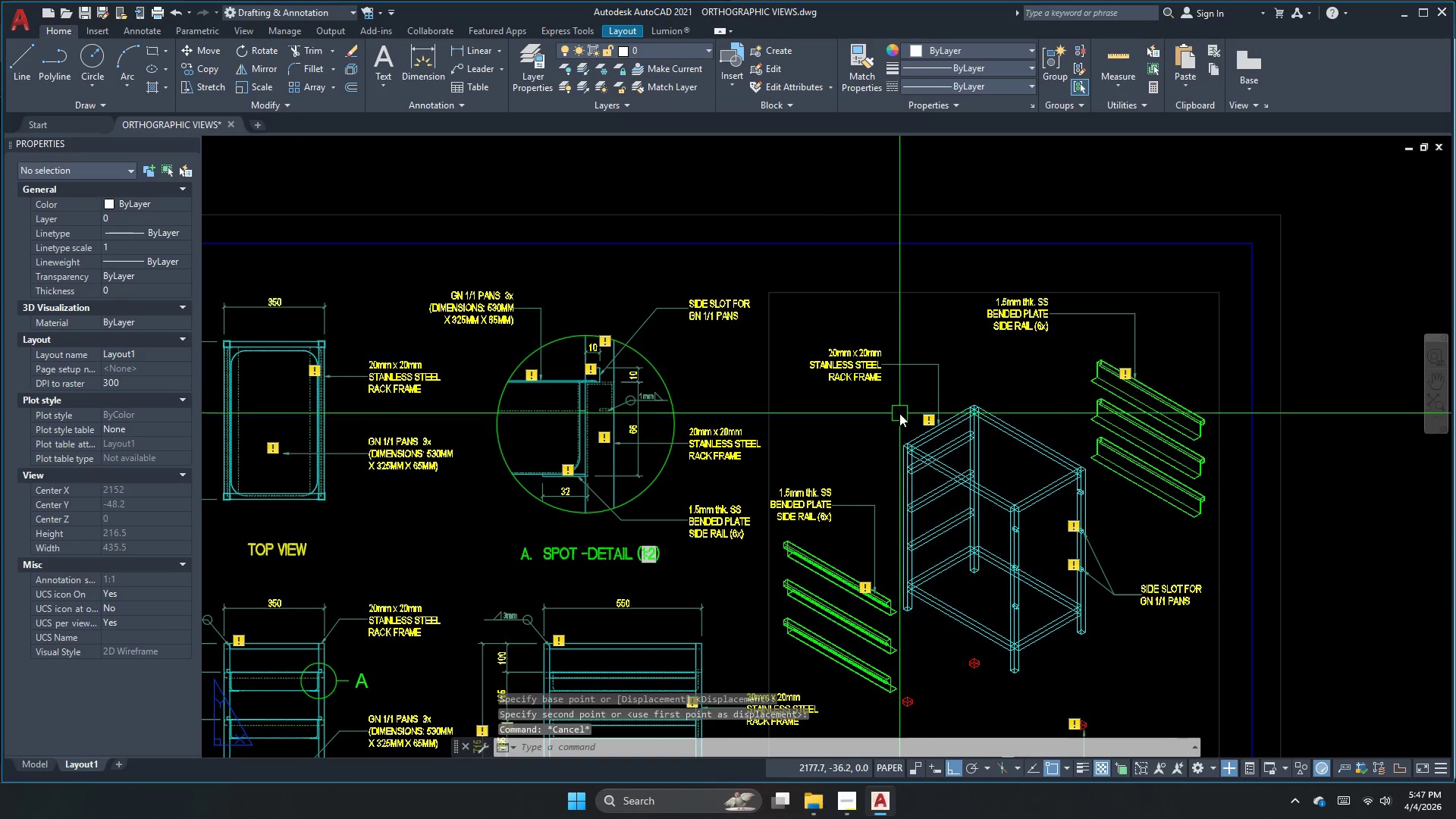 
scroll: coordinate [899, 413], scroll_direction: up, amount: 1.0
 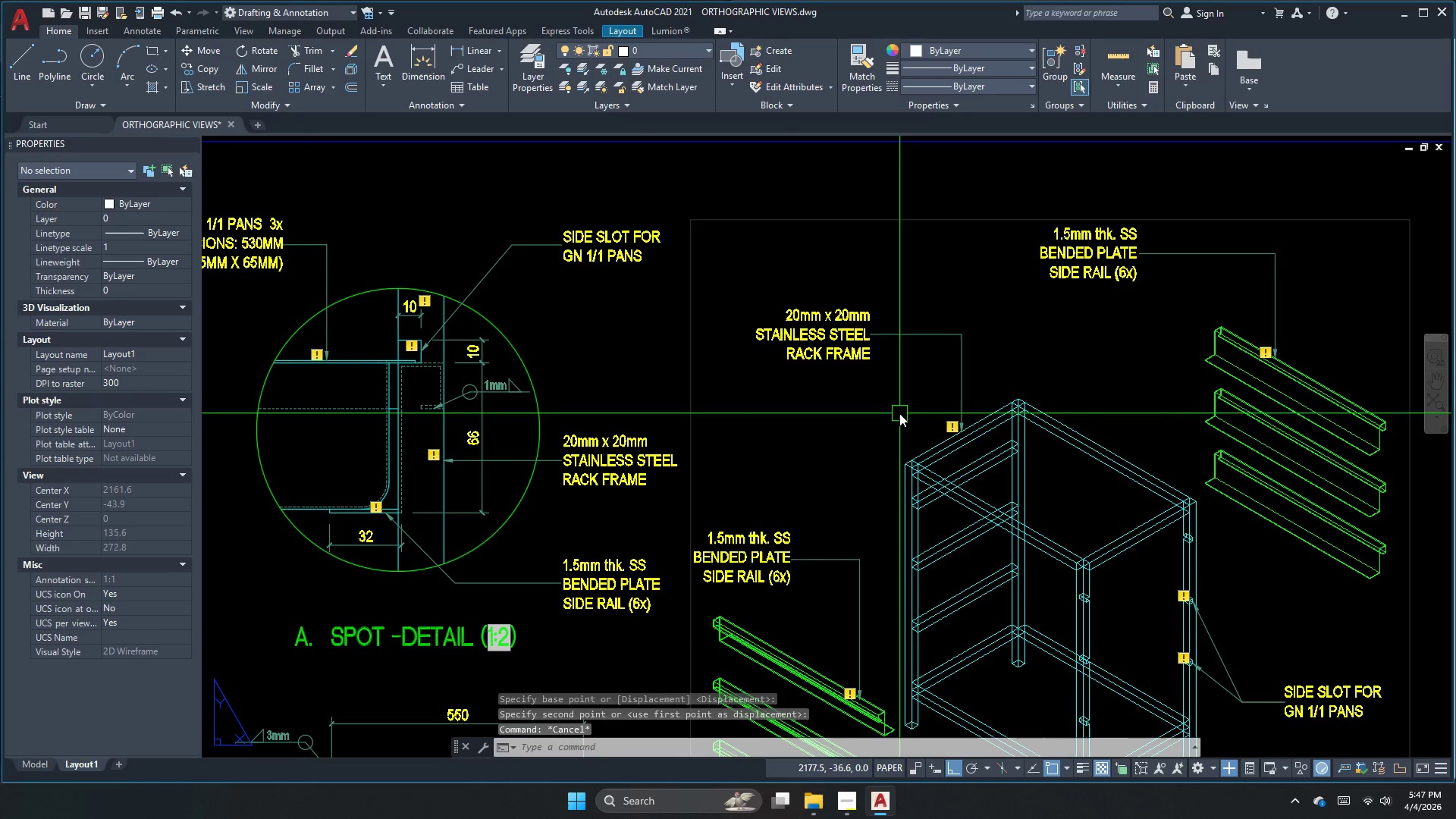 
key(Escape)
 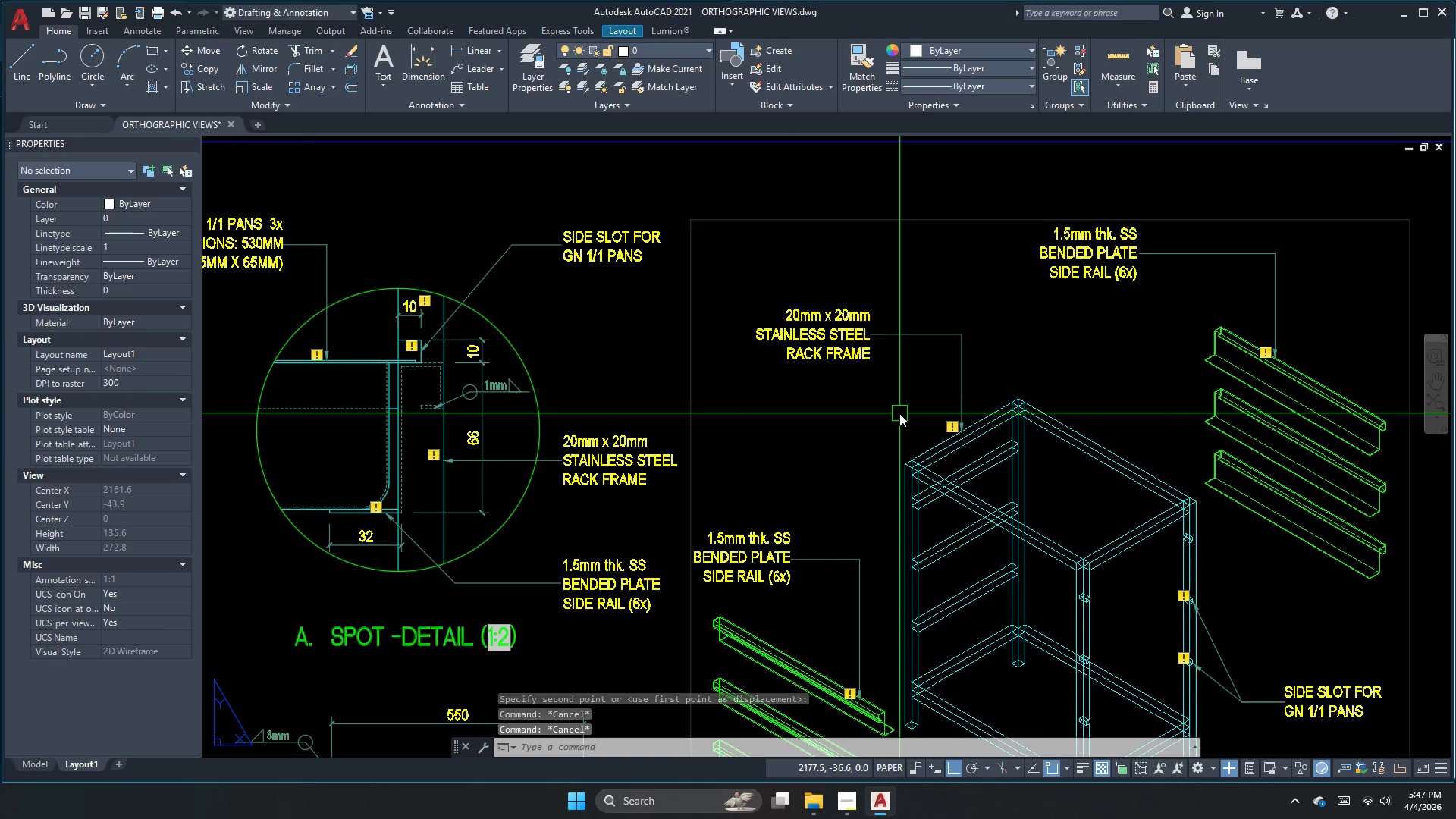 
key(Escape)
 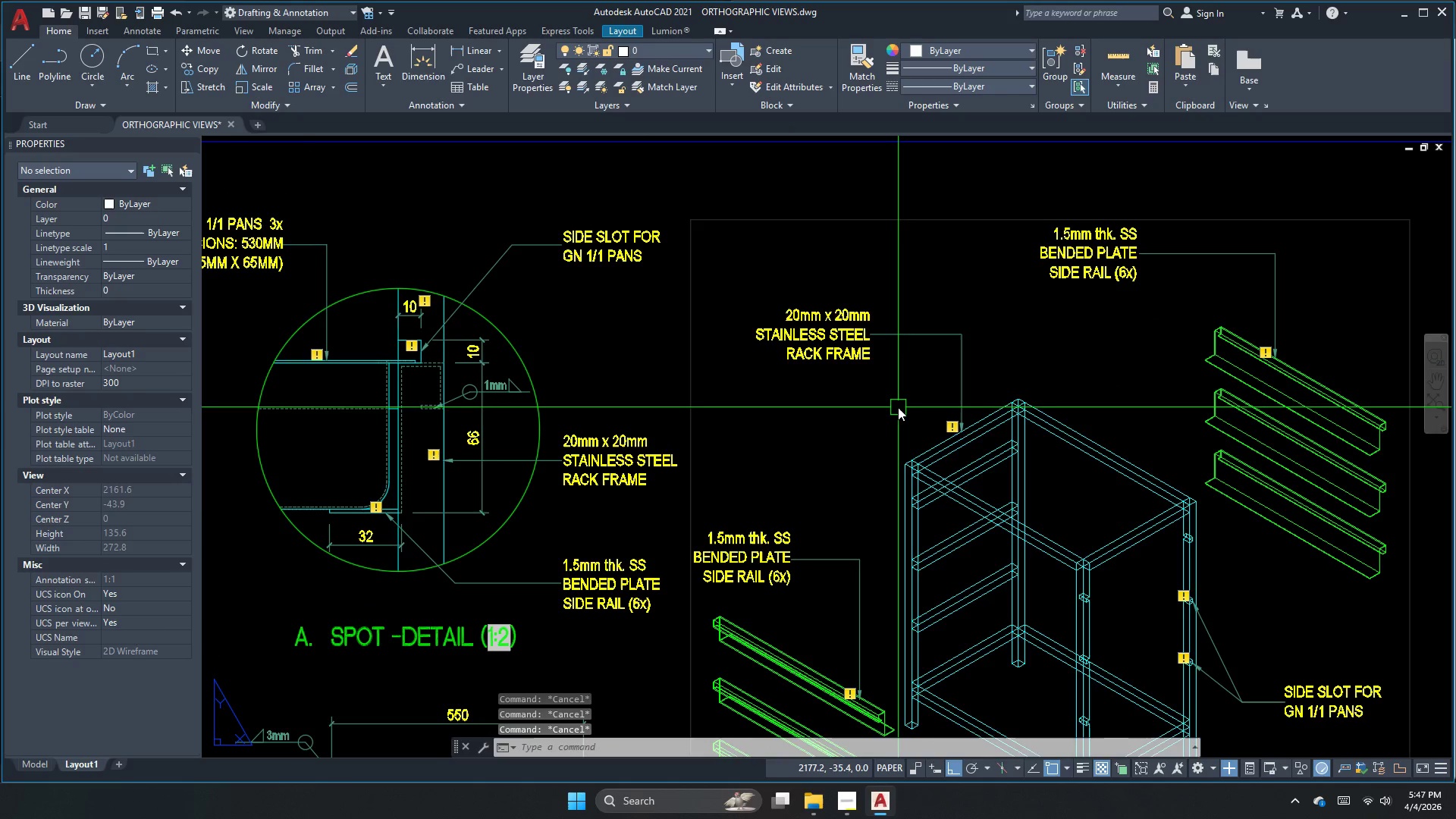 
key(L)
 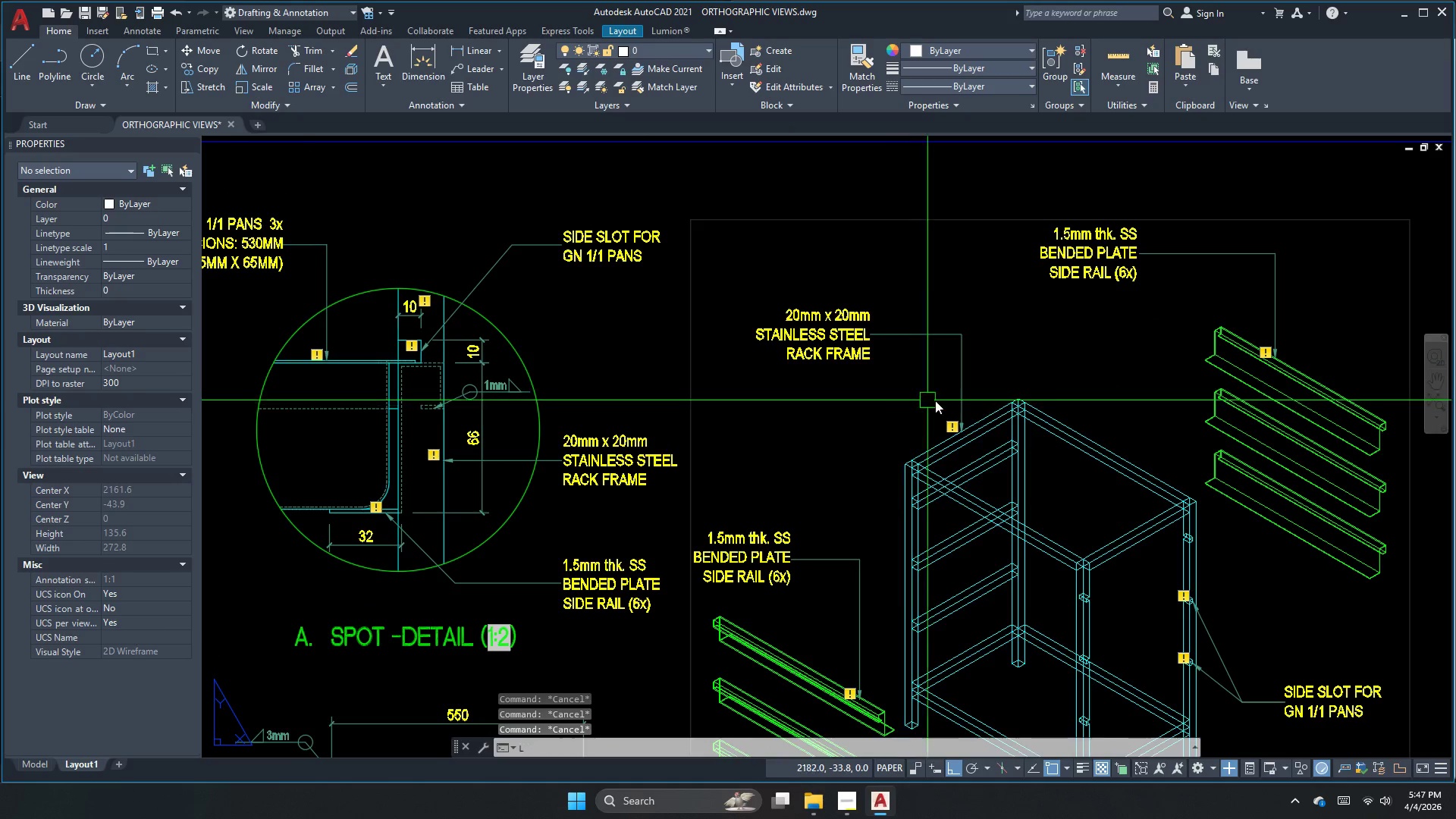 
key(E)
 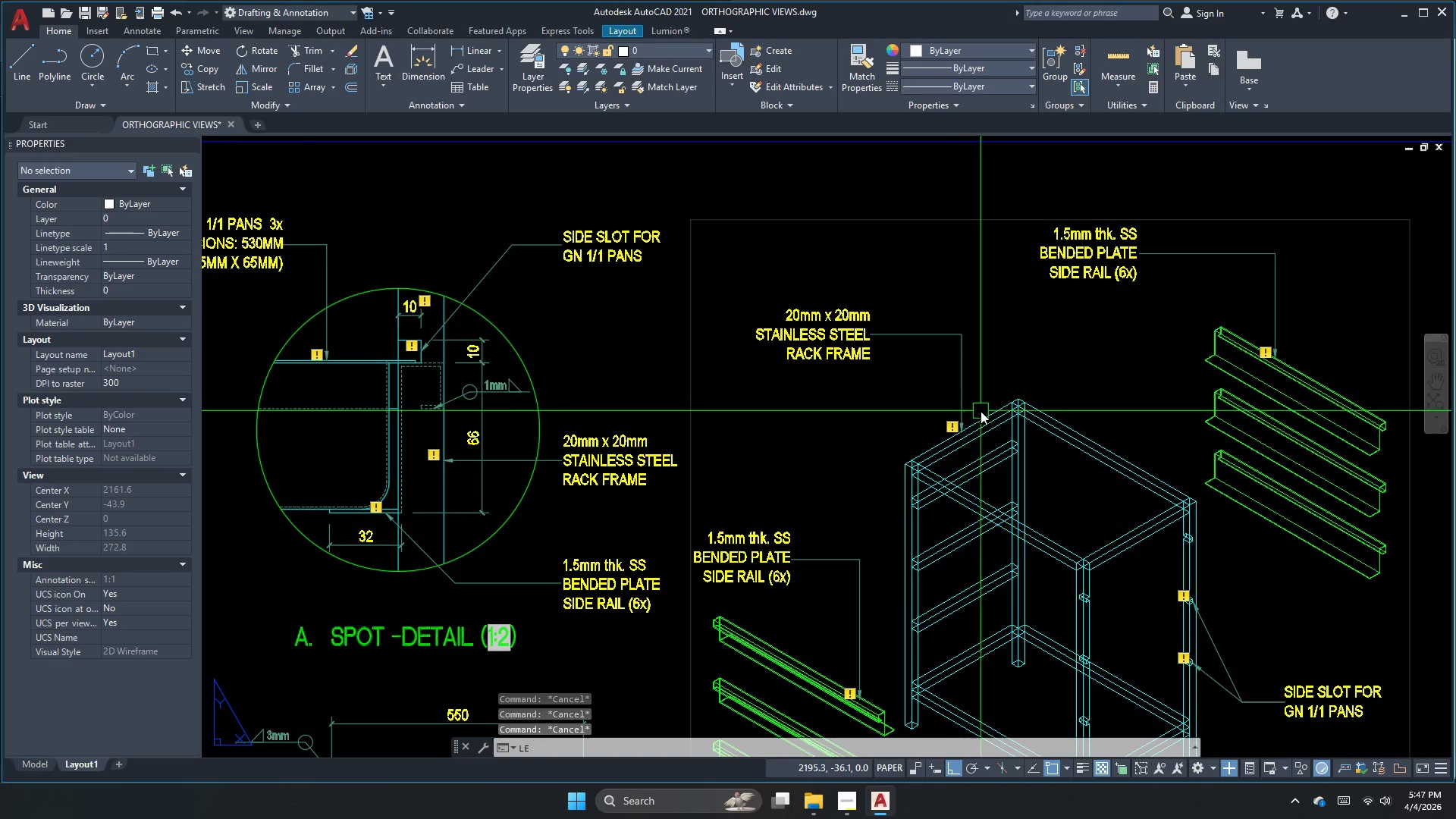 
key(Space)
 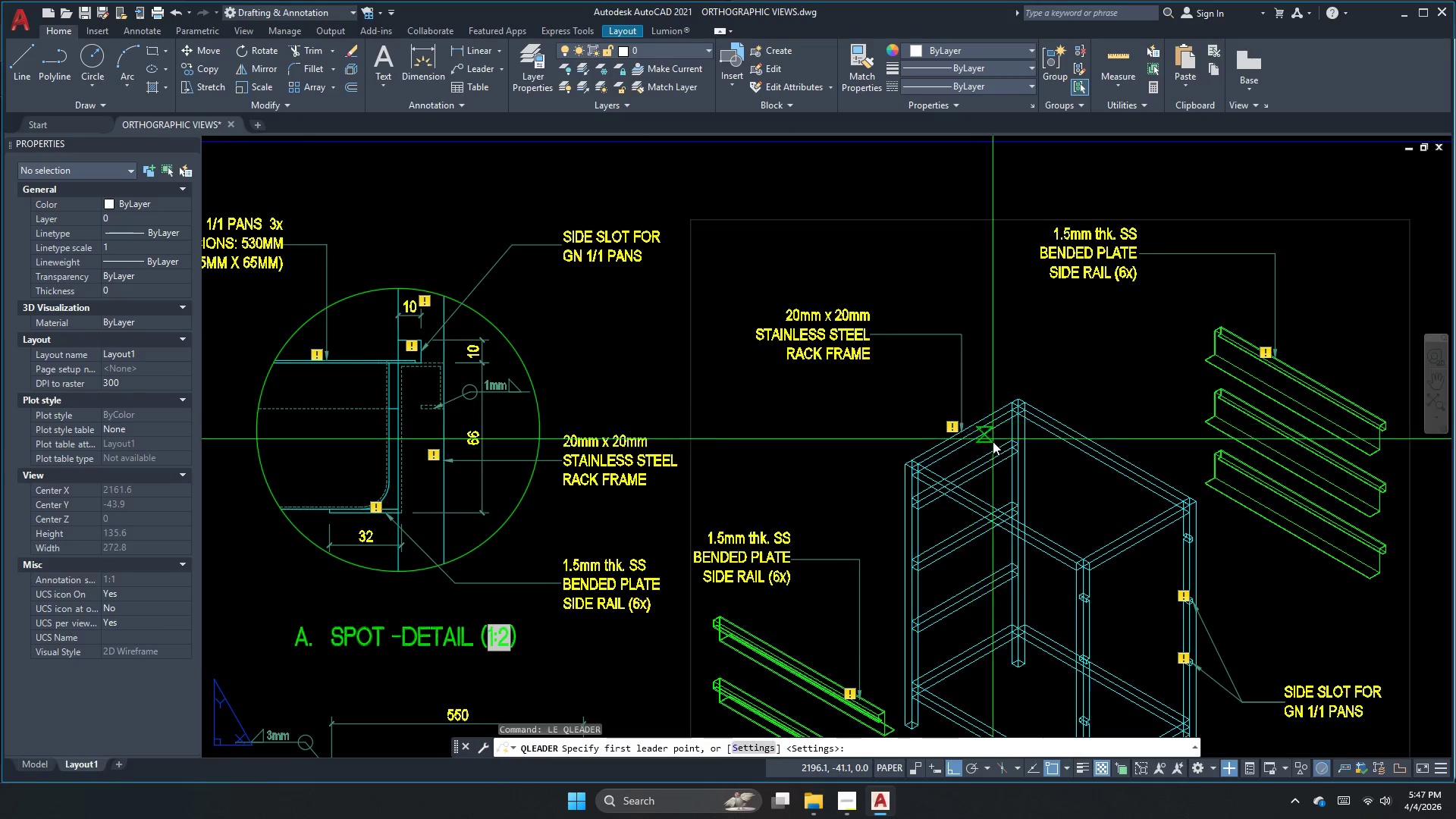 
scroll: coordinate [992, 446], scroll_direction: up, amount: 2.0
 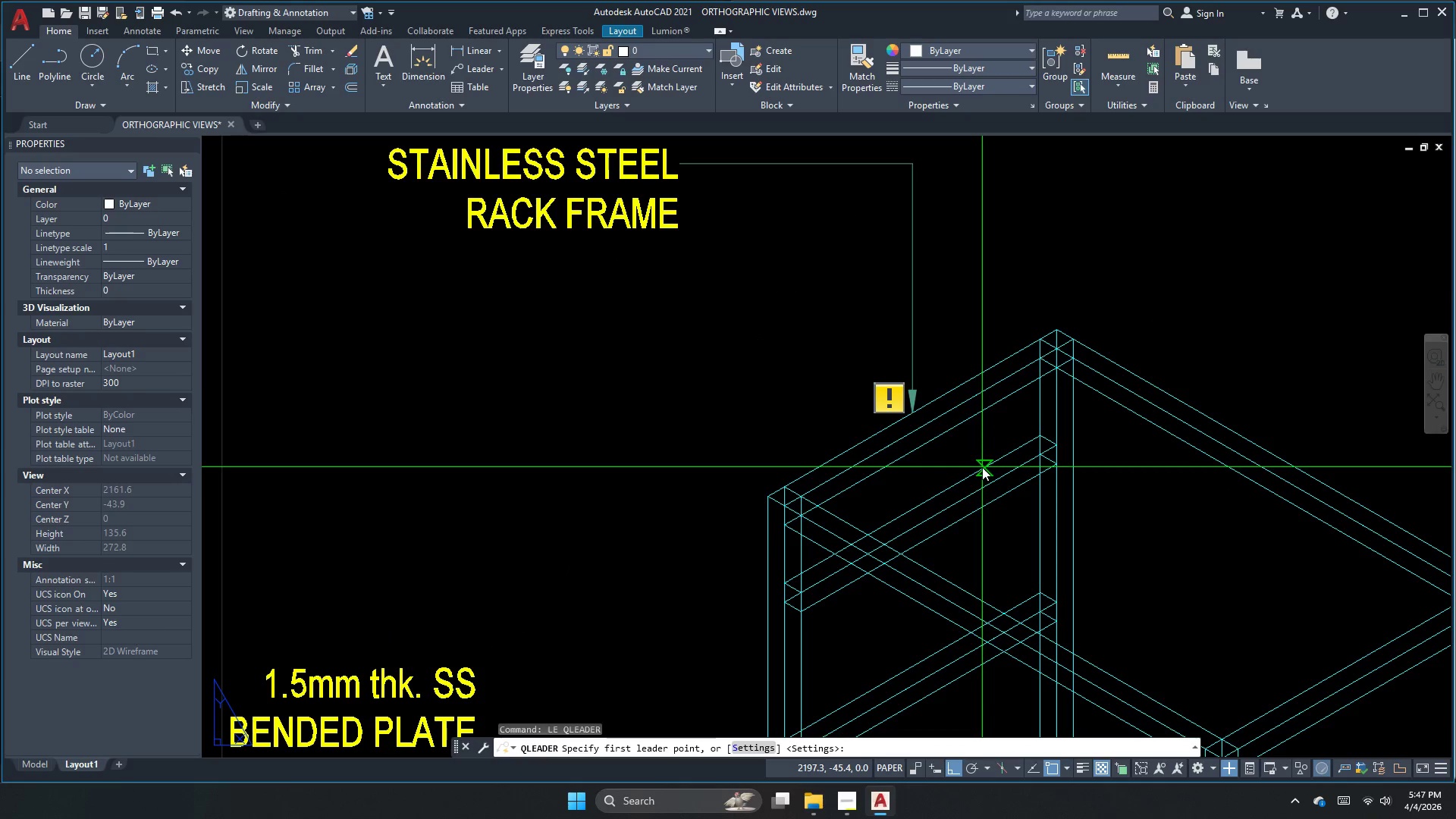 
left_click([982, 467])
 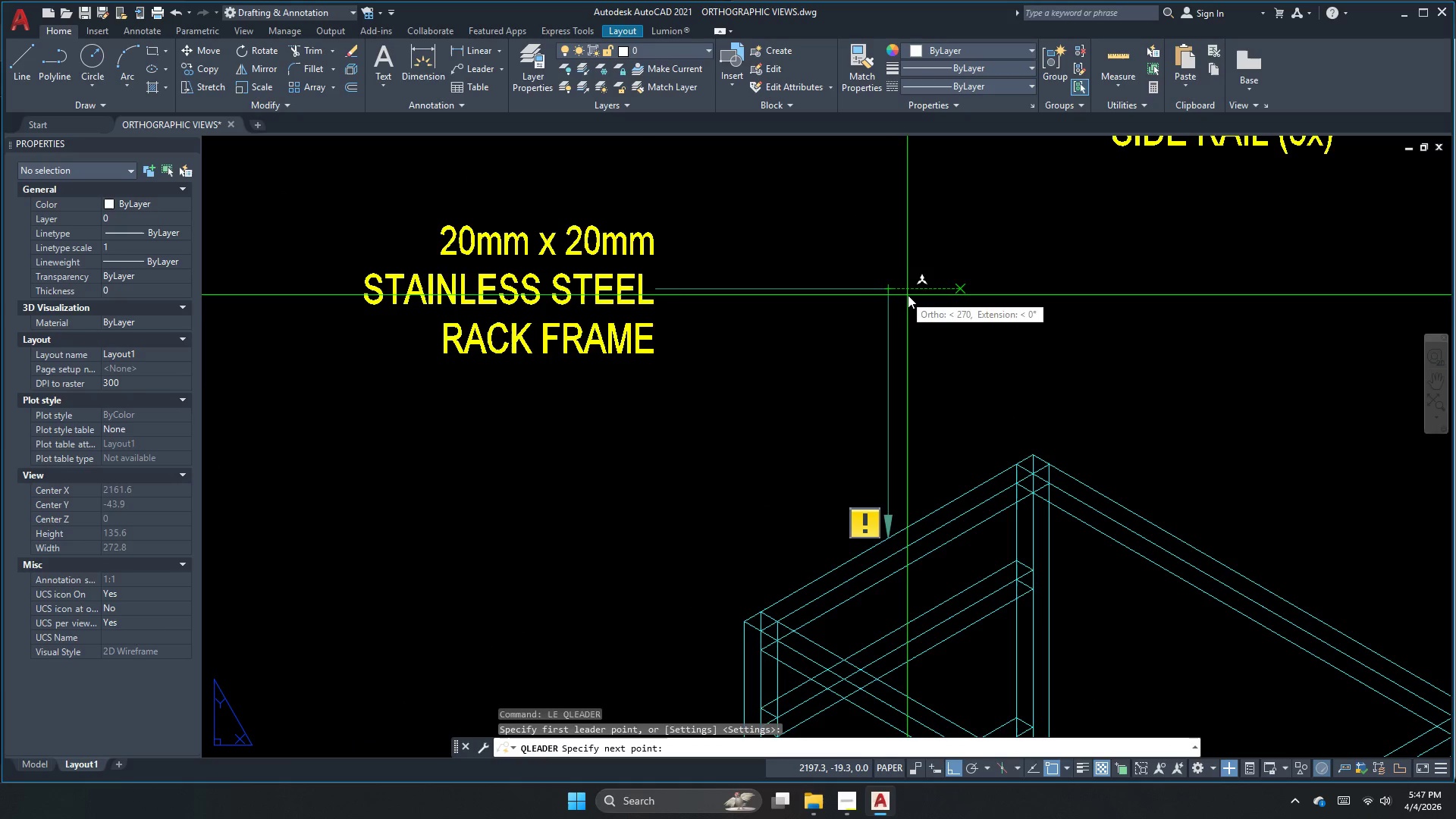 
left_click([912, 295])
 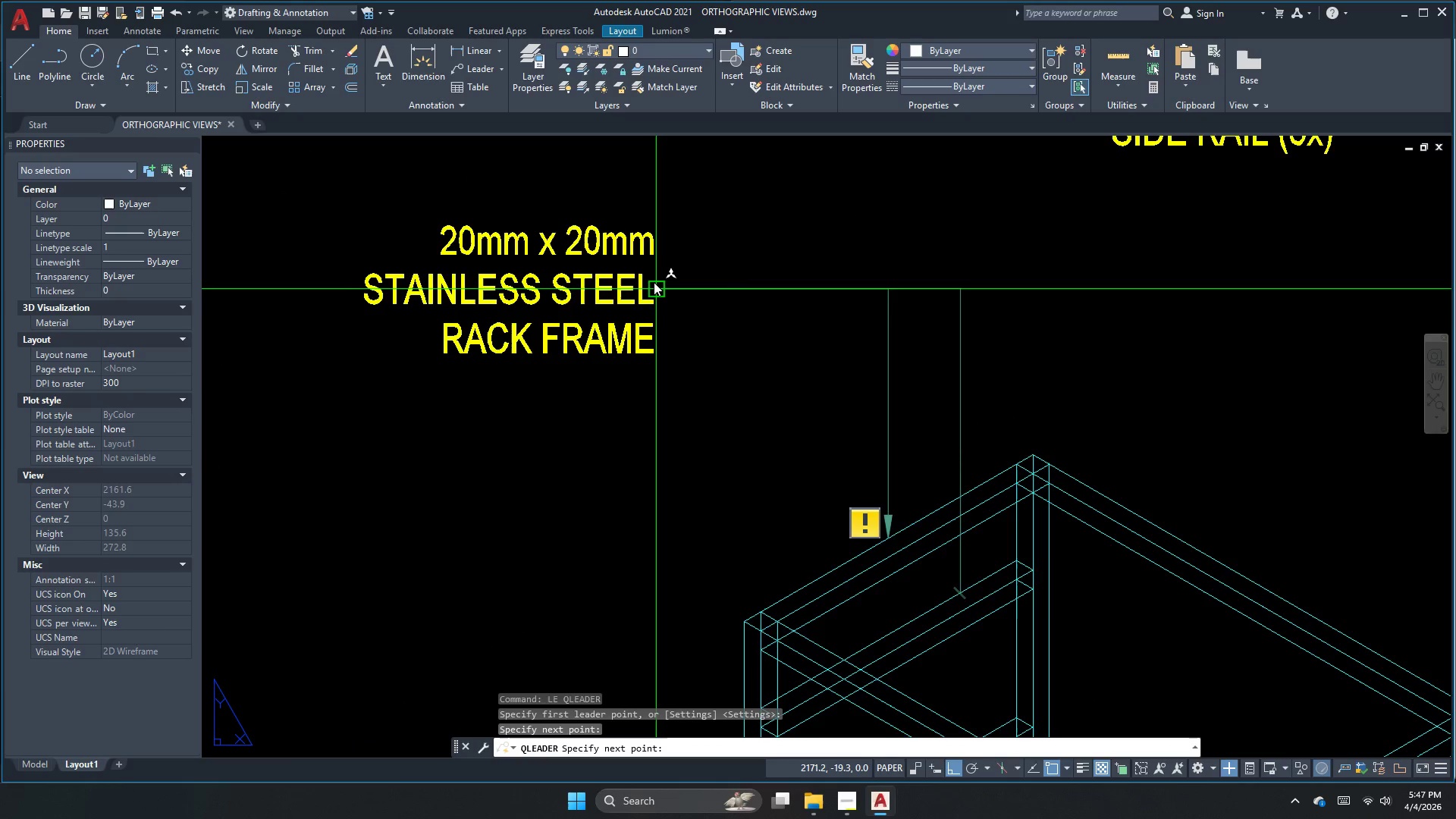 
left_click([654, 282])
 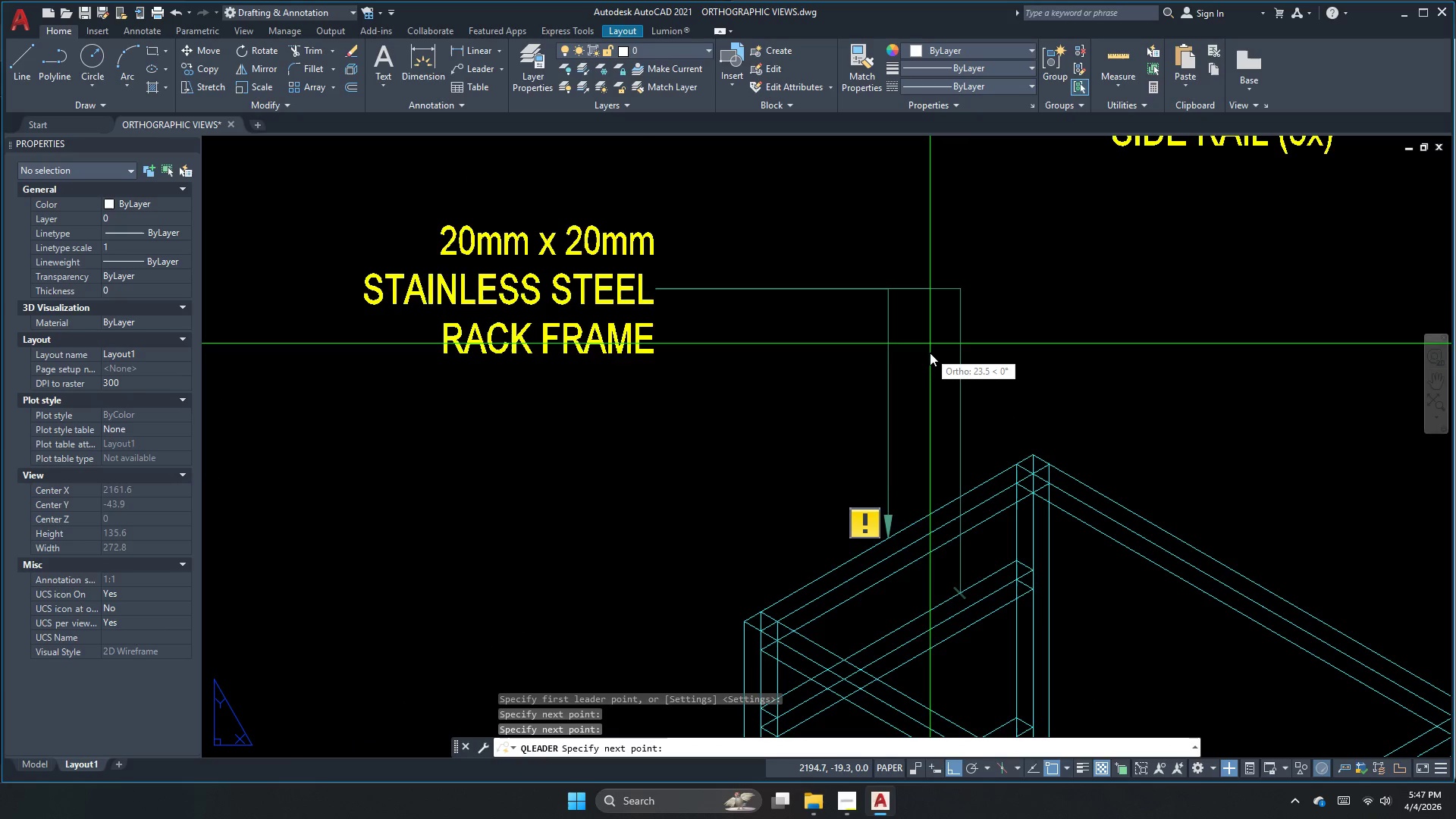 
key(Space)
 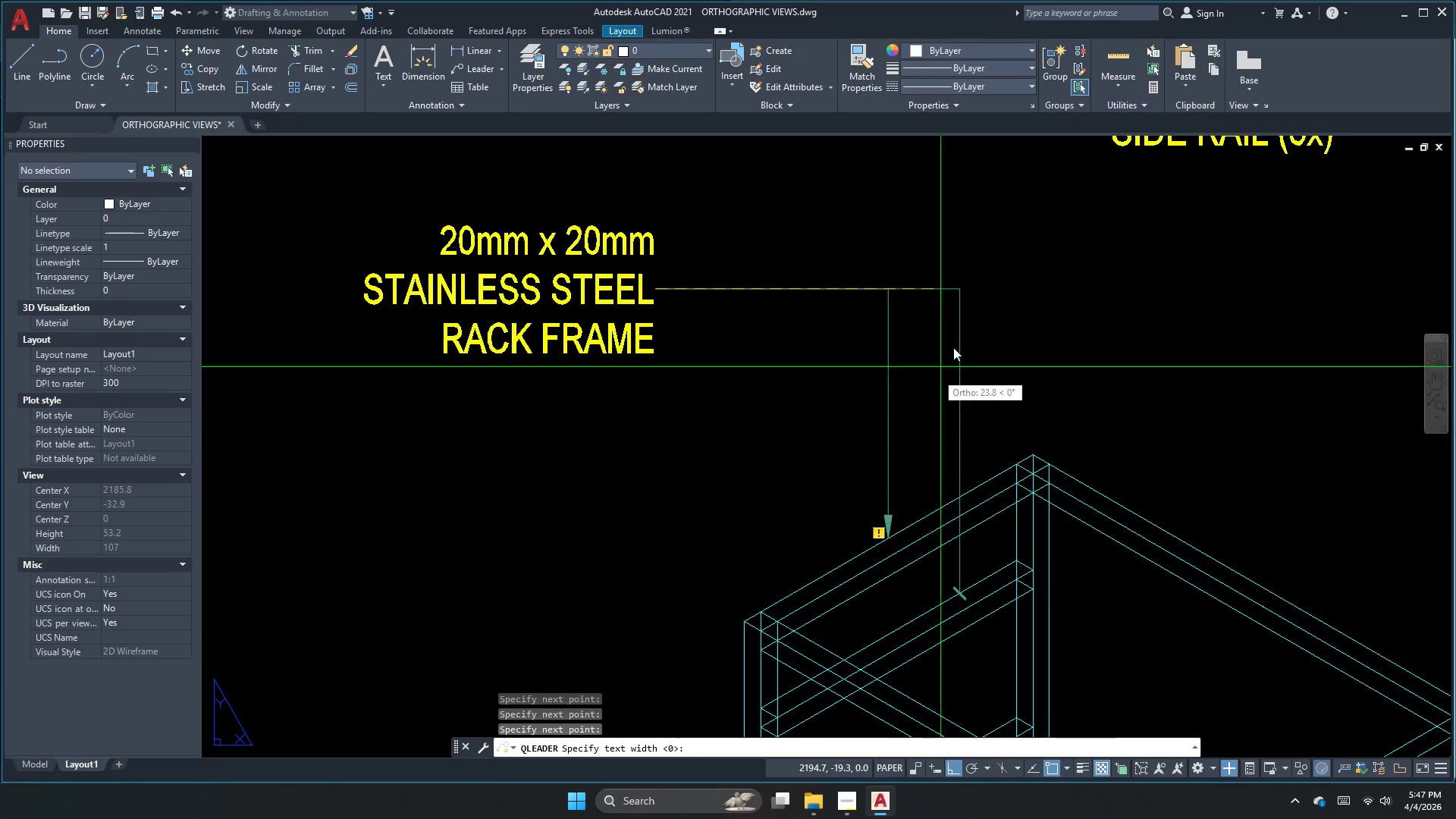 
scroll: coordinate [961, 339], scroll_direction: down, amount: 1.0
 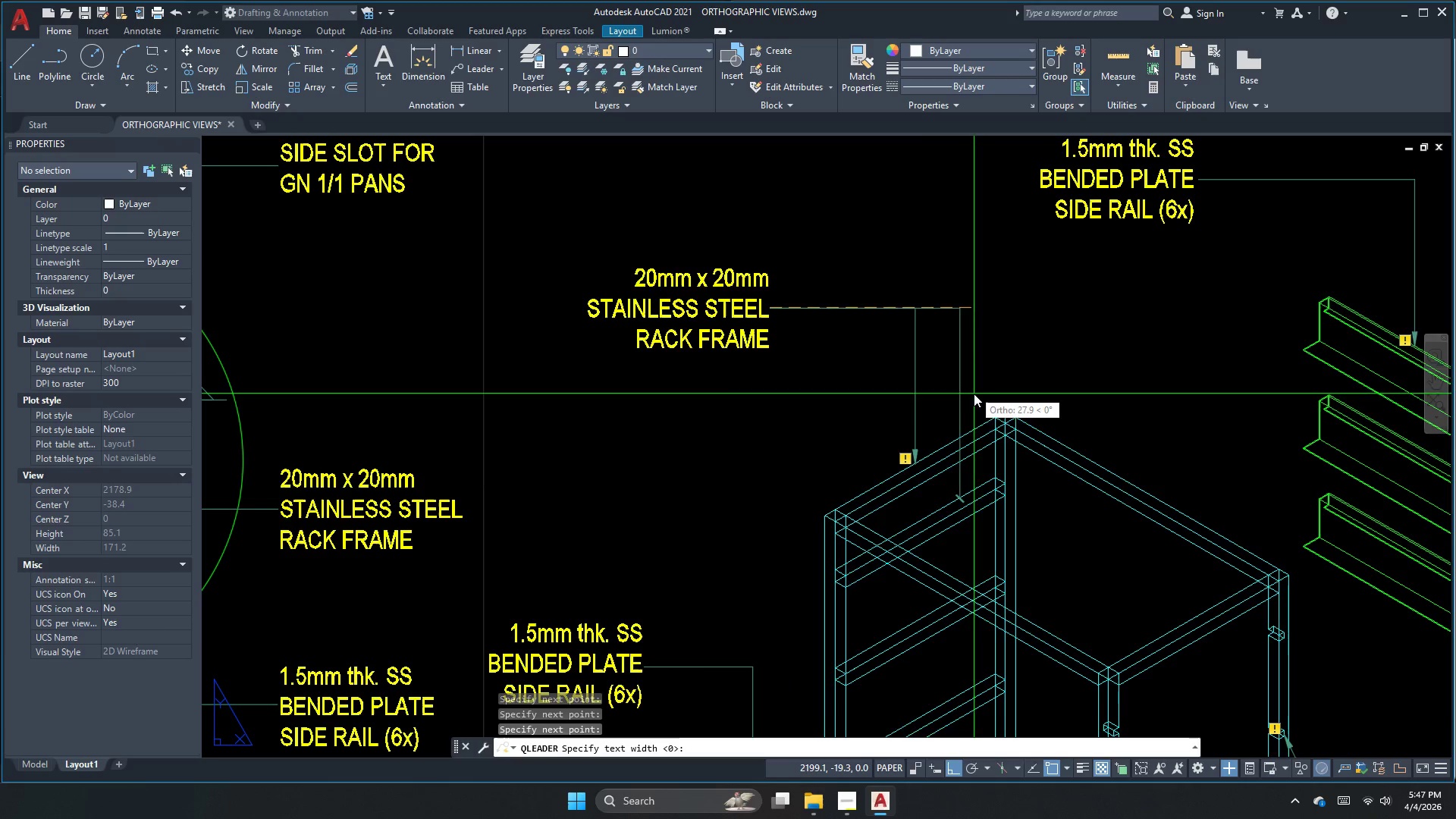 
key(Escape)
key(Escape)
type(ma )
 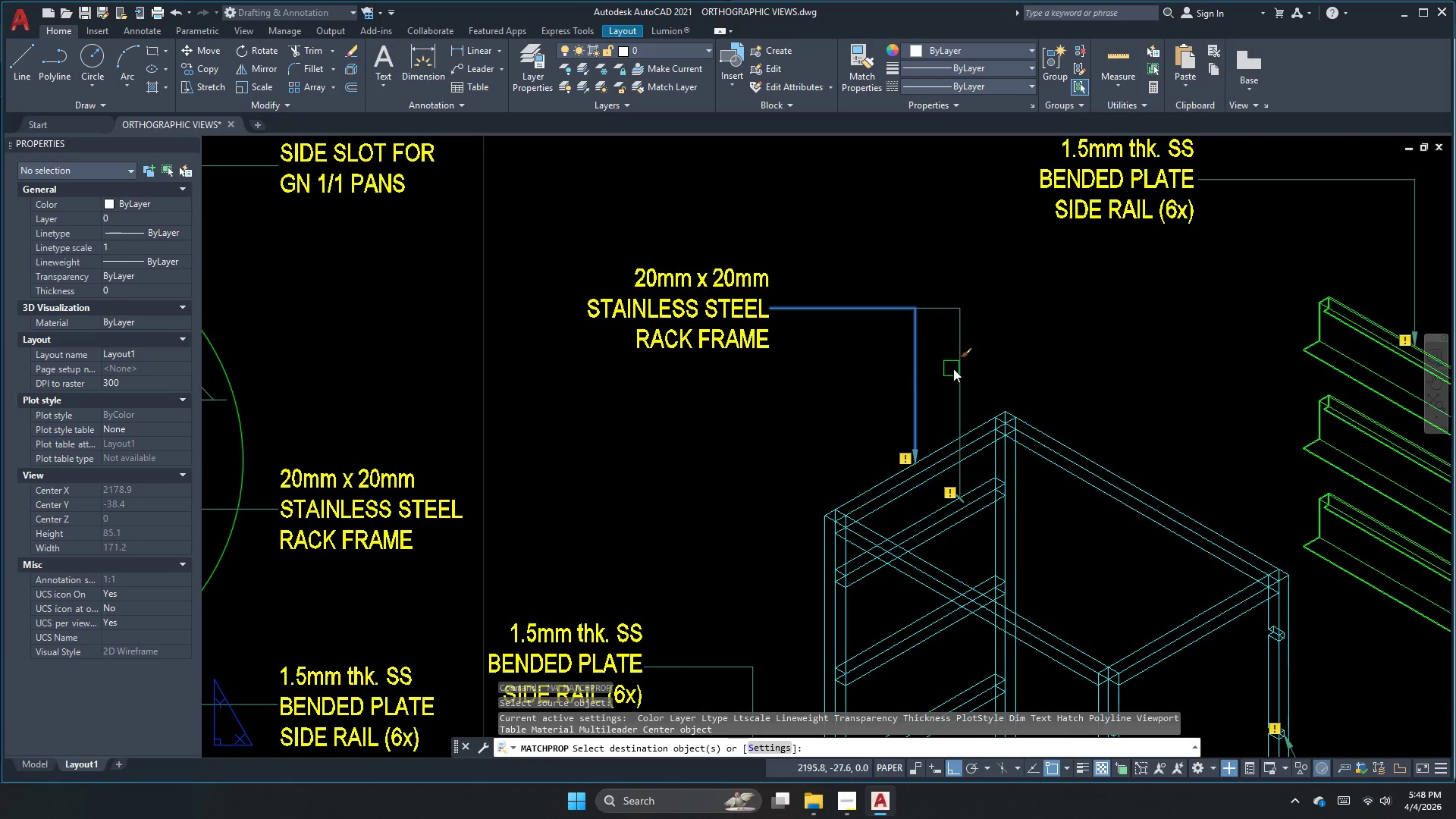 
left_click([954, 369])
 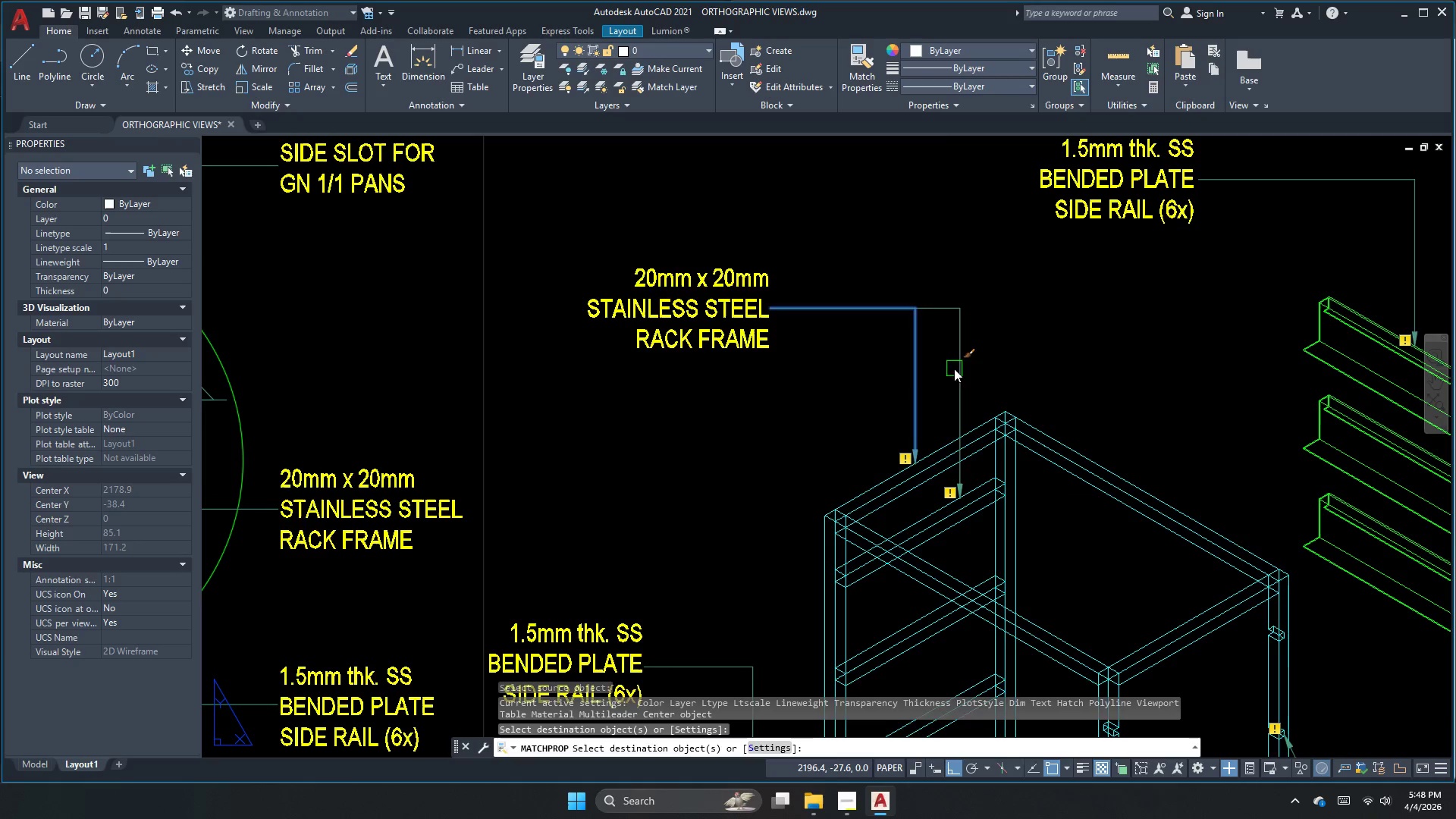 
key(Escape)
 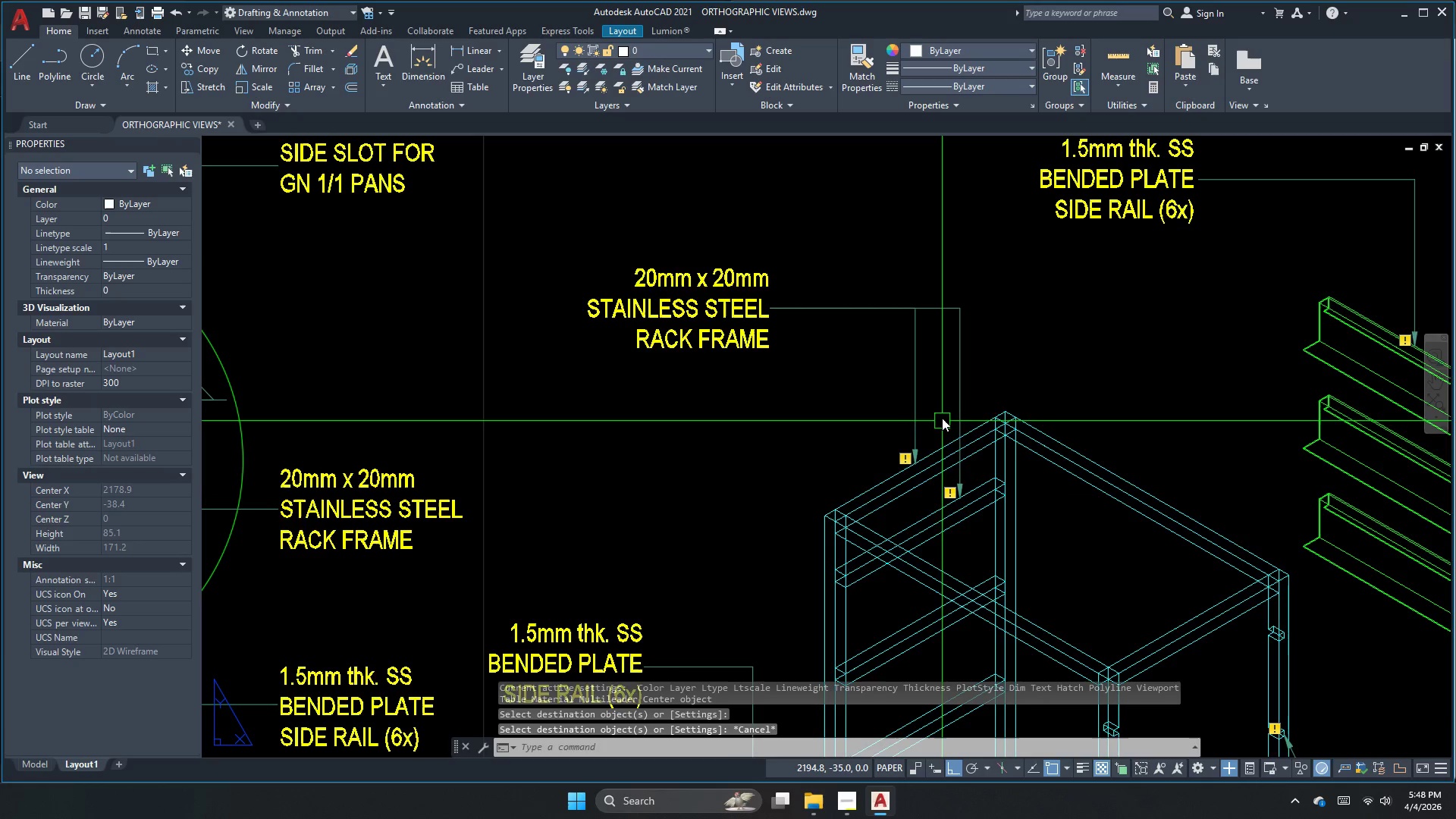 
key(S)
 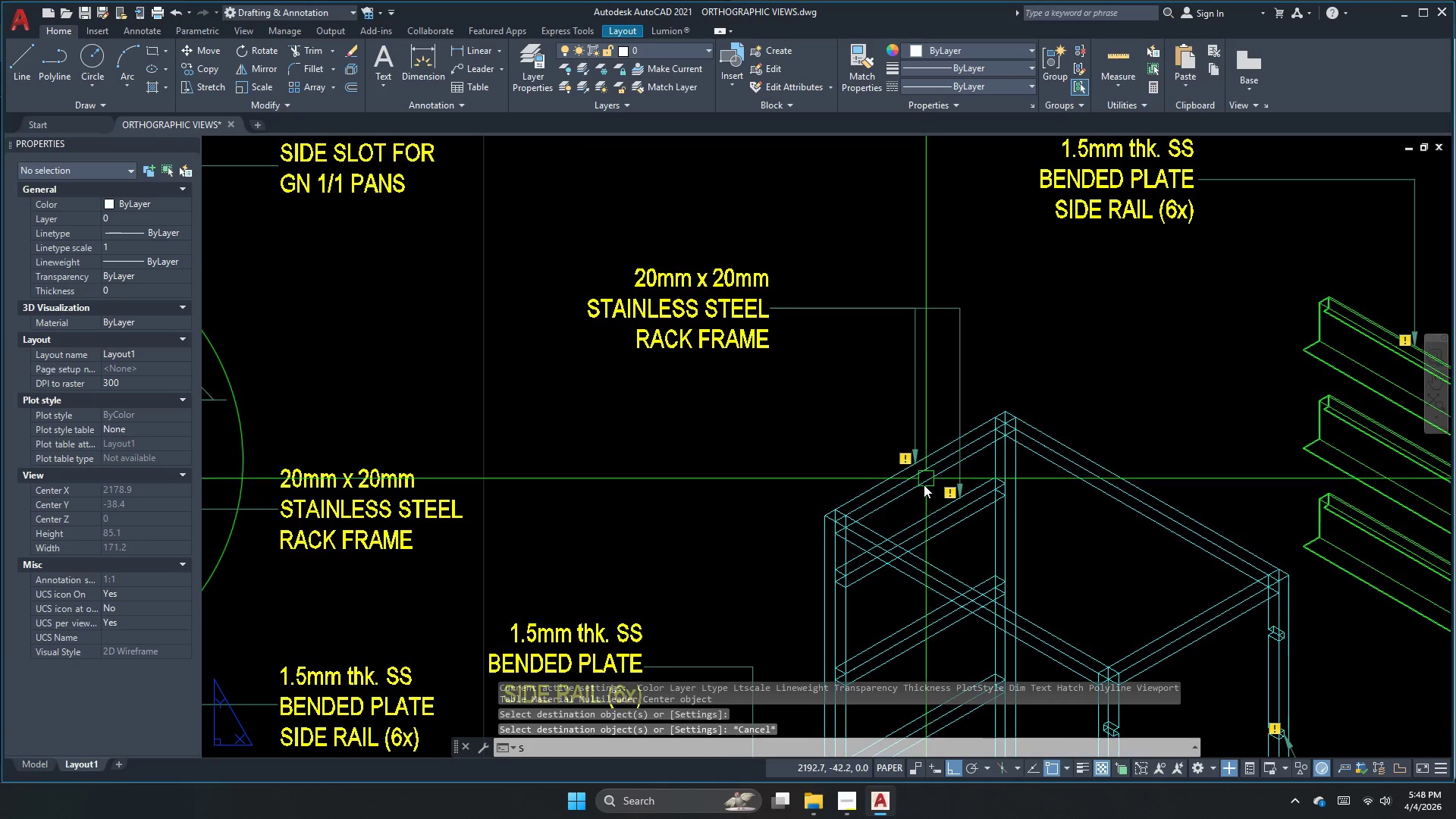 
key(Space)
 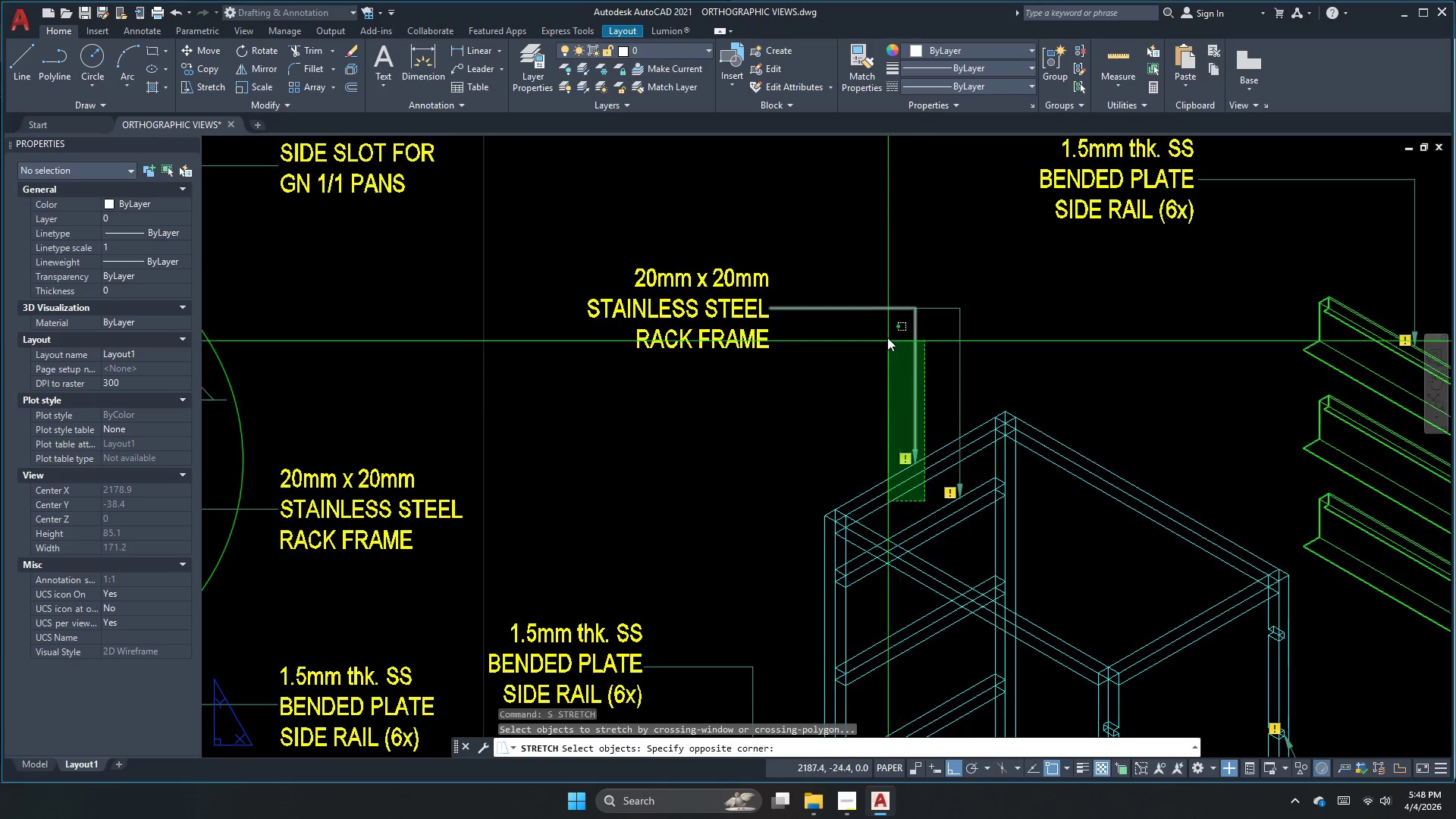 
left_click([880, 276])
 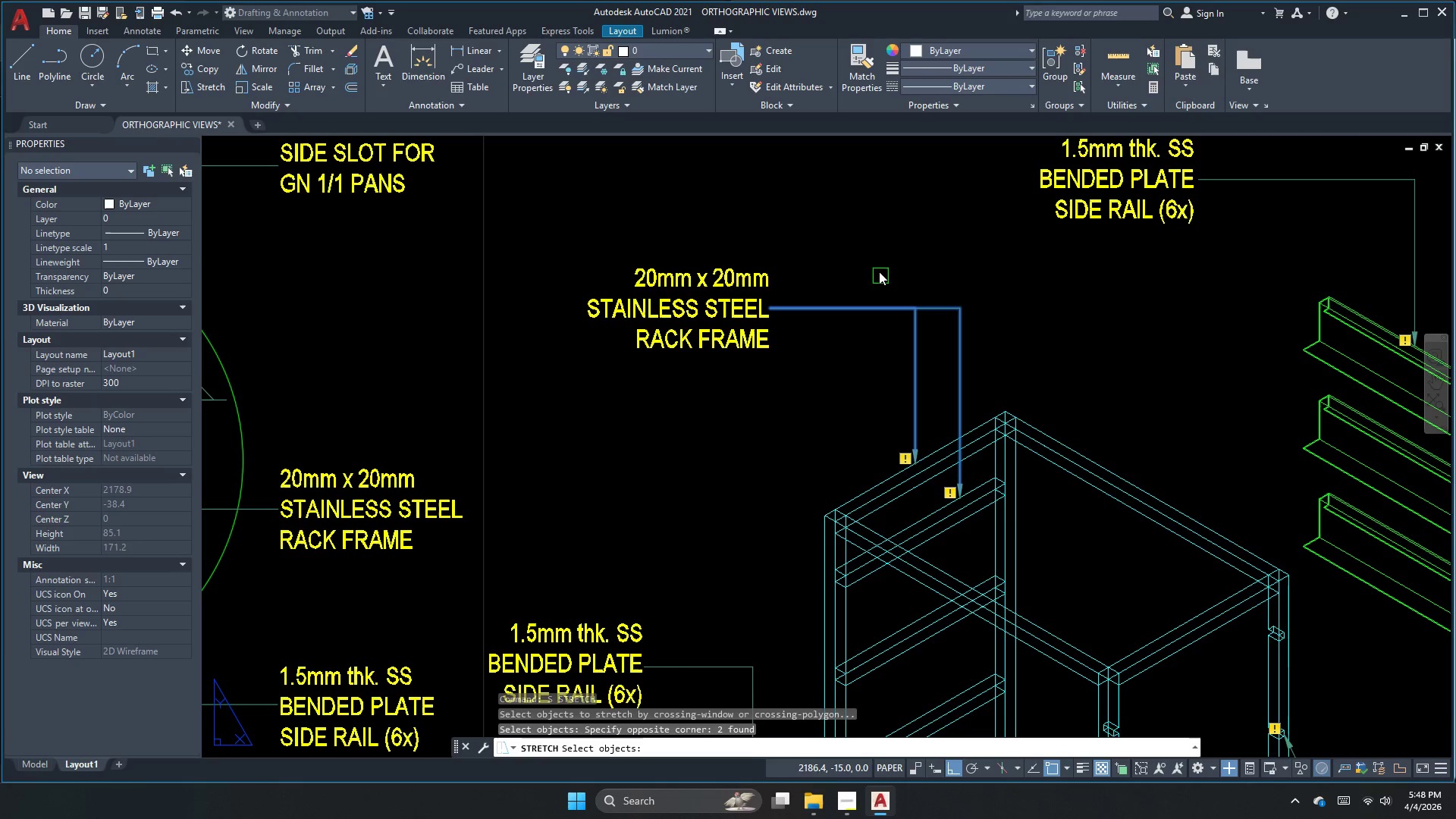 
key(Space)
 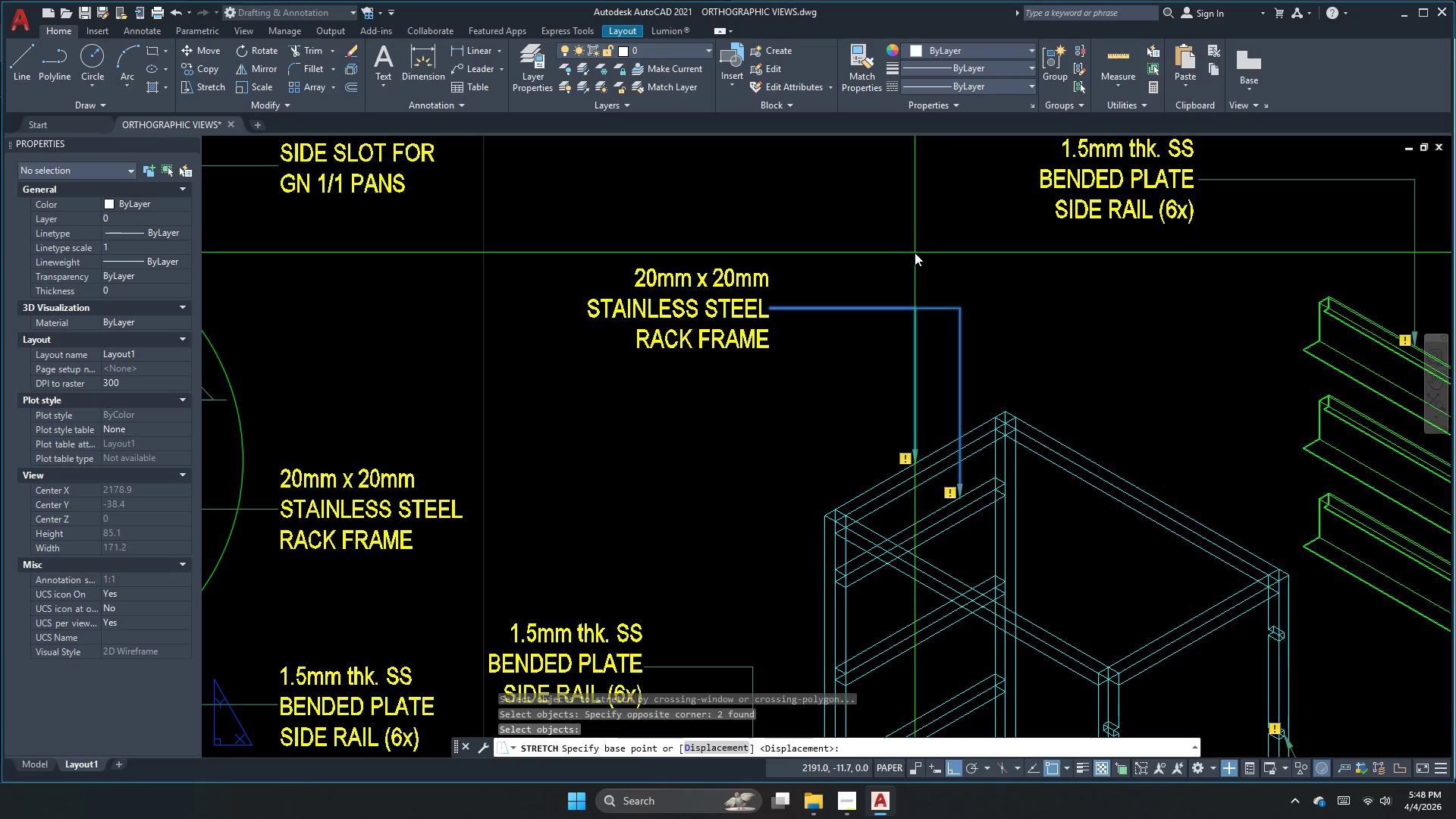 
left_click_drag(start_coordinate=[915, 253], to_coordinate=[911, 253])
 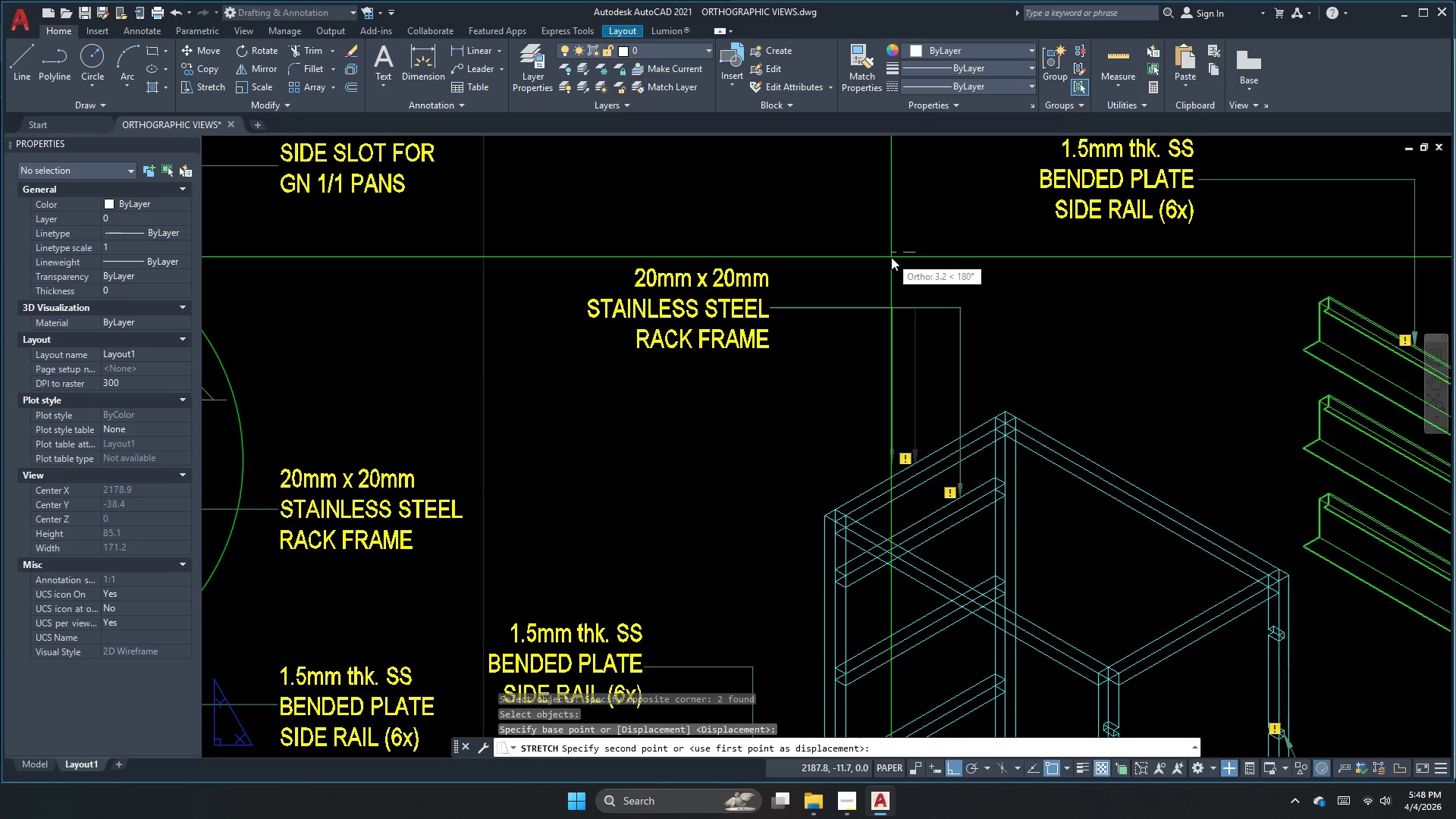 
left_click([891, 257])
 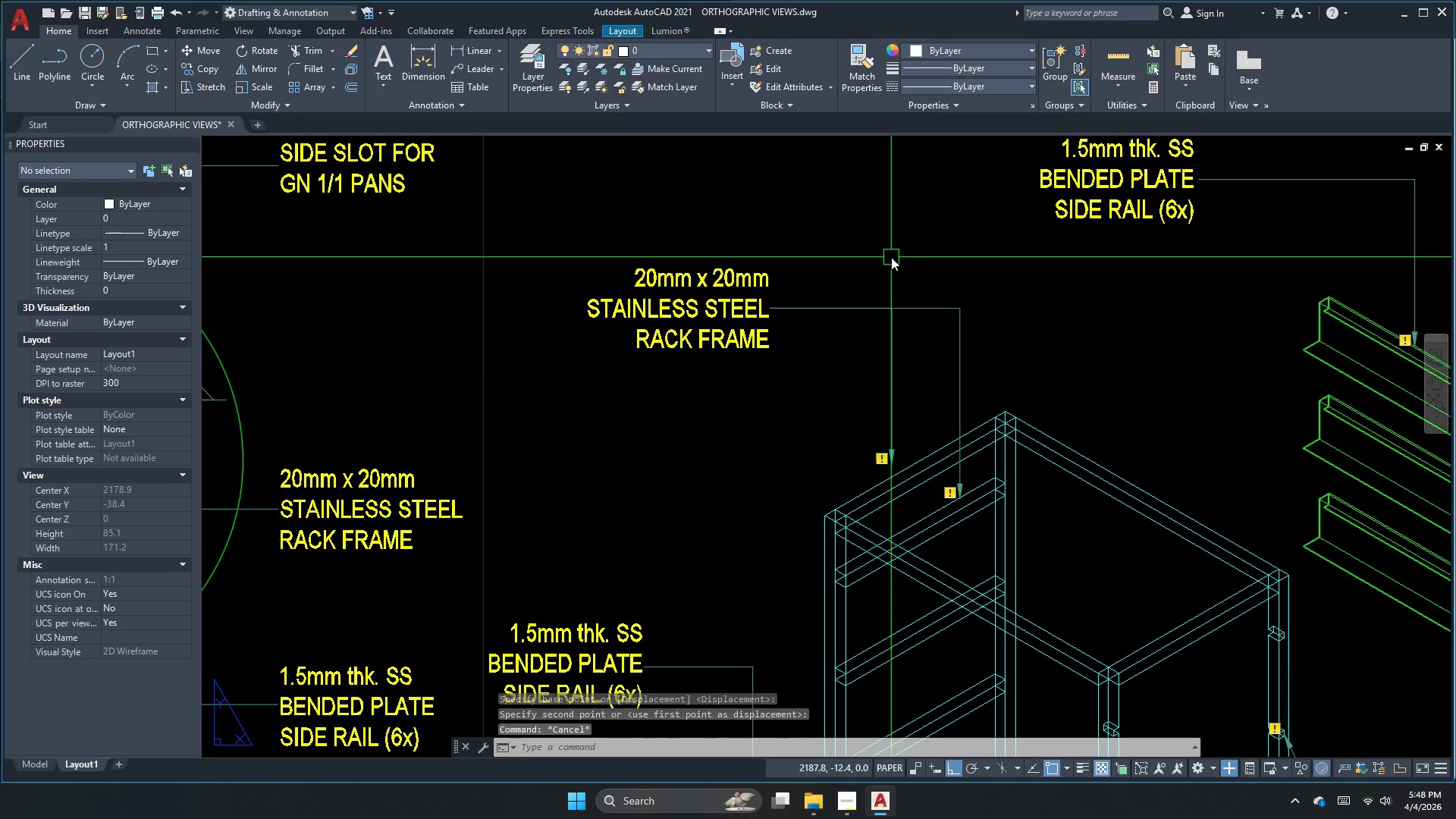 
key(Escape)
 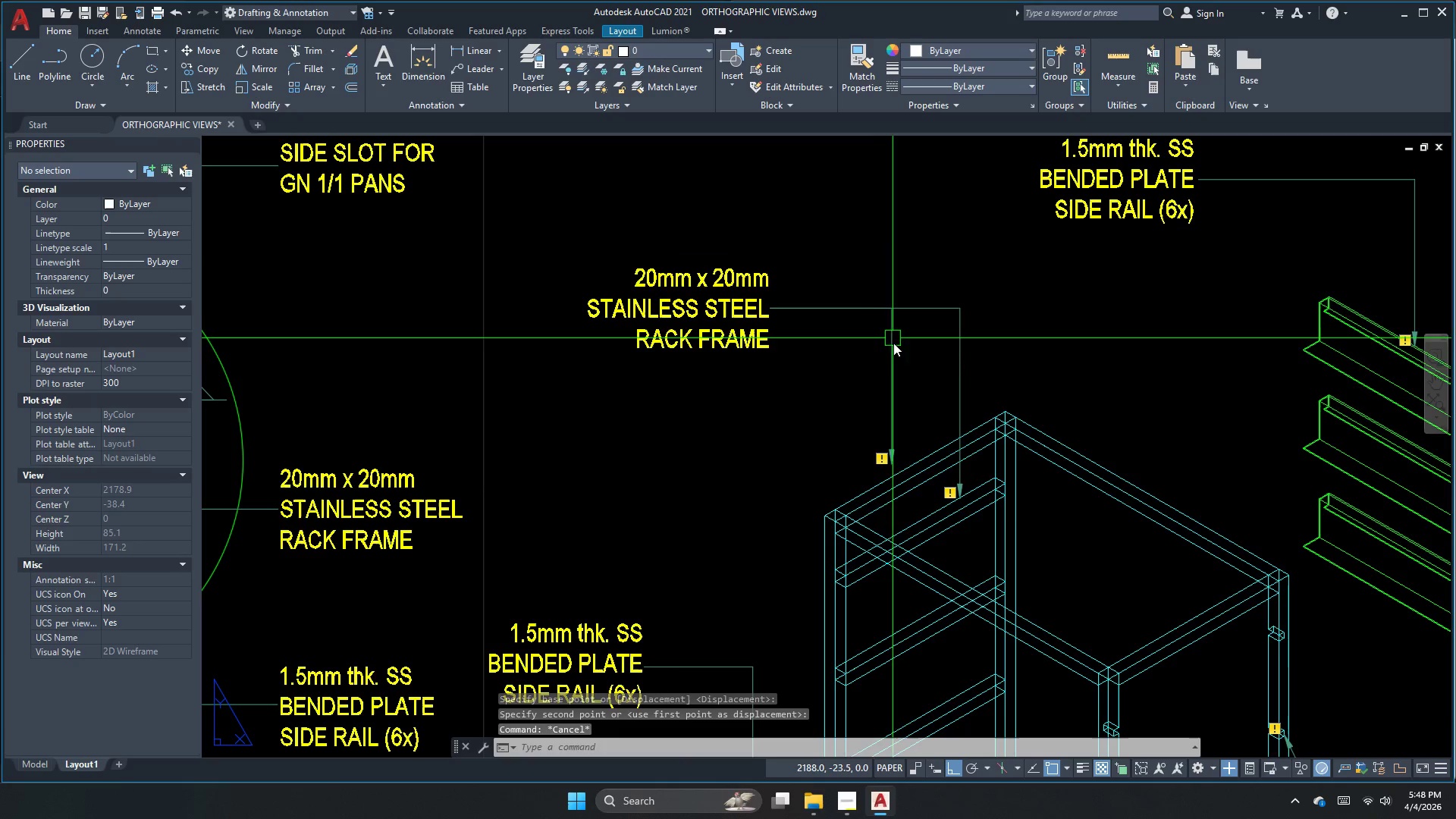 
key(S)
 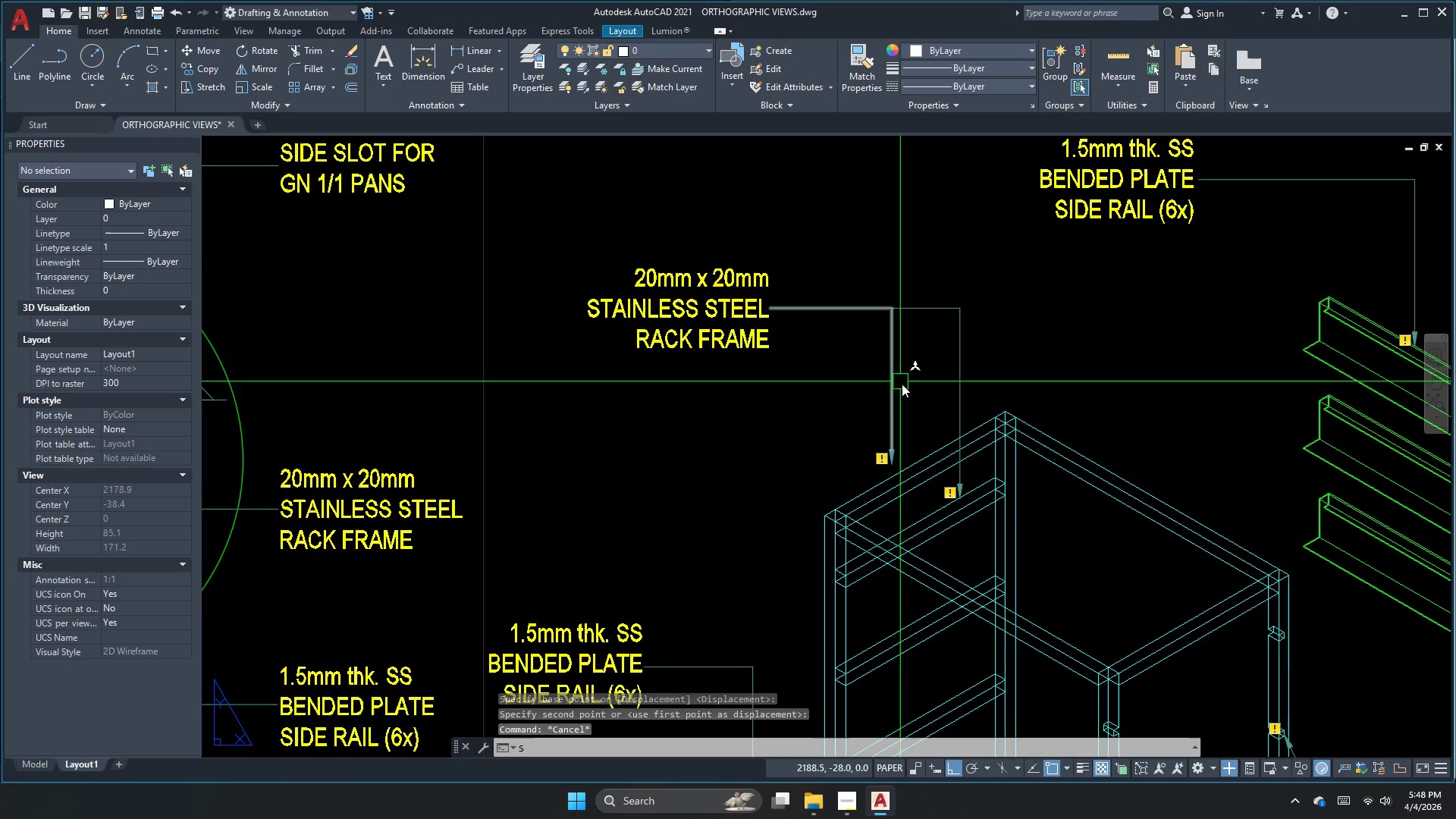 
key(Space)
 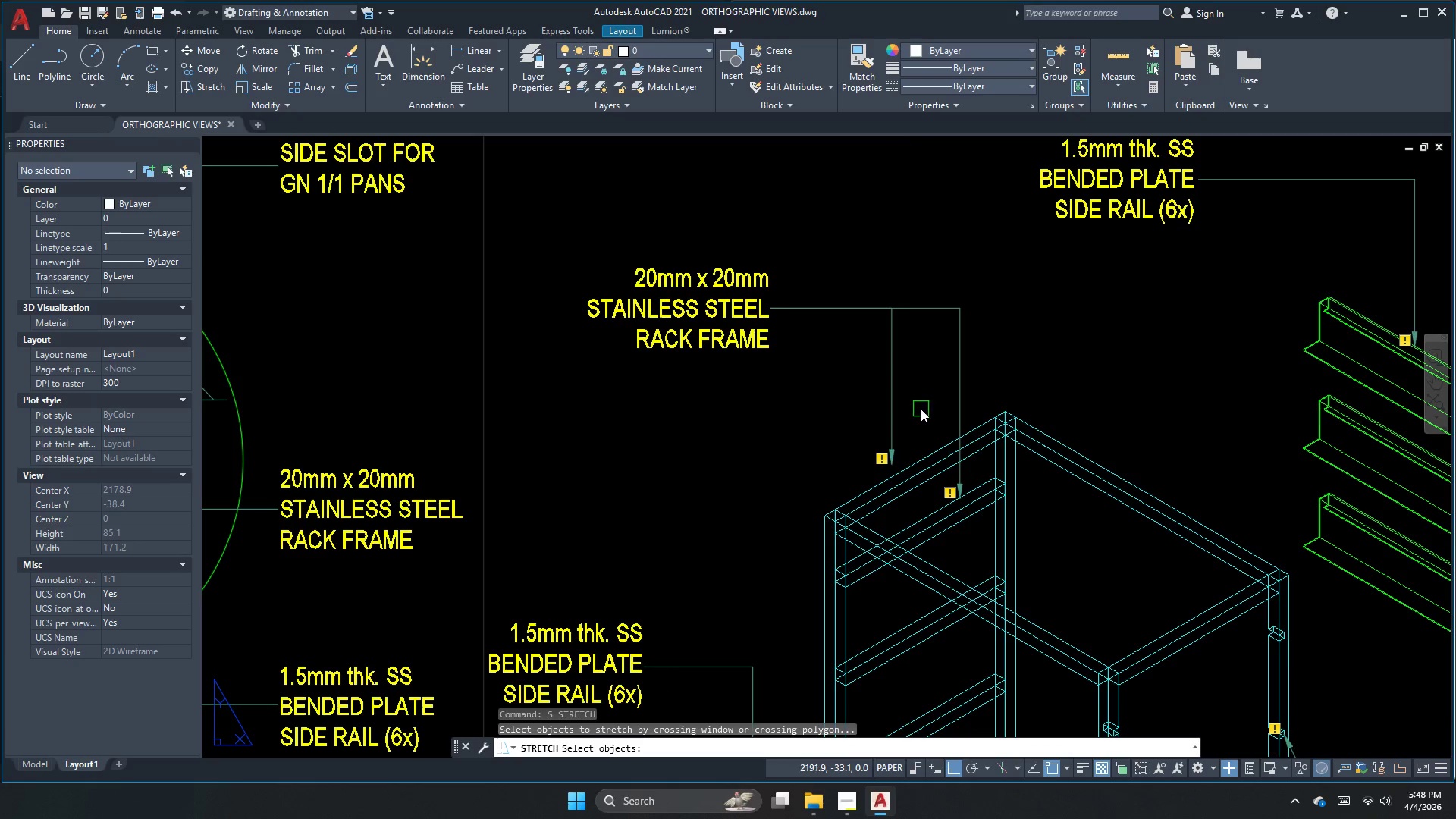 
left_click_drag(start_coordinate=[921, 409], to_coordinate=[916, 415])
 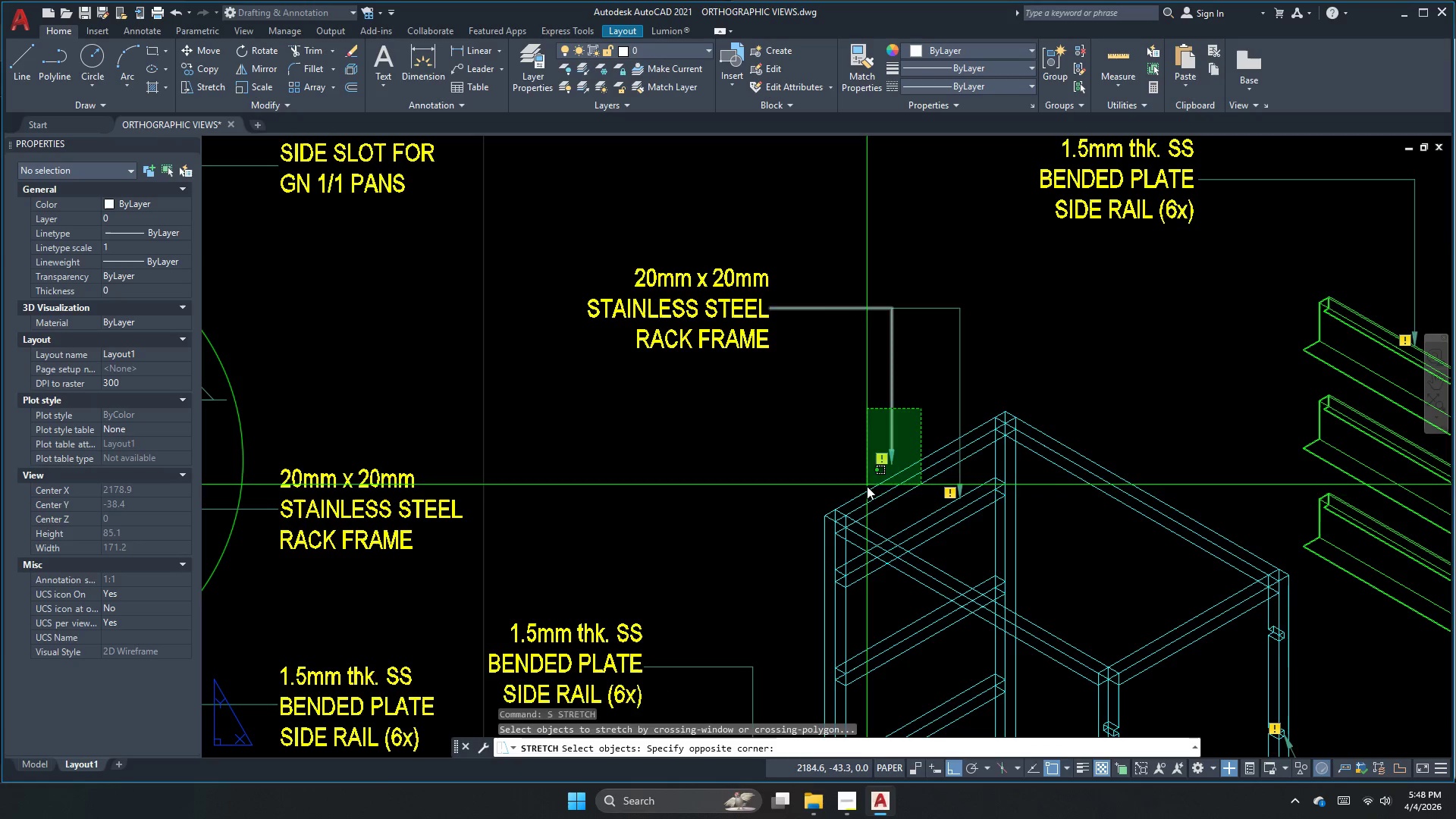 
left_click_drag(start_coordinate=[866, 491], to_coordinate=[856, 482])
 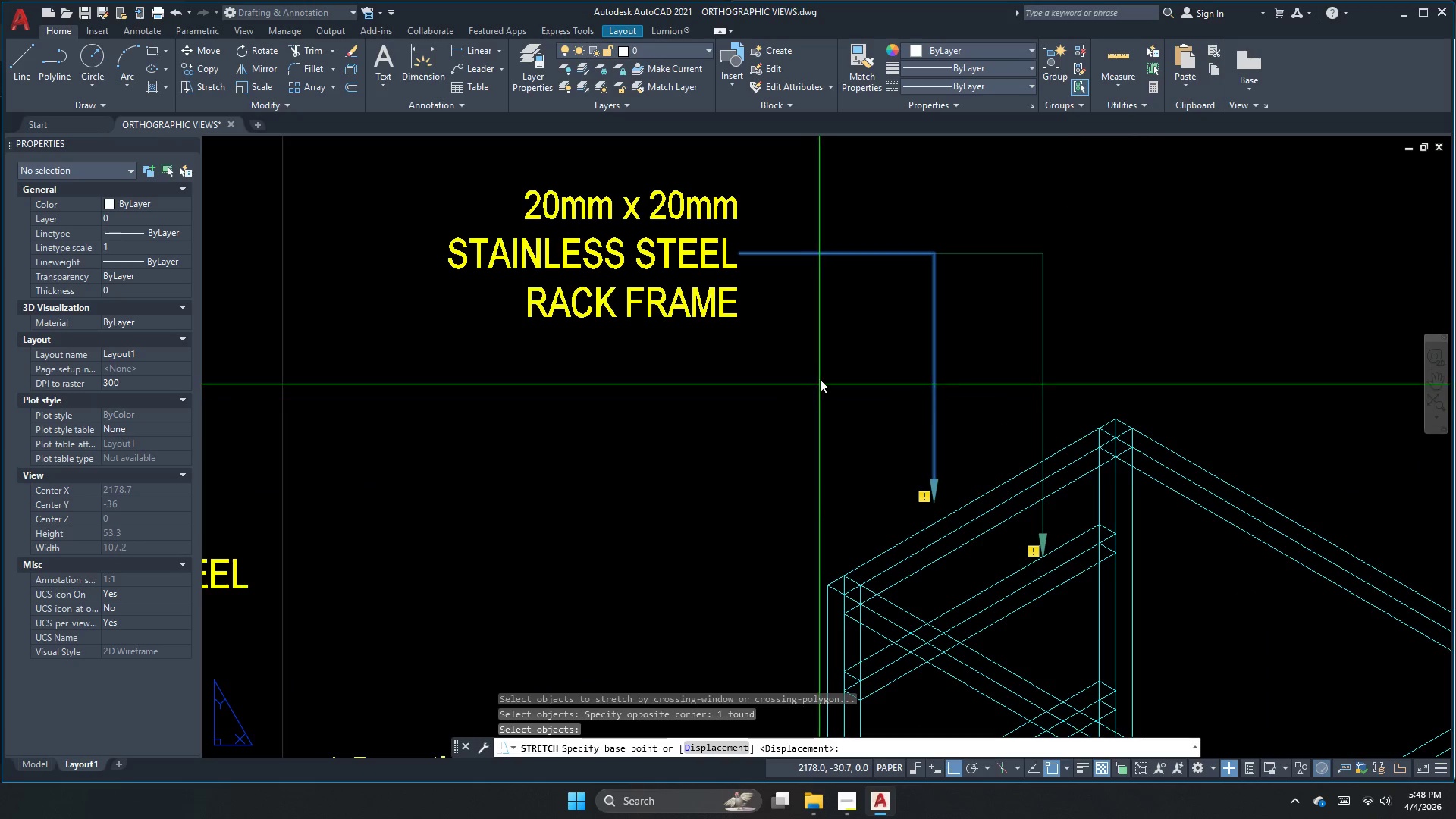 
key(Space)
 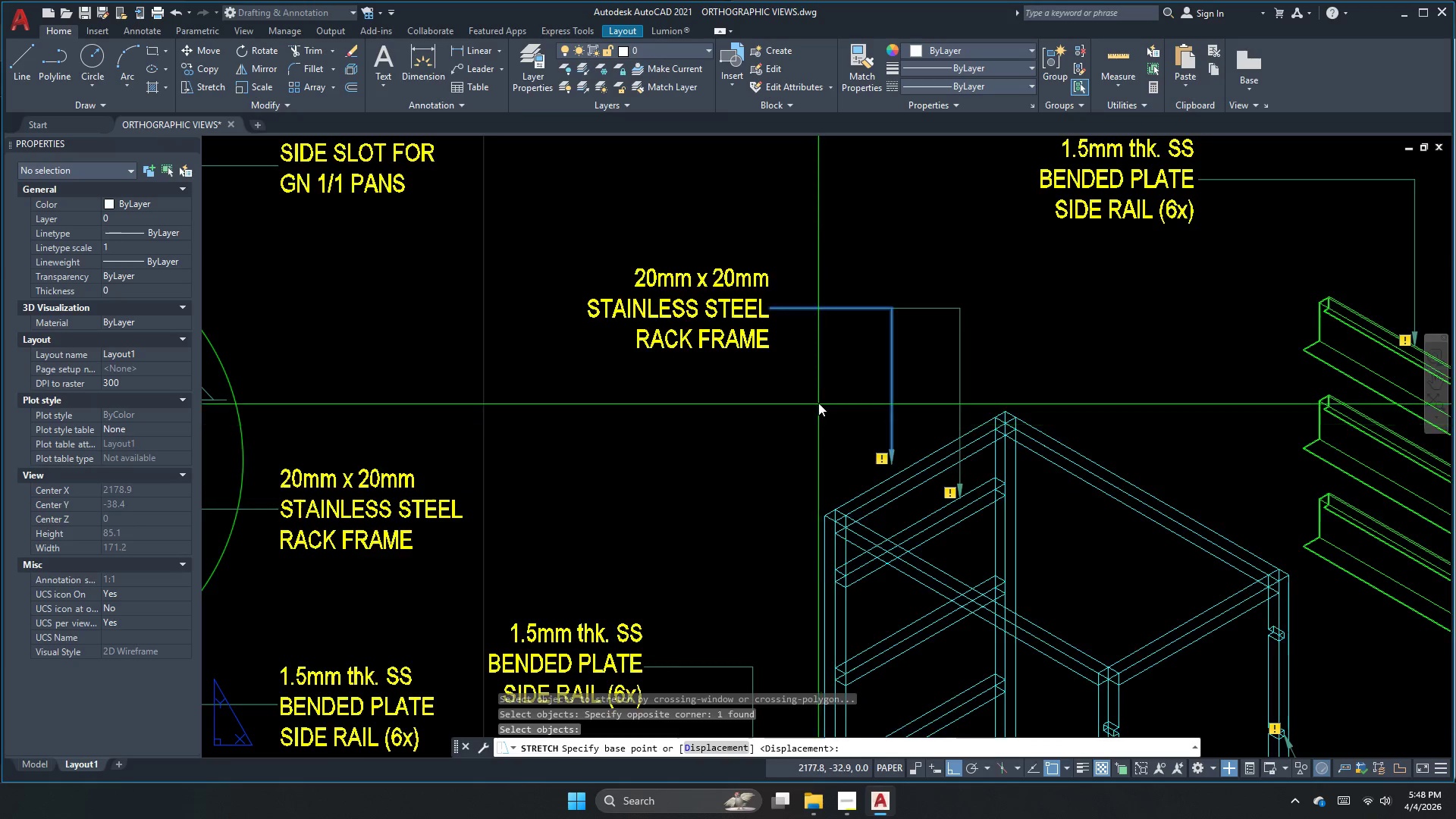 
left_click([825, 369])
 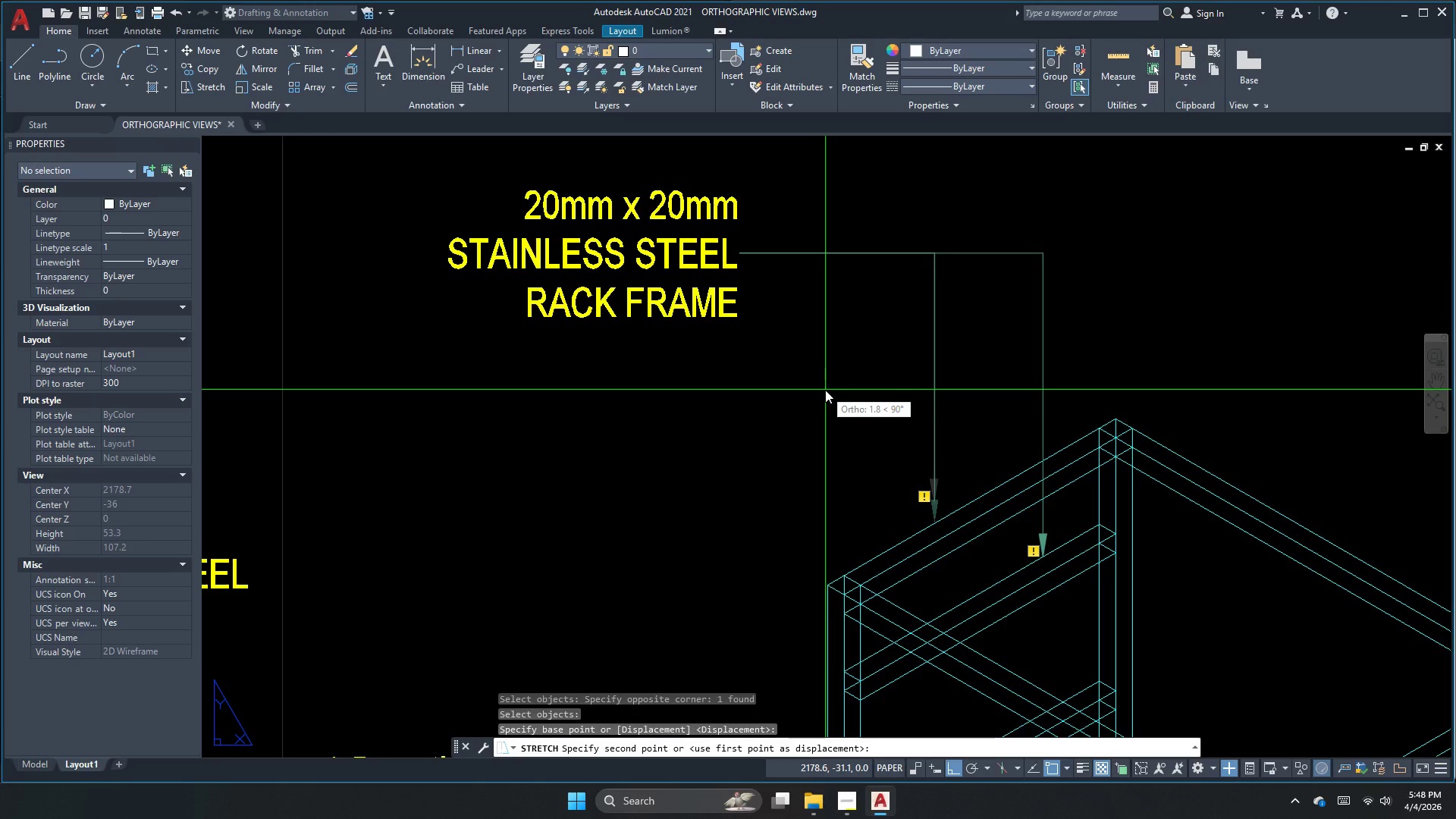 
scroll: coordinate [818, 399], scroll_direction: up, amount: 1.0
 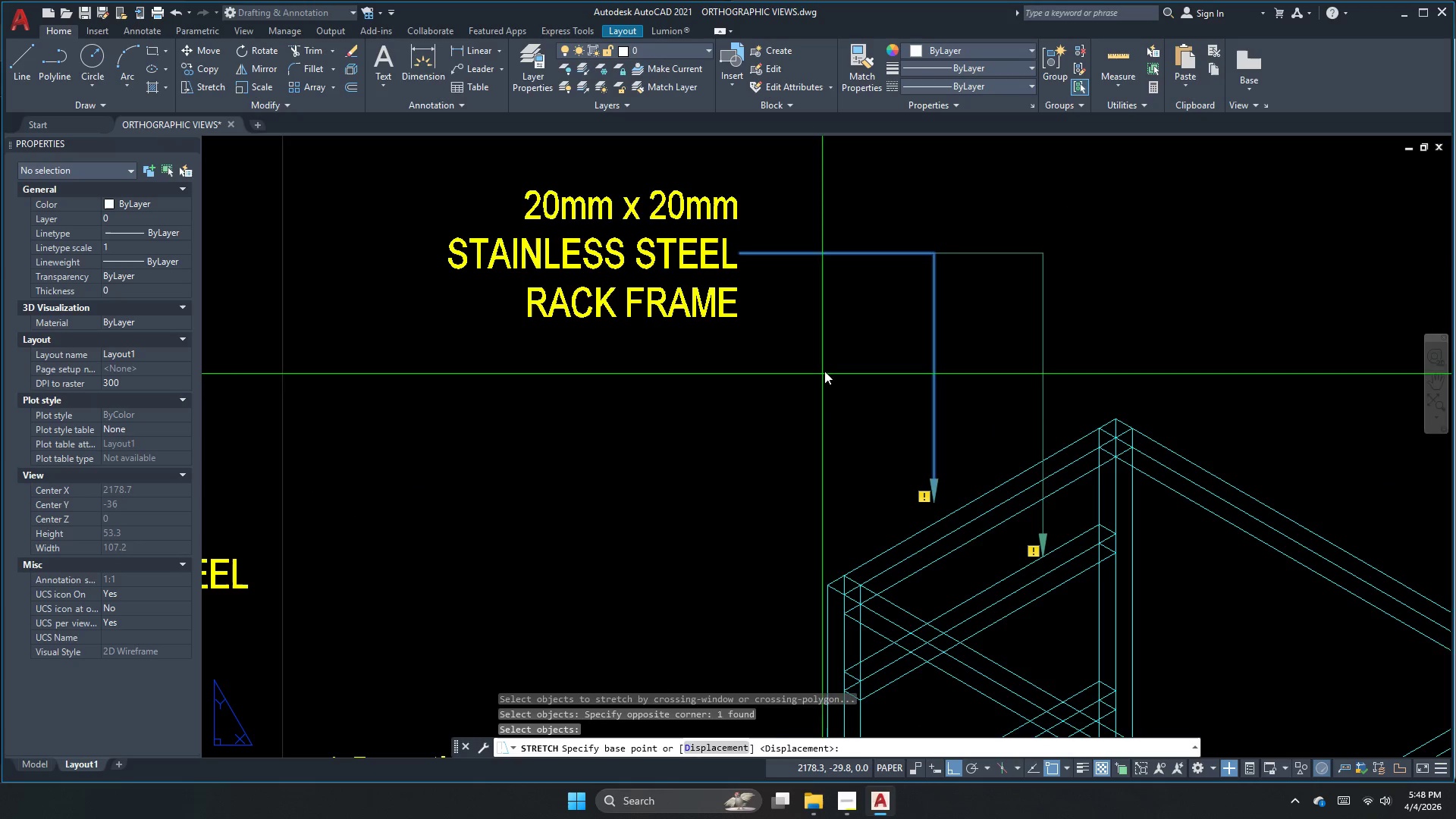 
left_click([825, 390])
 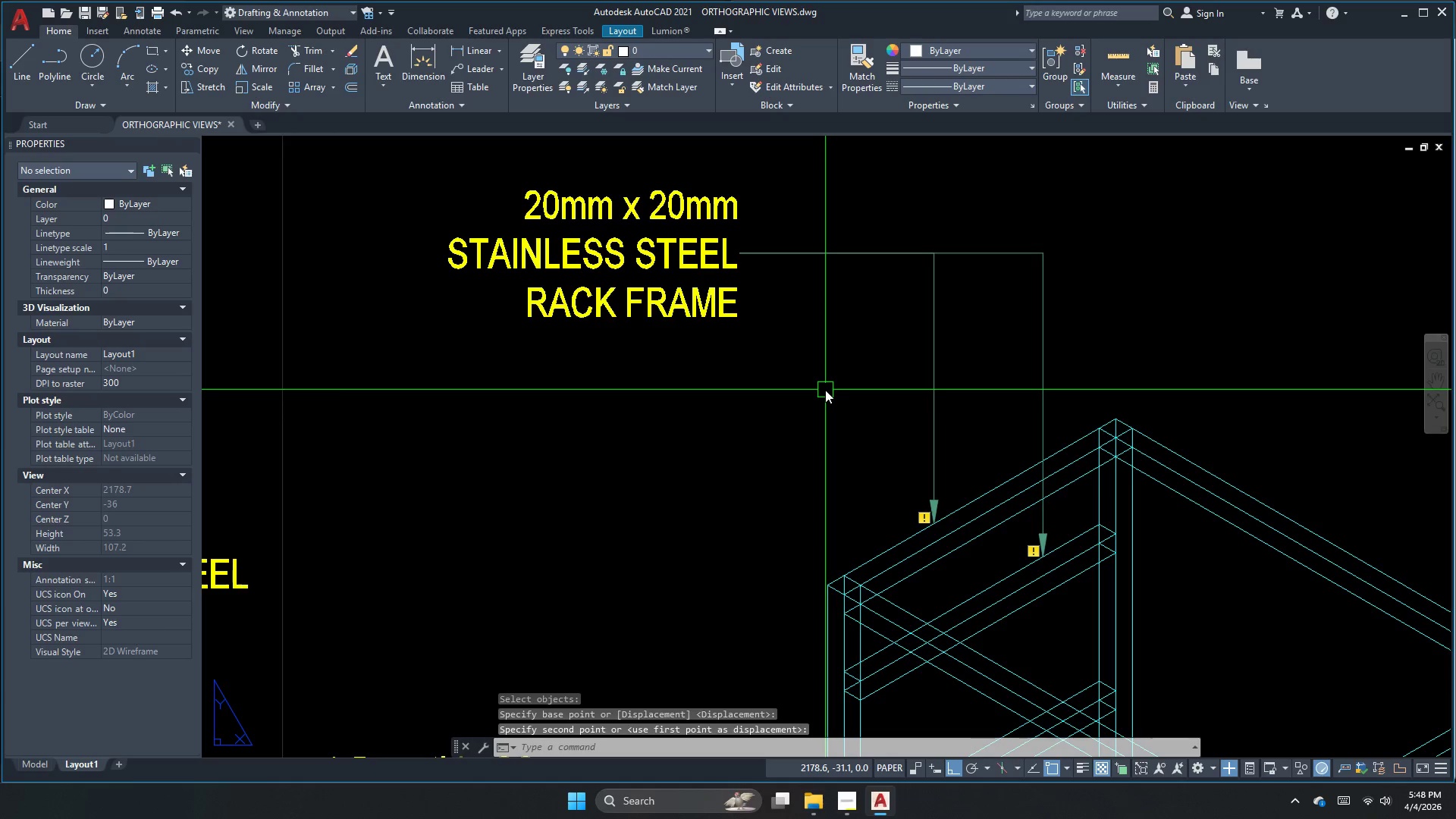 
key(Escape)
 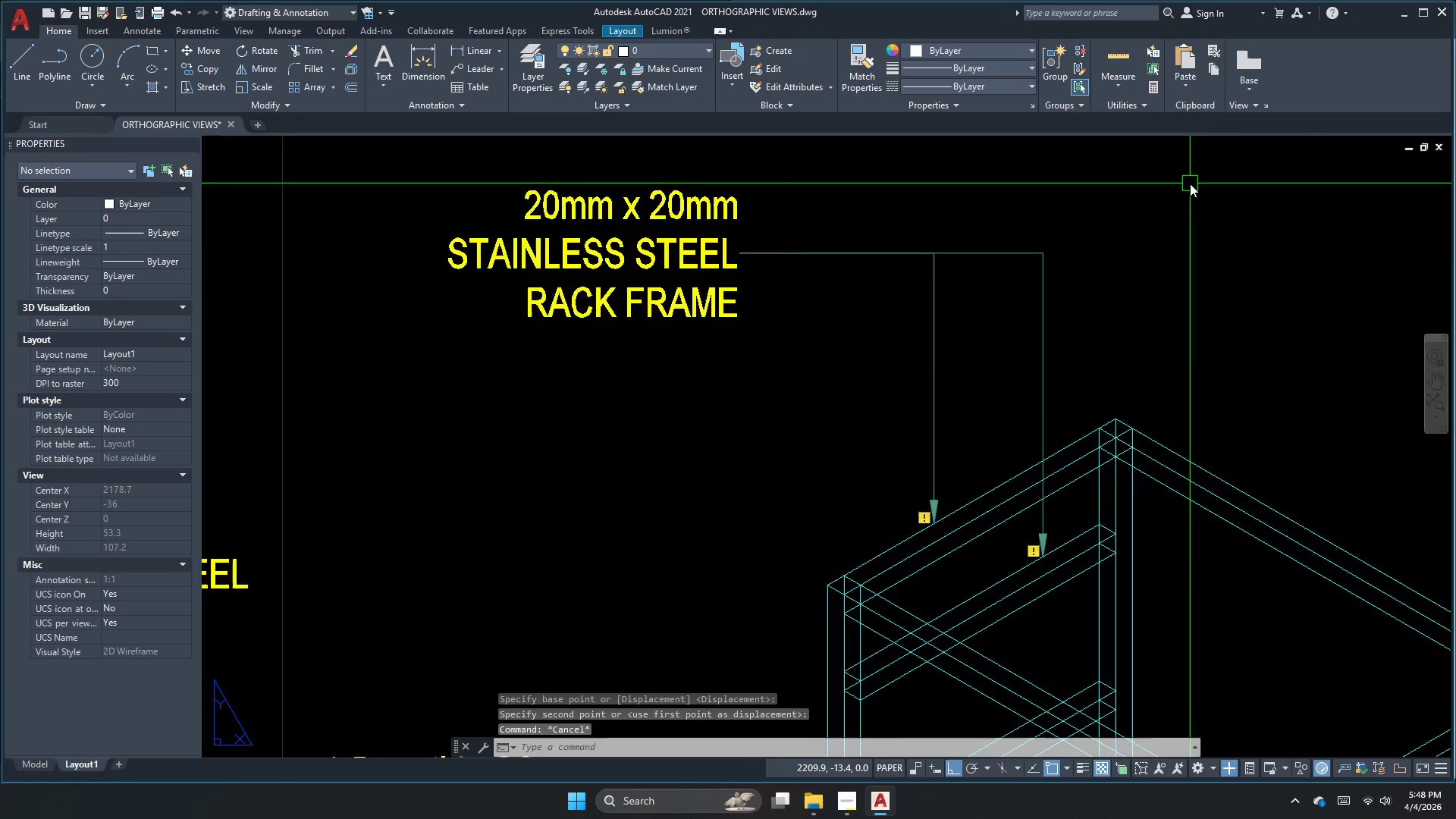 
key(Escape)
 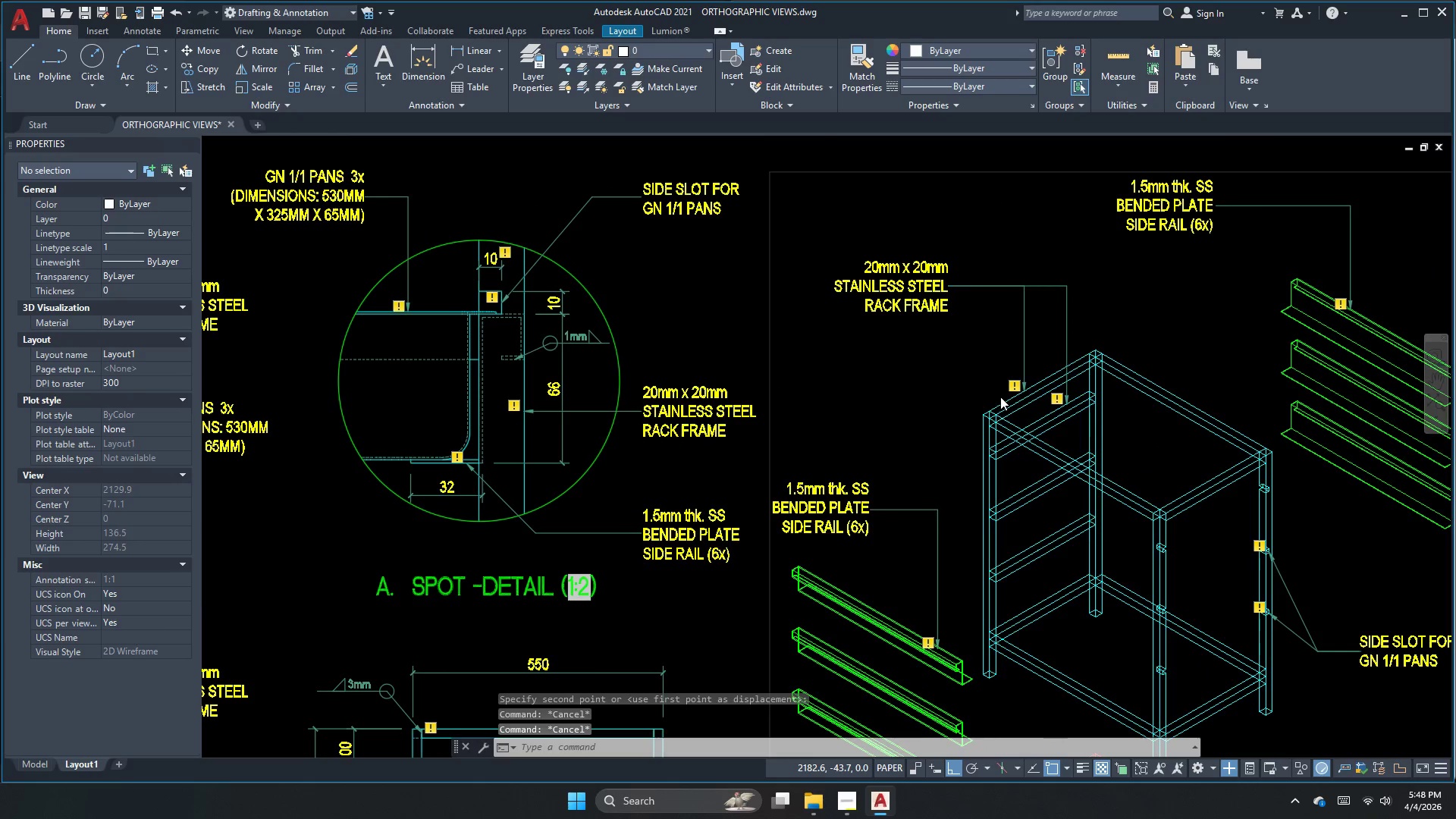 
scroll: coordinate [1190, 184], scroll_direction: down, amount: 2.0
 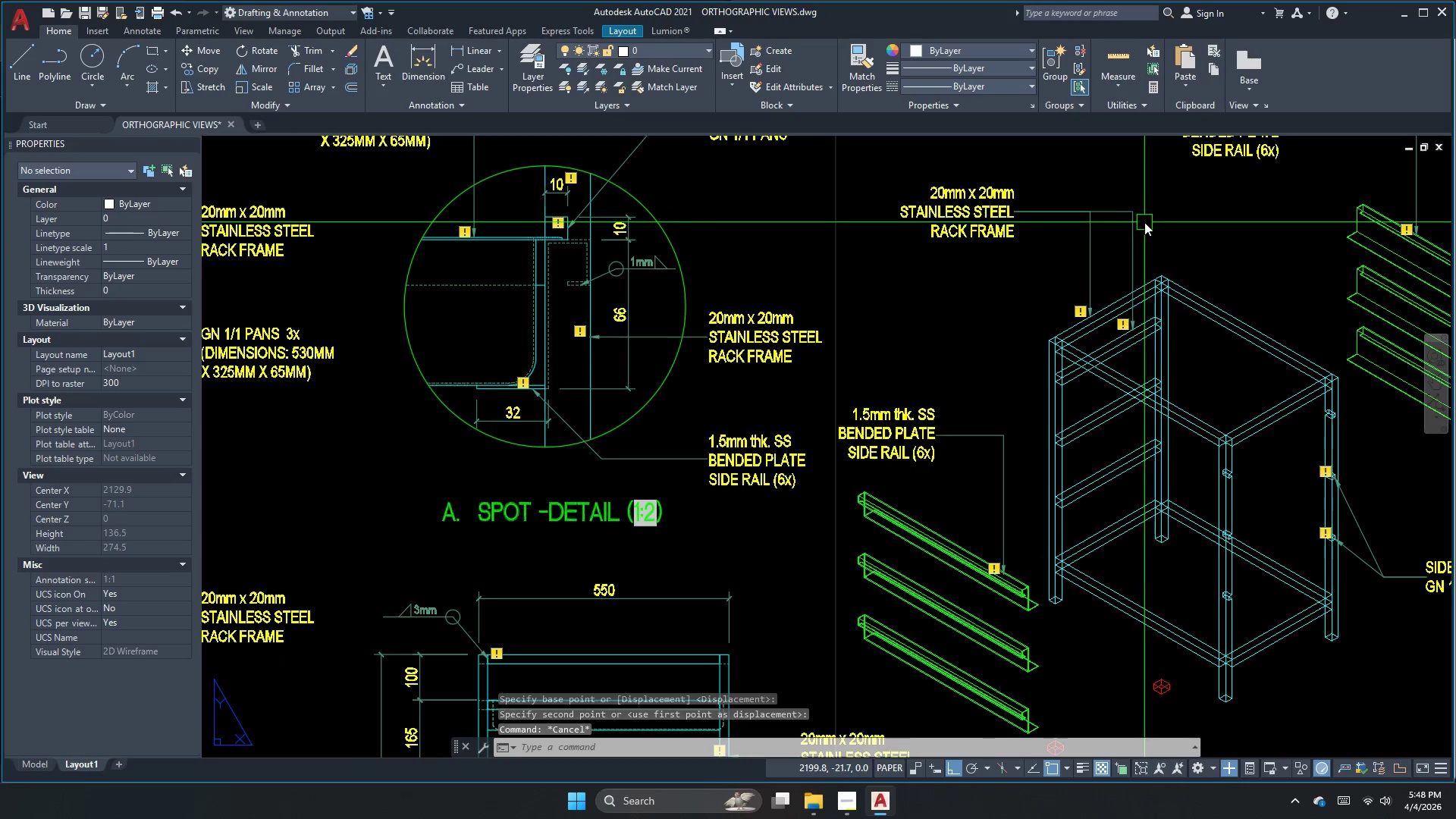 
key(Escape)
 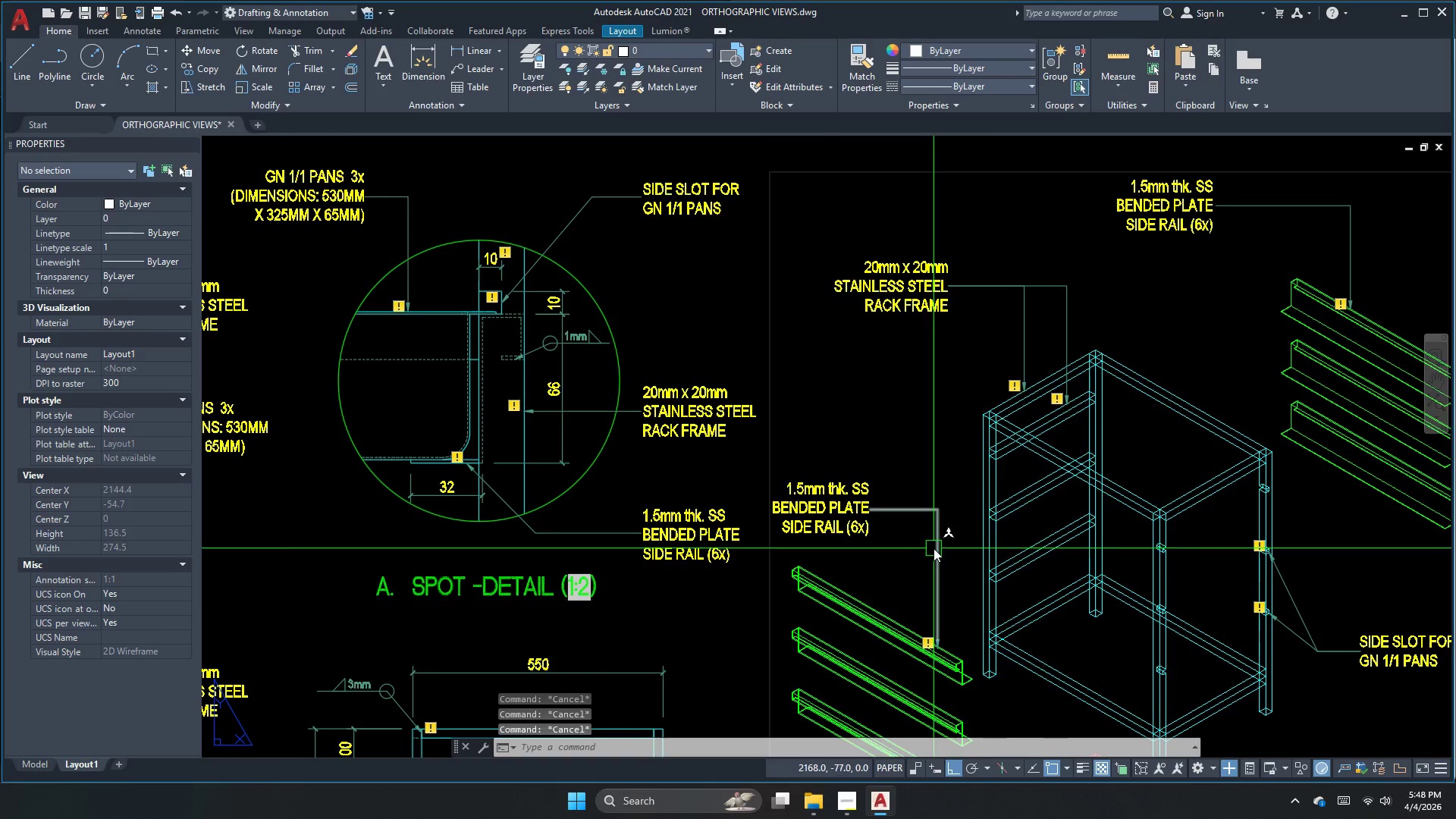 
key(S)
 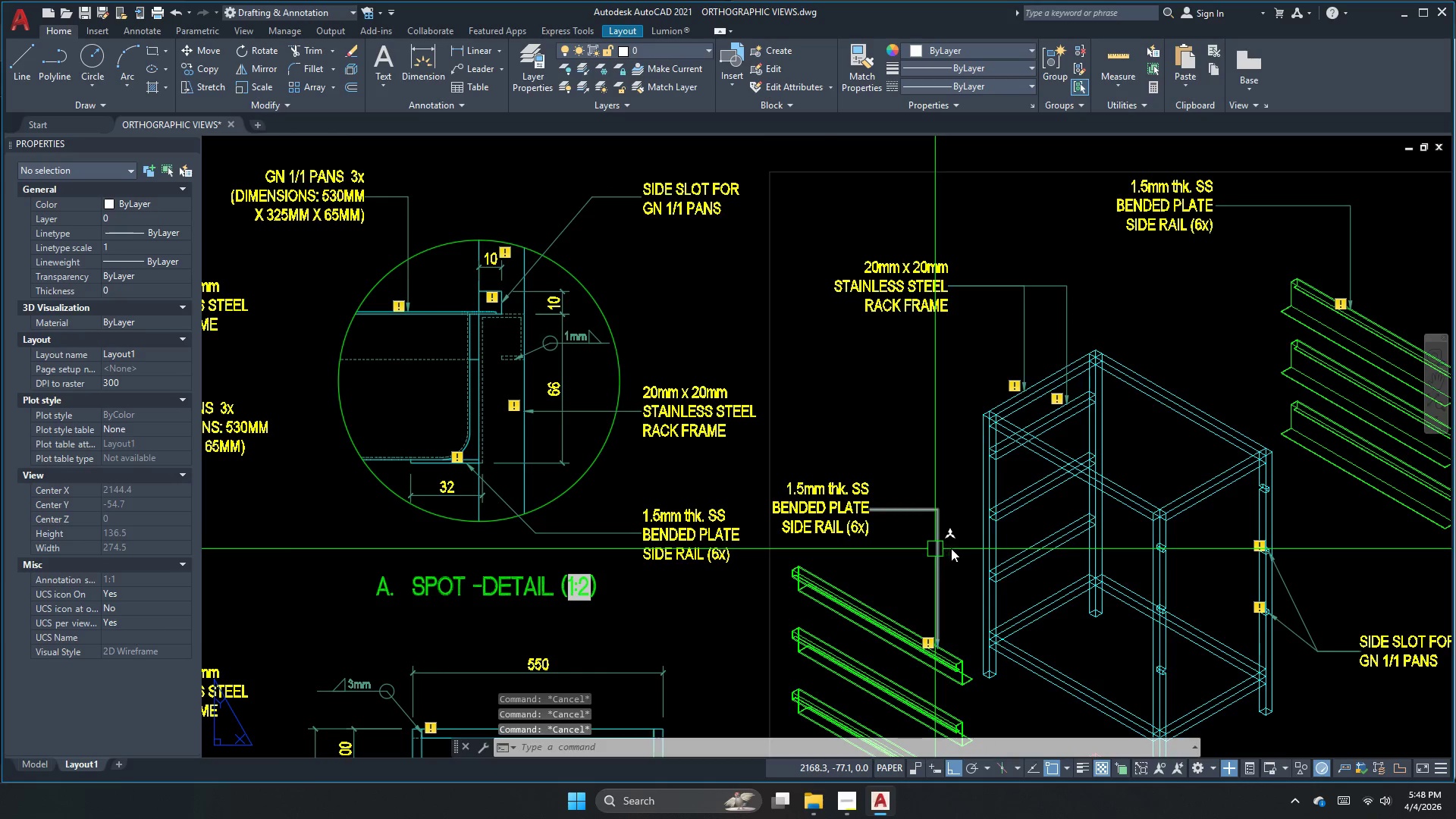 
key(Space)
 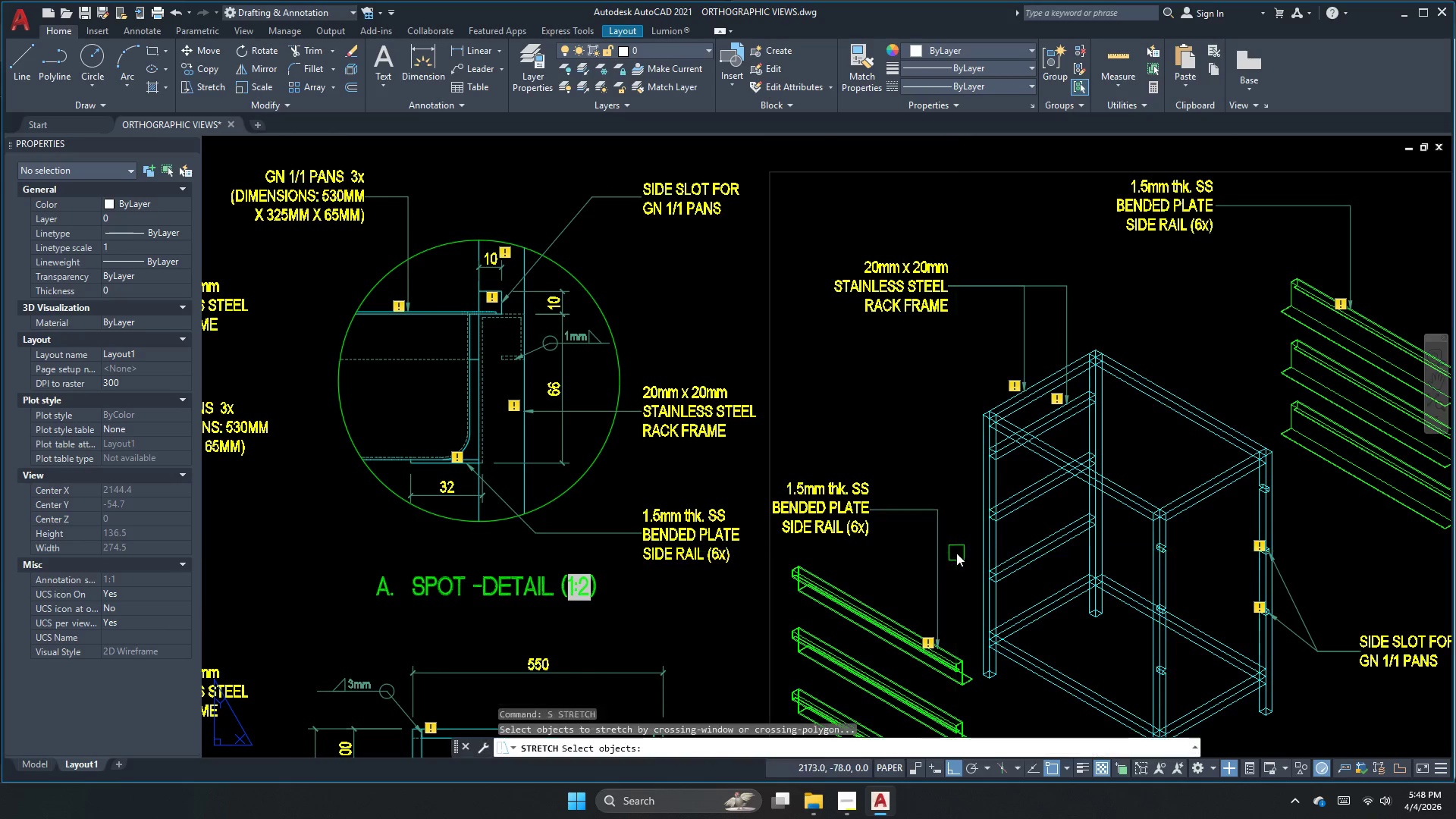 
left_click_drag(start_coordinate=[956, 553], to_coordinate=[905, 524])
 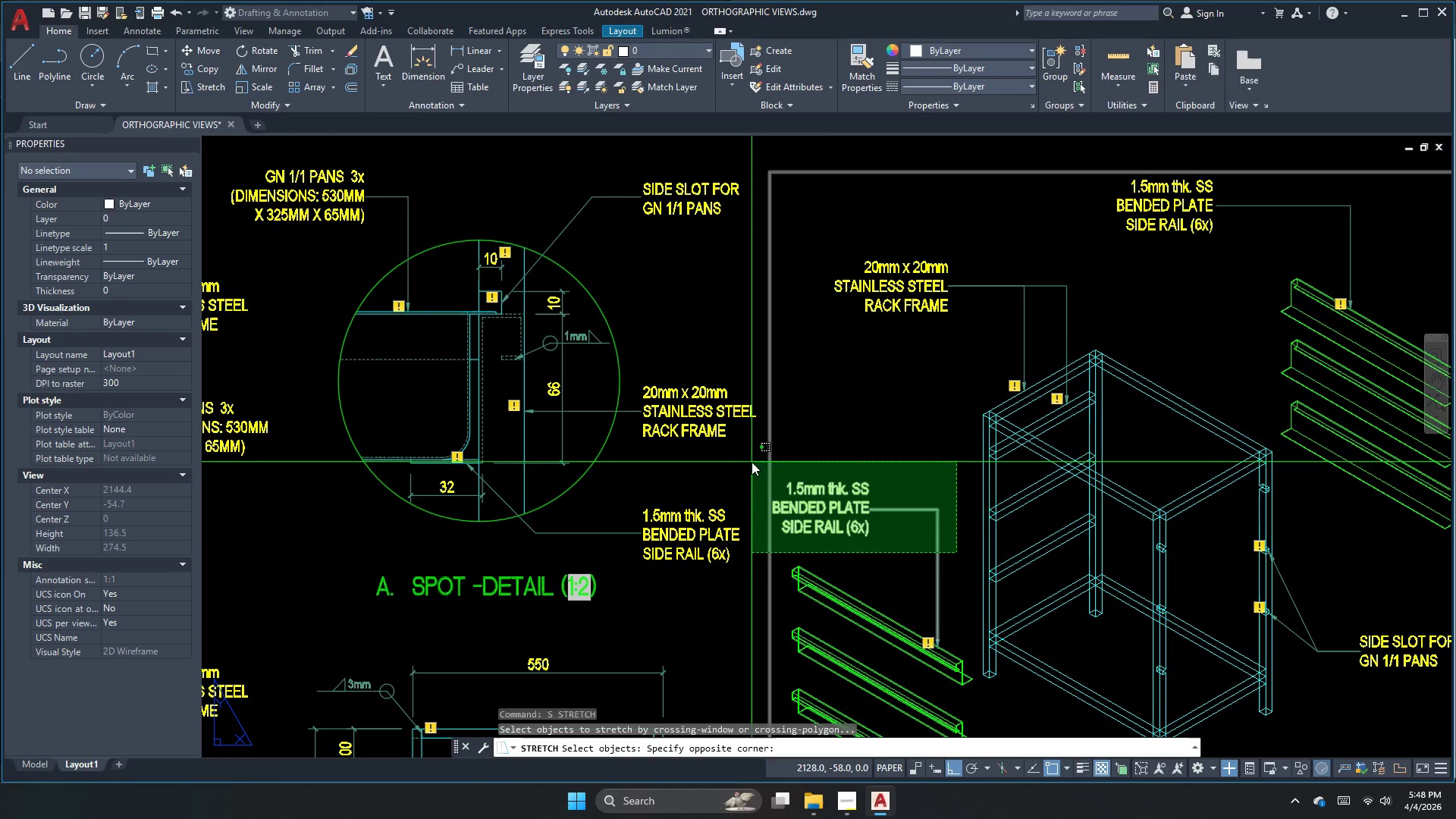 
left_click_drag(start_coordinate=[752, 461], to_coordinate=[778, 446])
 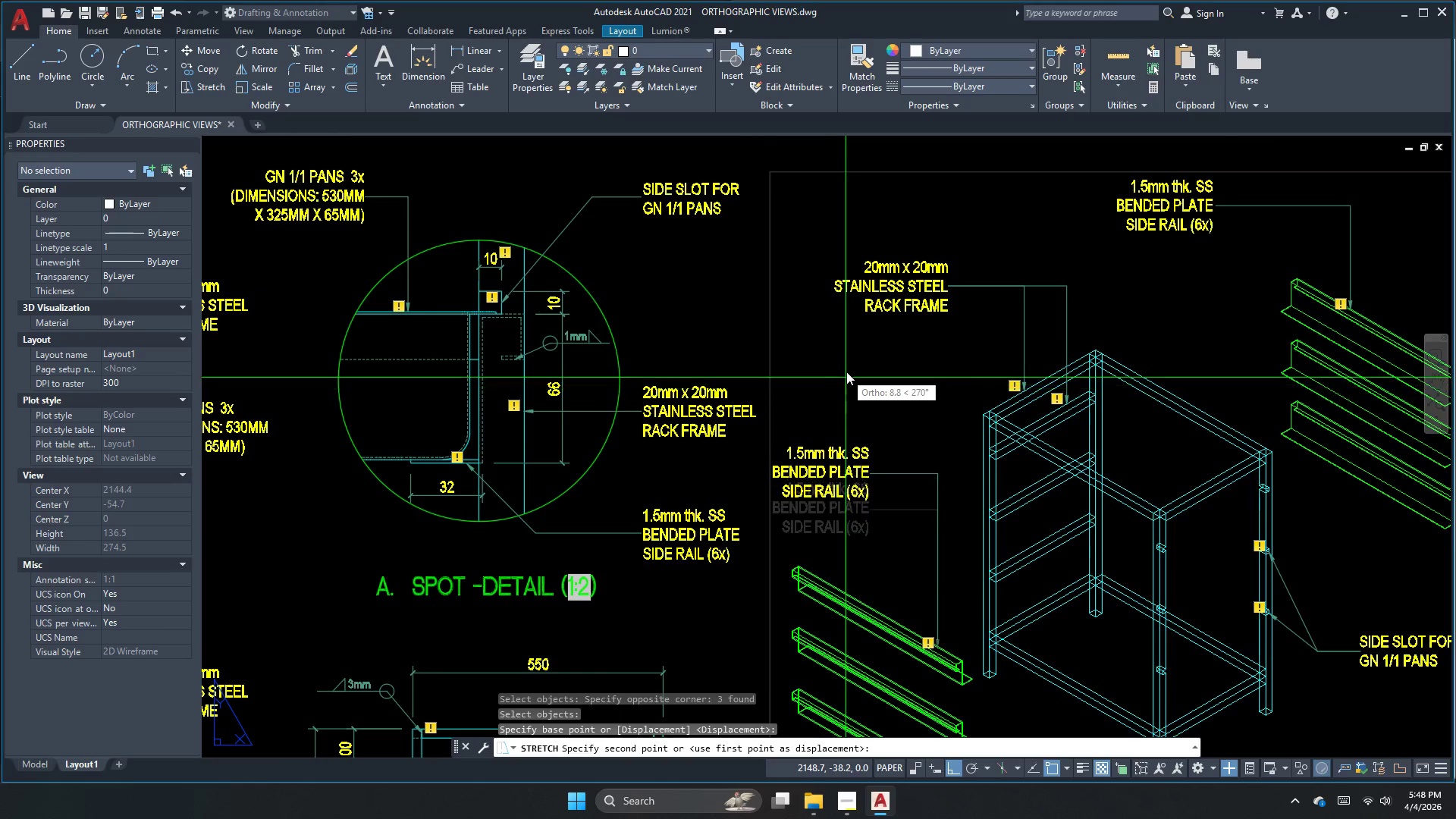 
key(Space)
 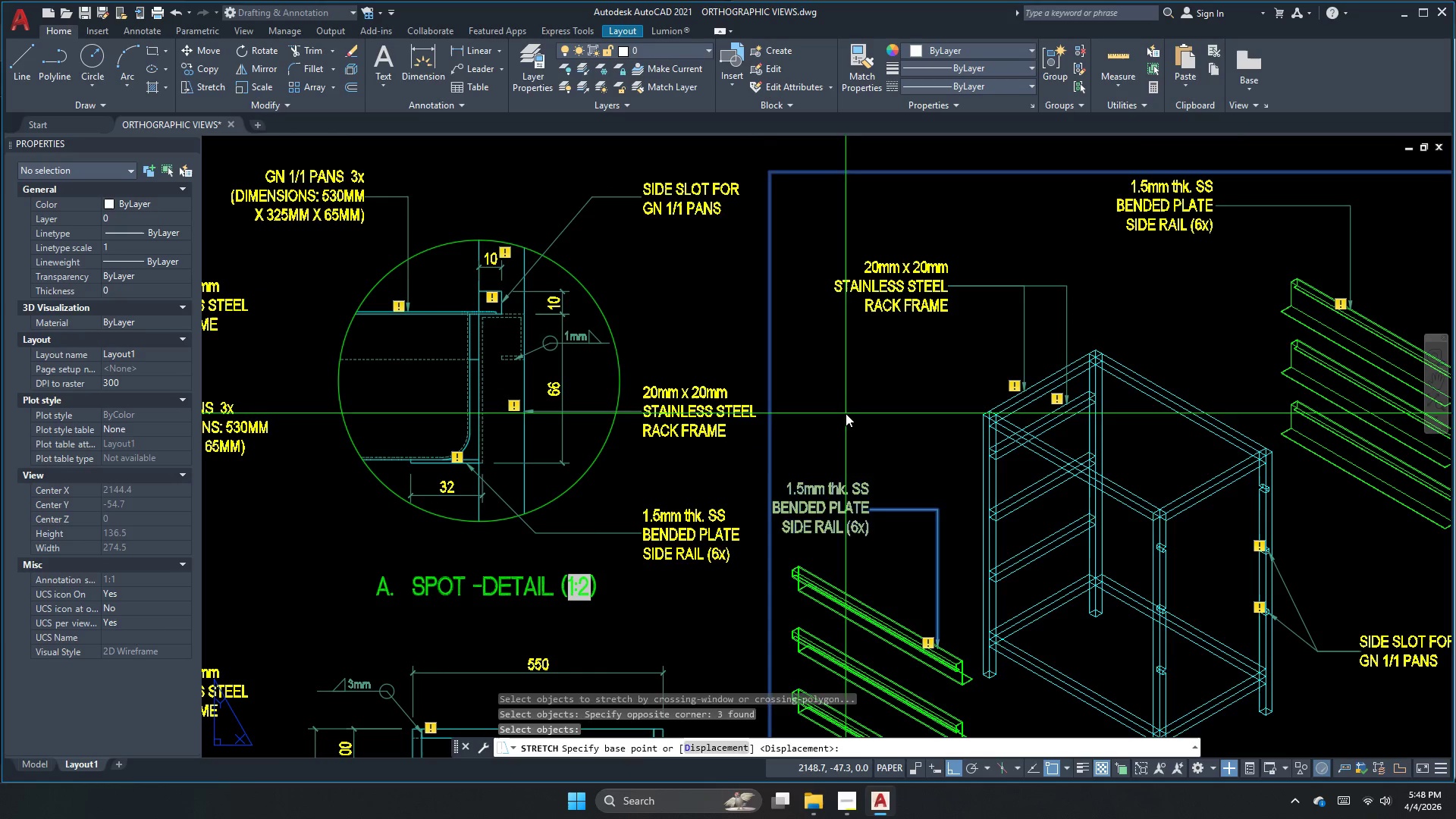 
left_click_drag(start_coordinate=[846, 413], to_coordinate=[846, 405])
 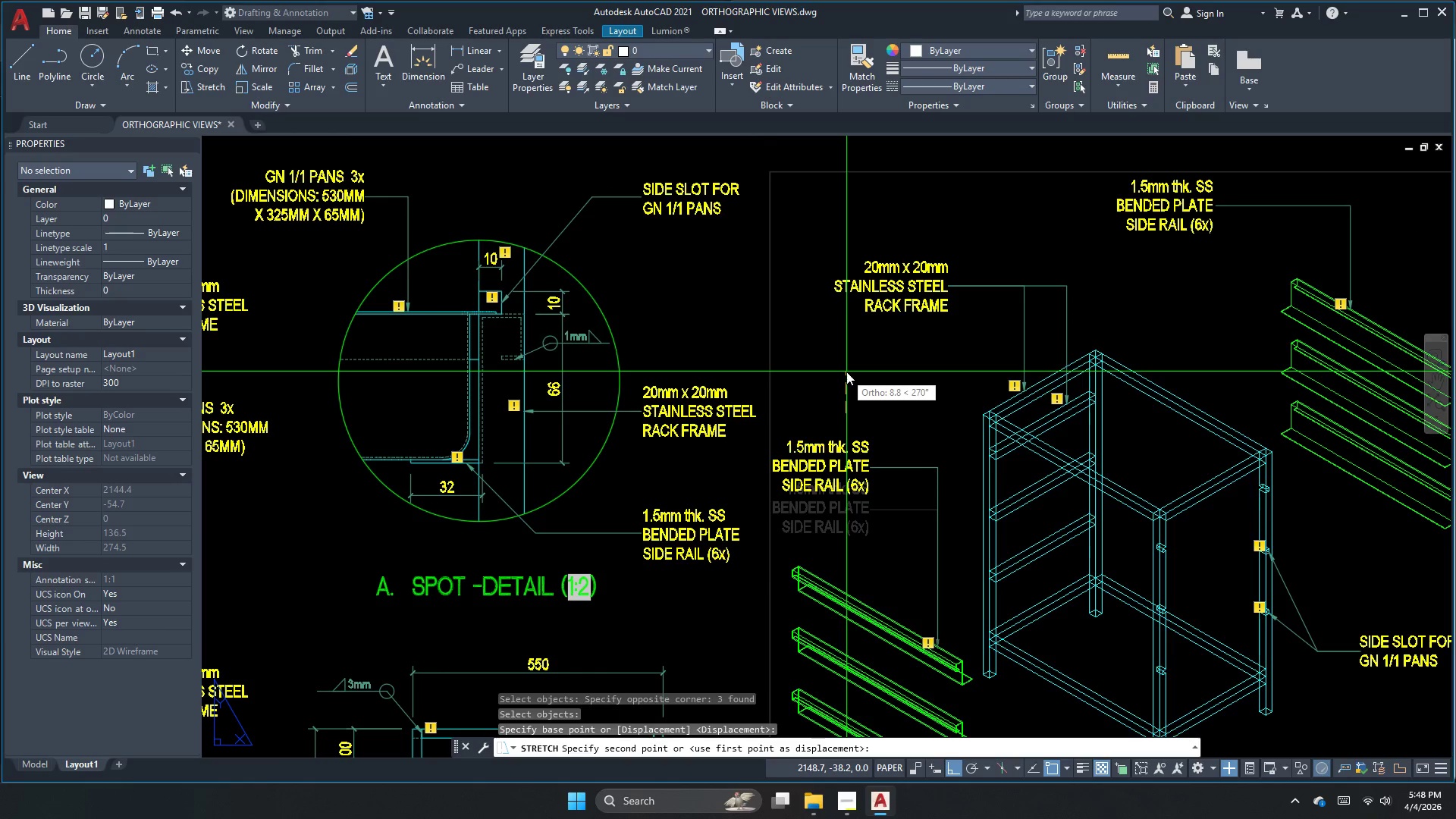 
left_click([846, 372])
 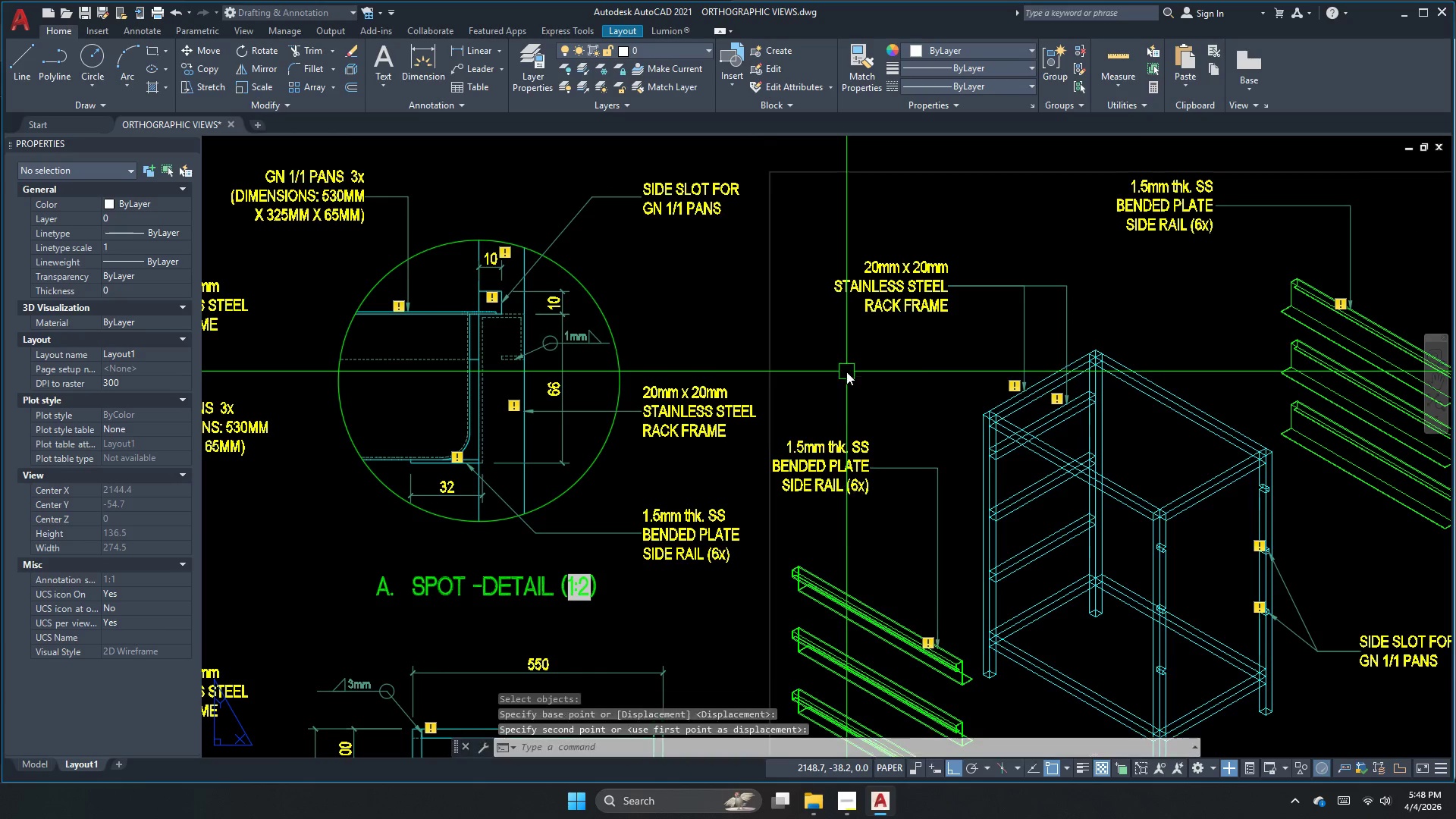 
key(Escape)
 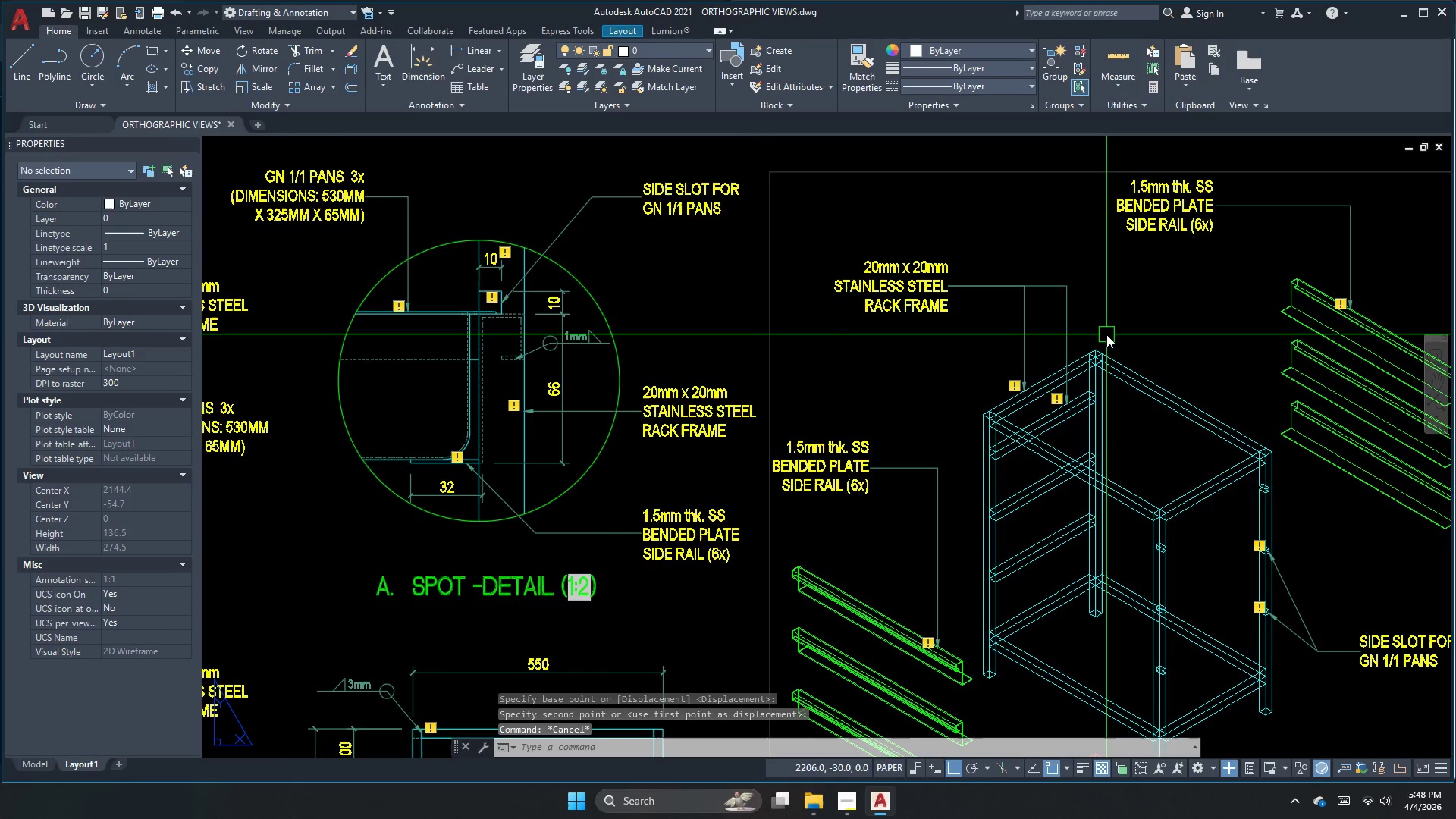 
key(S)
 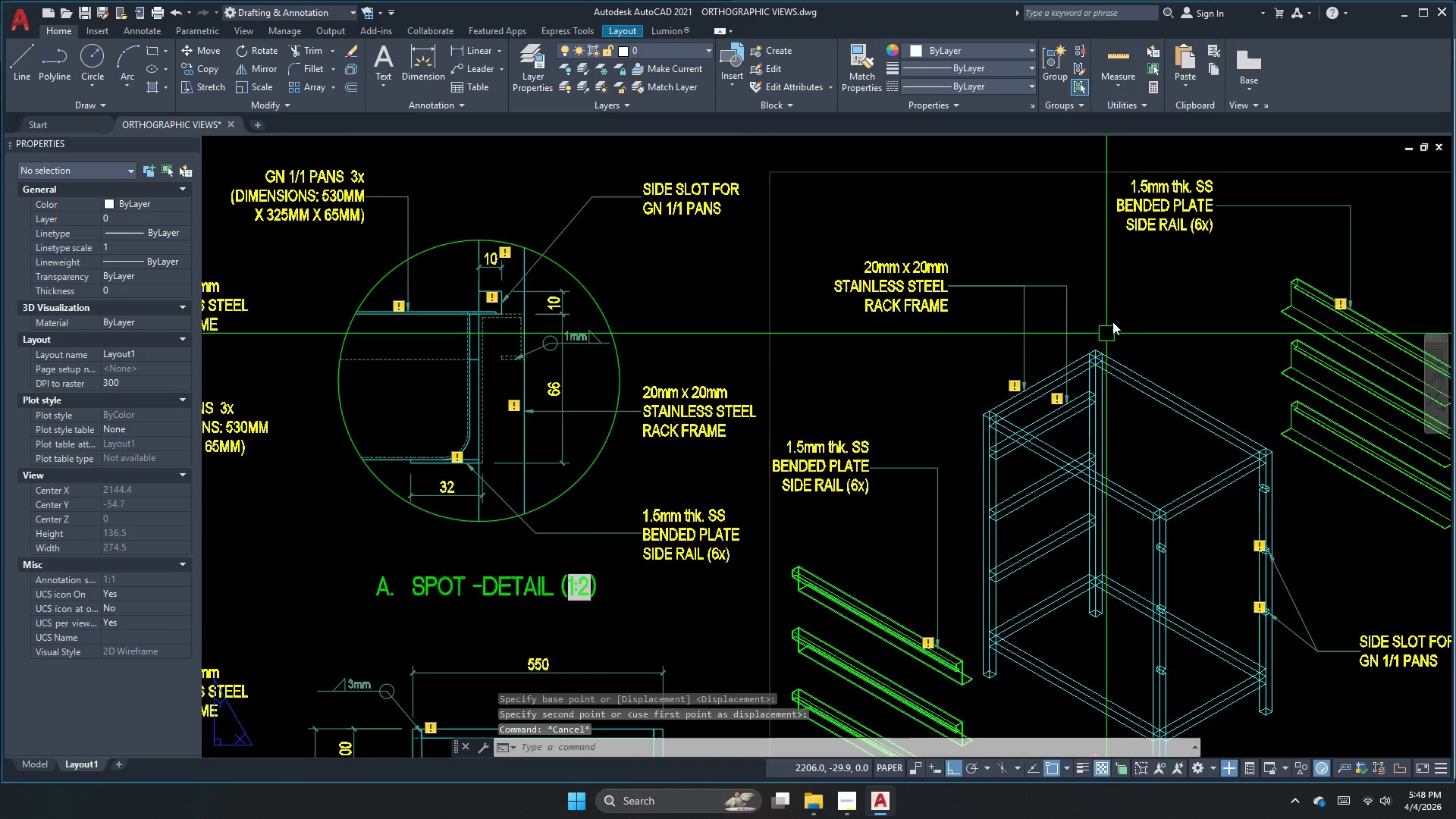 
key(Space)
 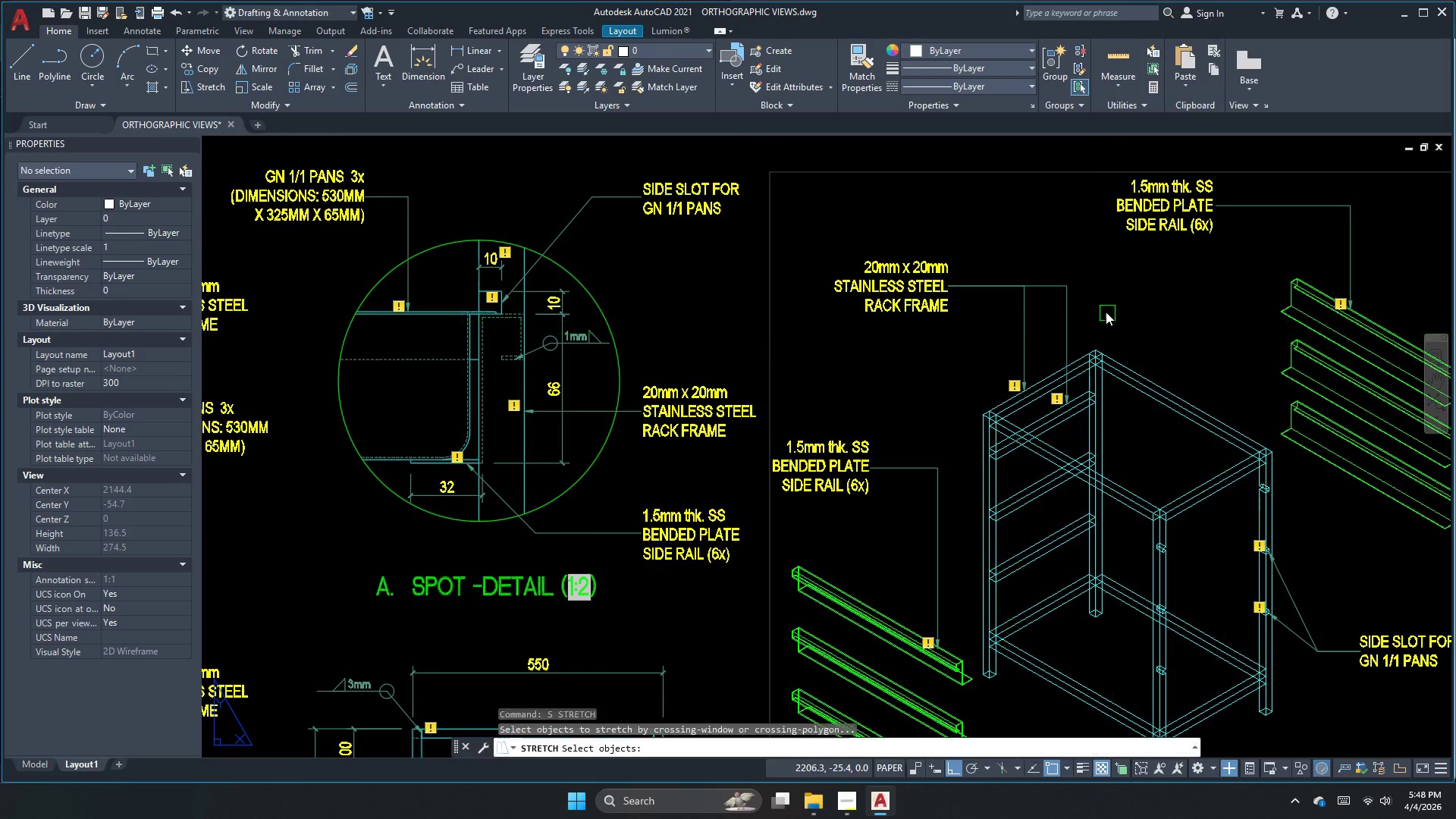 
left_click_drag(start_coordinate=[1103, 311], to_coordinate=[1089, 303])
 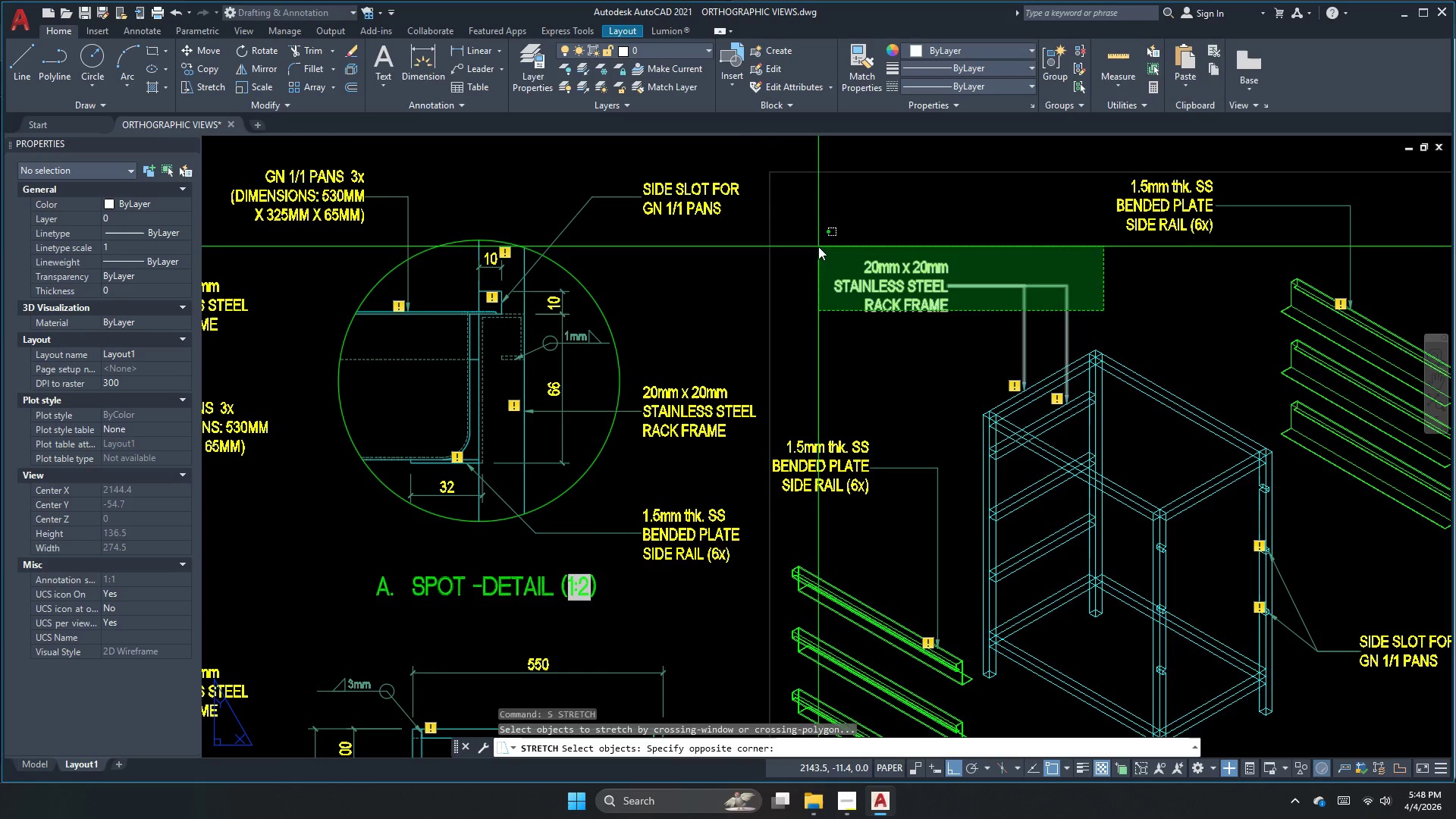 
left_click_drag(start_coordinate=[814, 245], to_coordinate=[814, 261])
 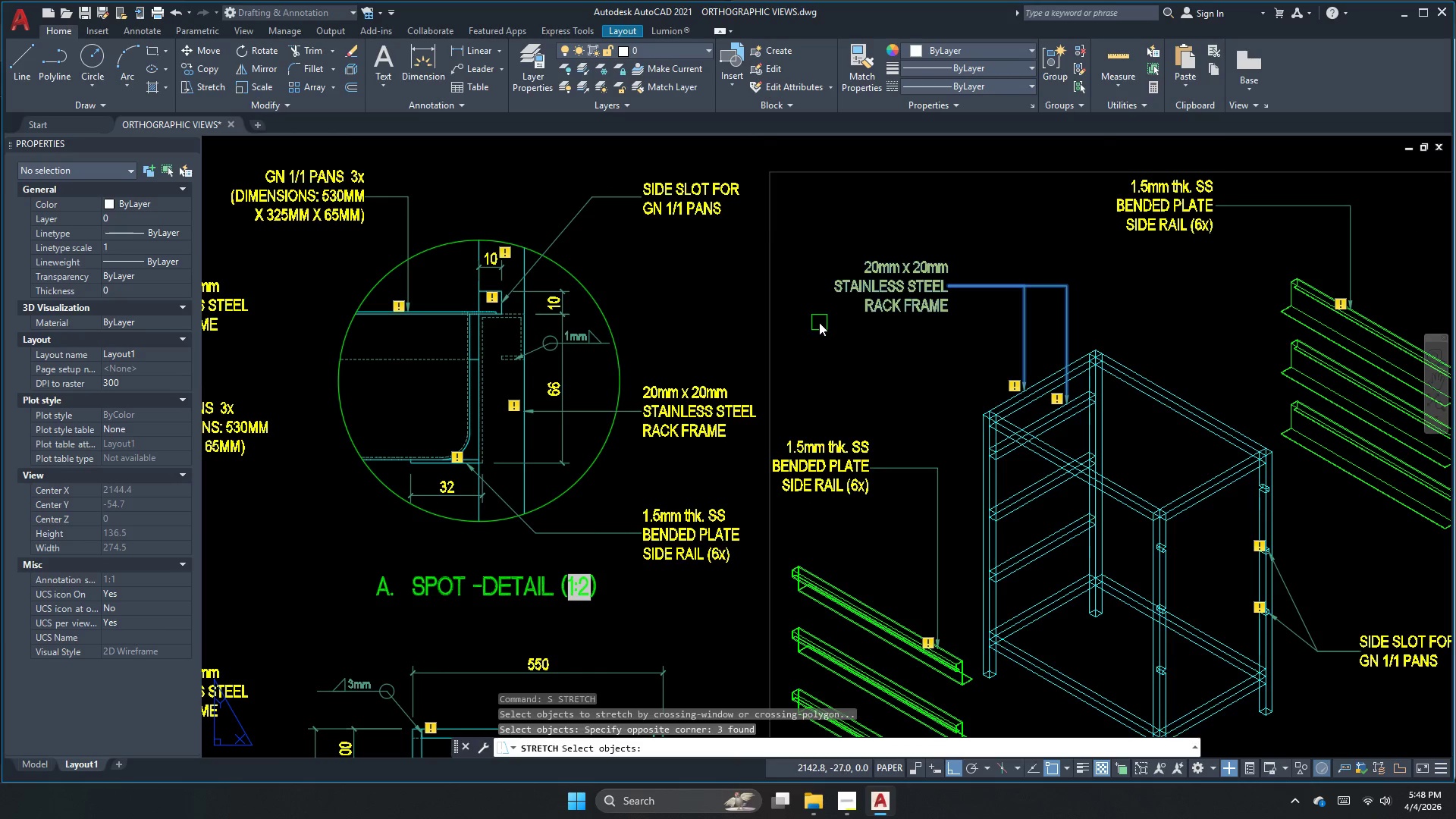 
key(Escape)
 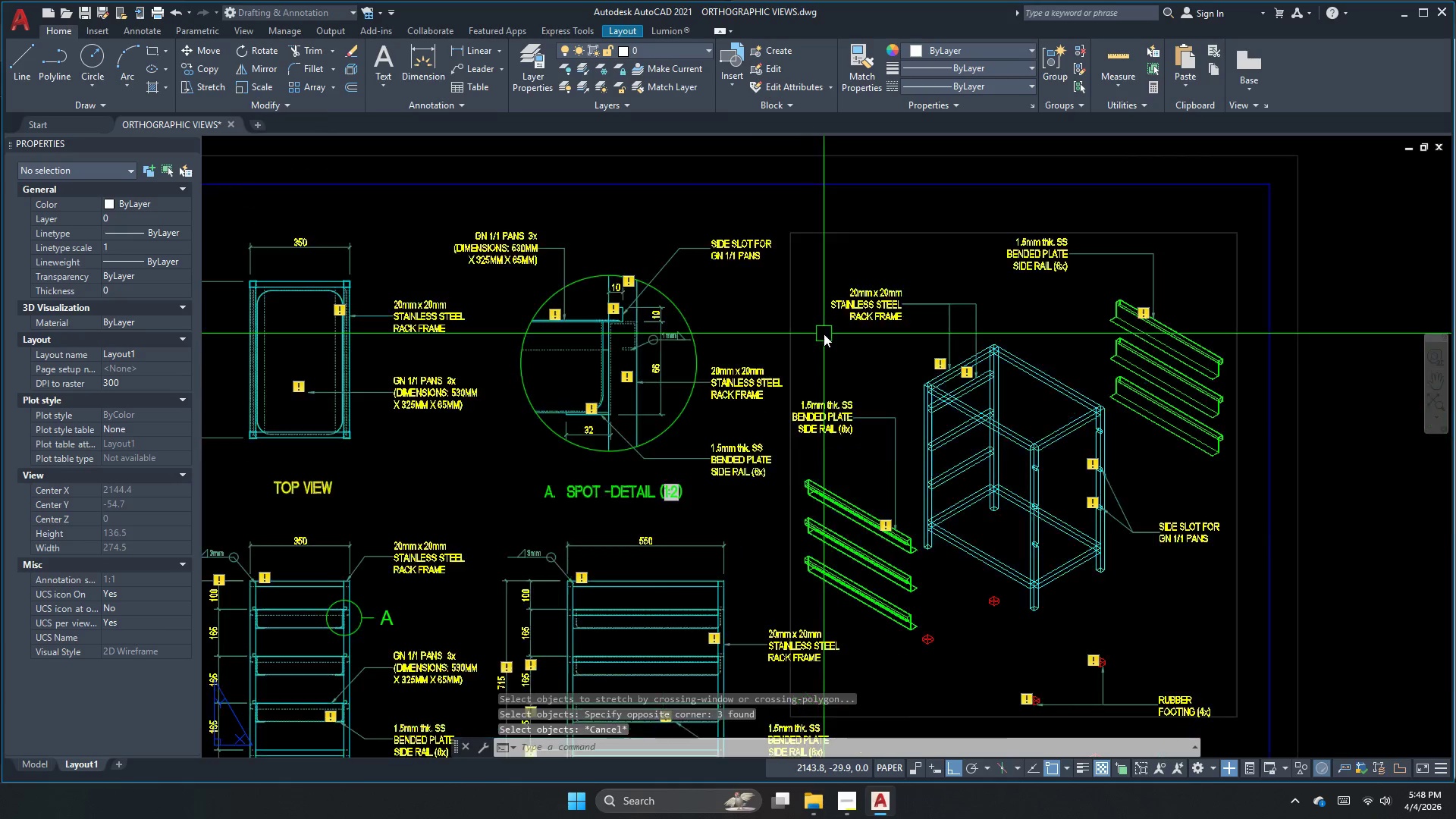 
key(Escape)
 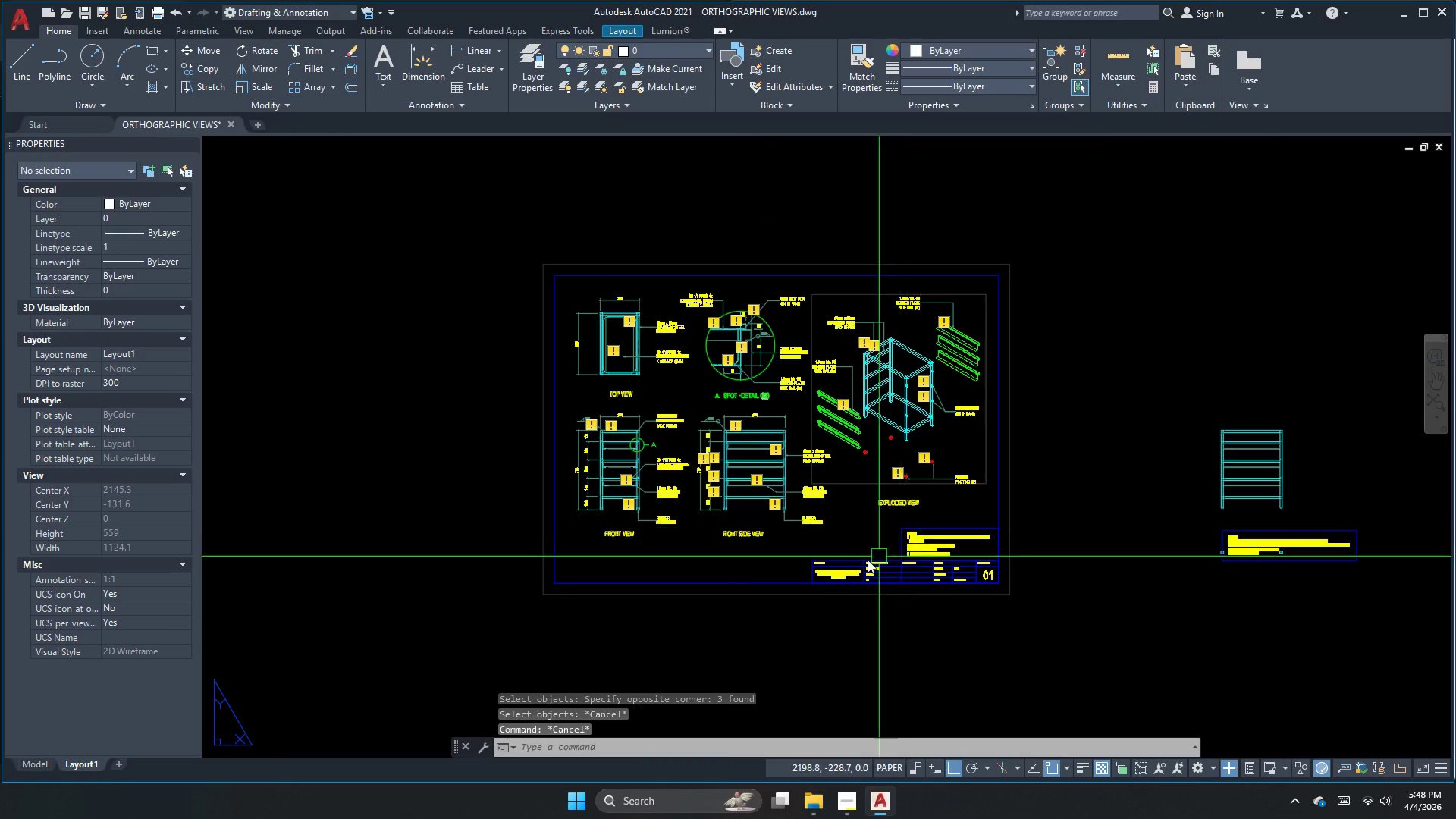 
scroll: coordinate [824, 334], scroll_direction: down, amount: 3.0
 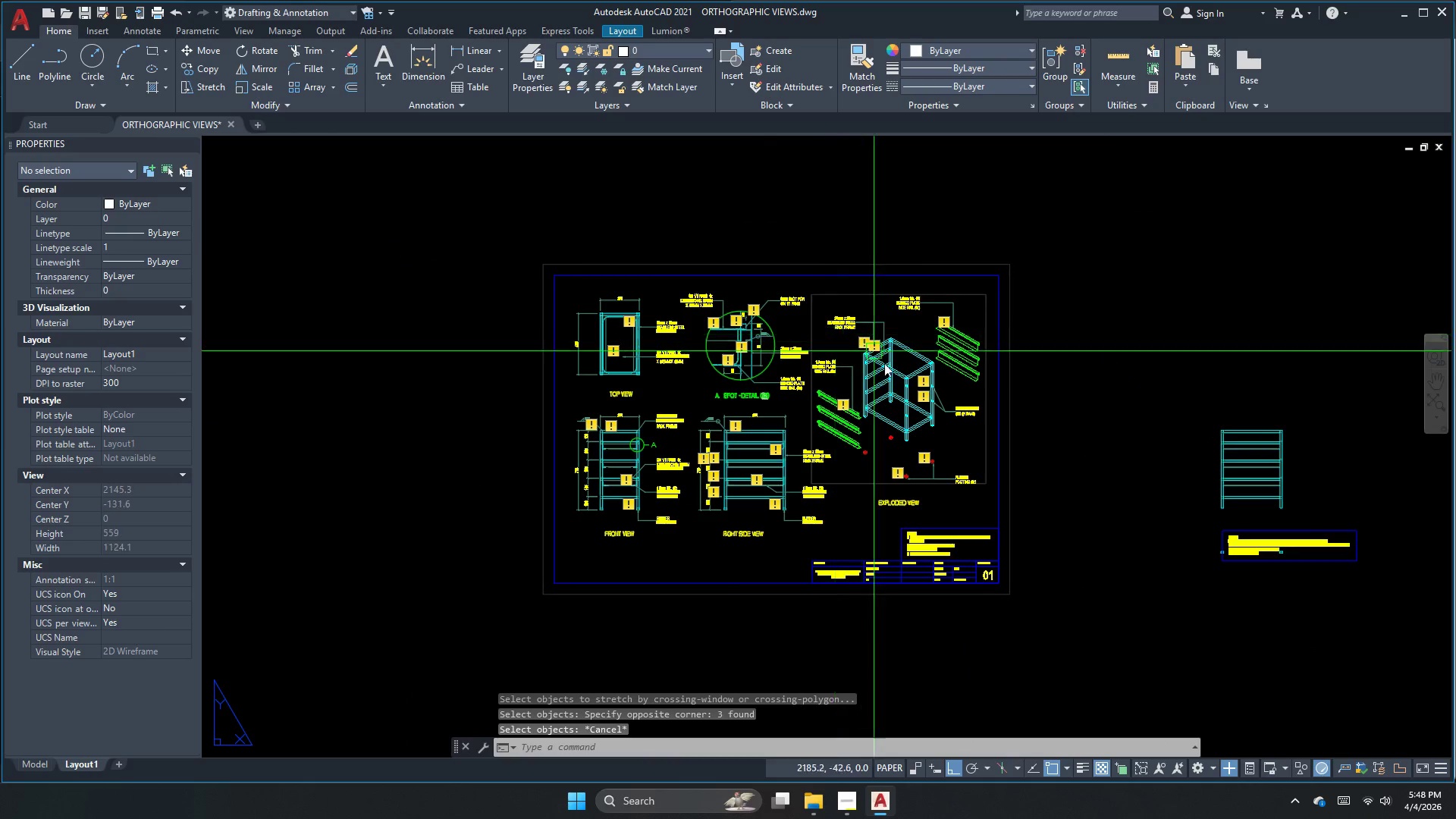 
scroll: coordinate [862, 563], scroll_direction: up, amount: 1.0
 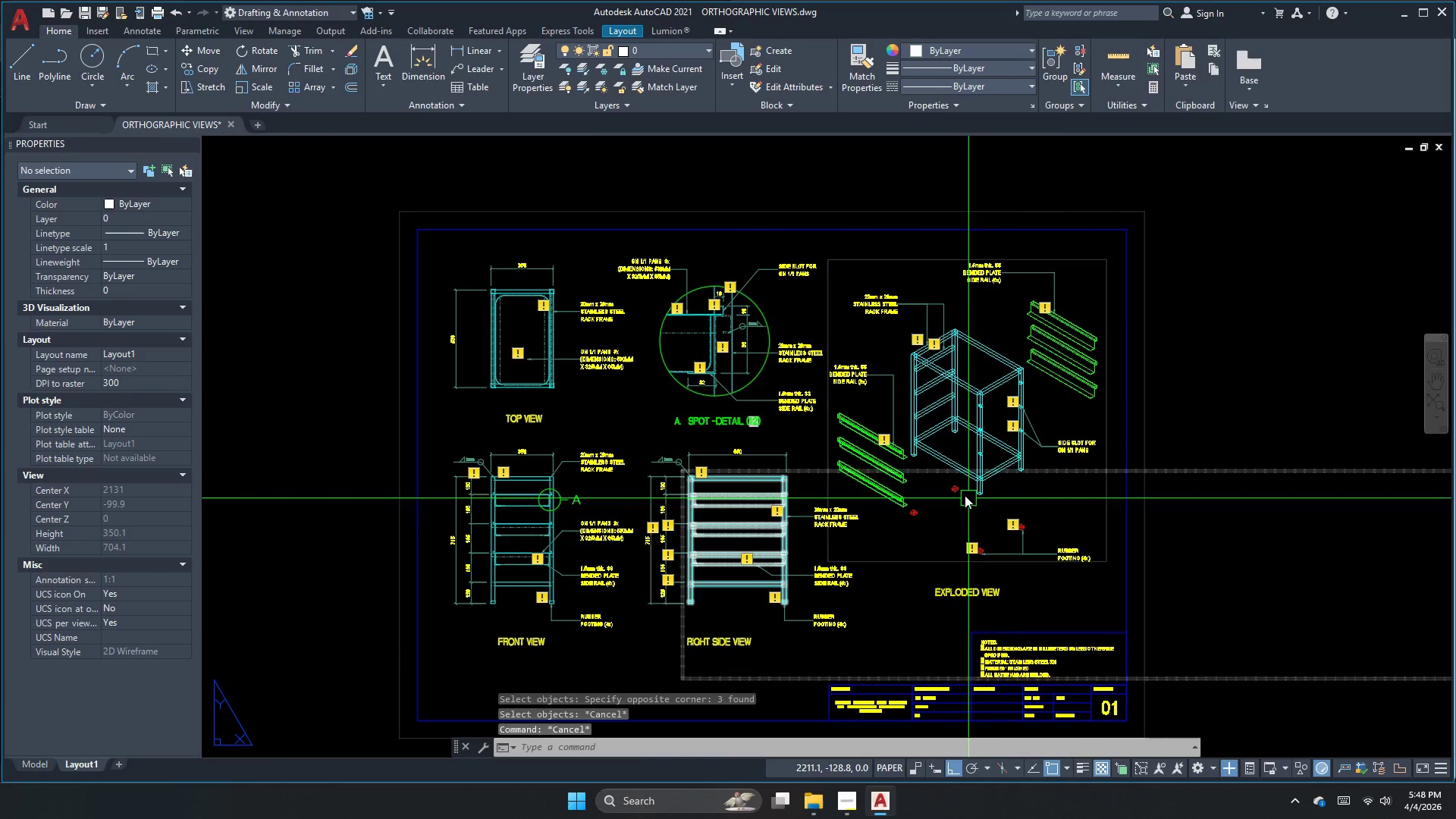 
mouse_move([797, 401])
 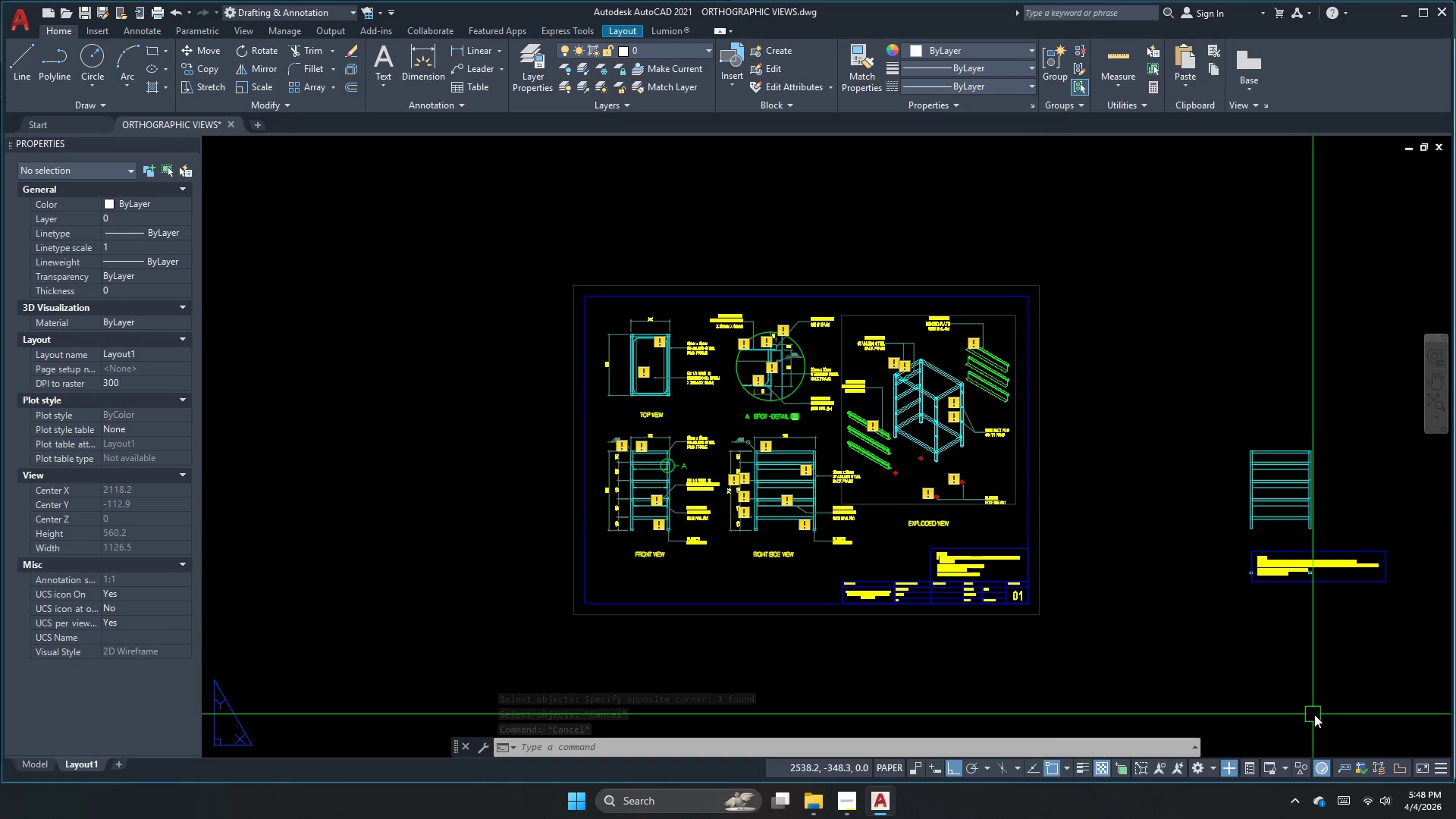 
key(Escape)
 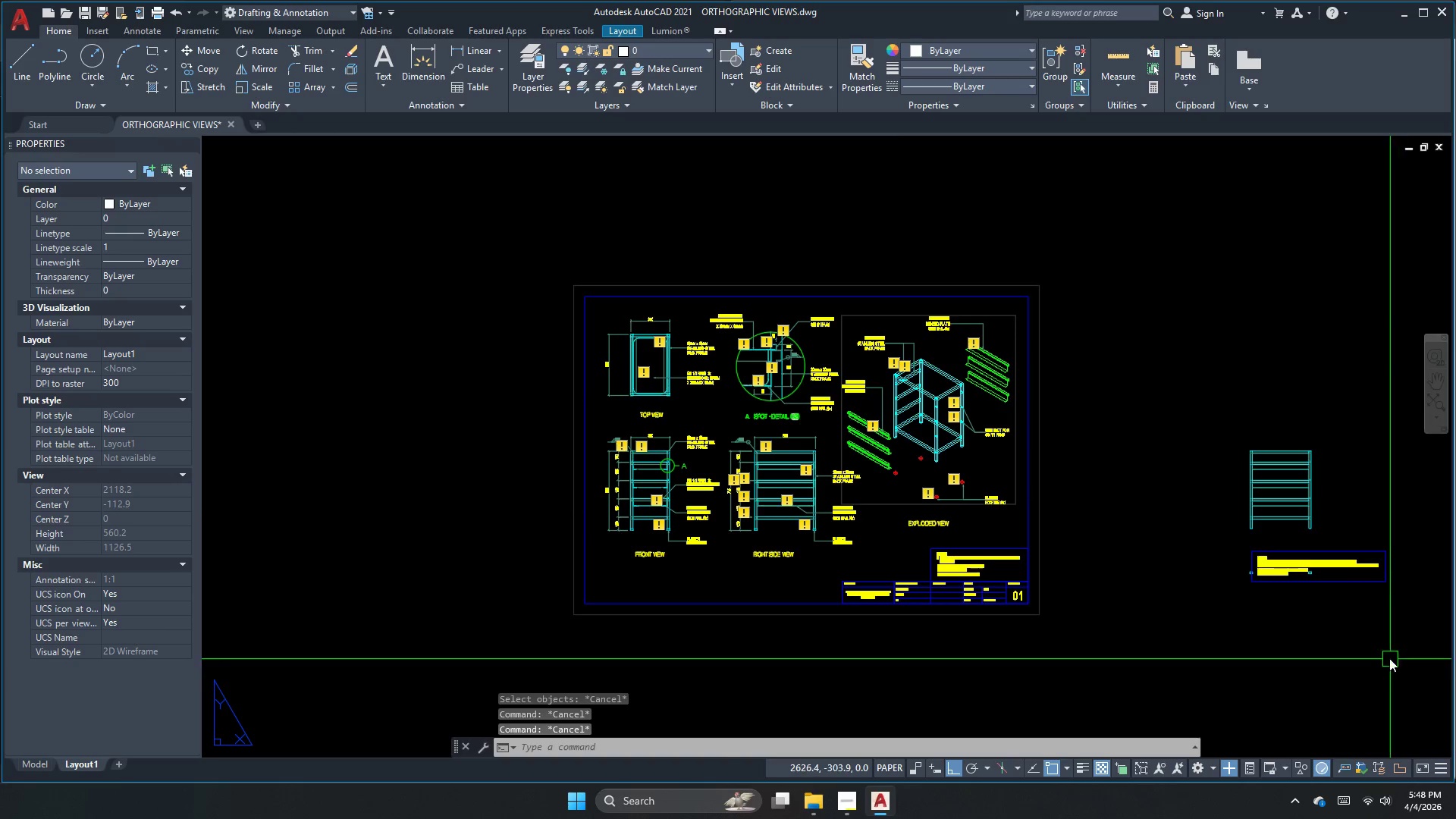 
left_click_drag(start_coordinate=[1389, 659], to_coordinate=[1389, 603])
 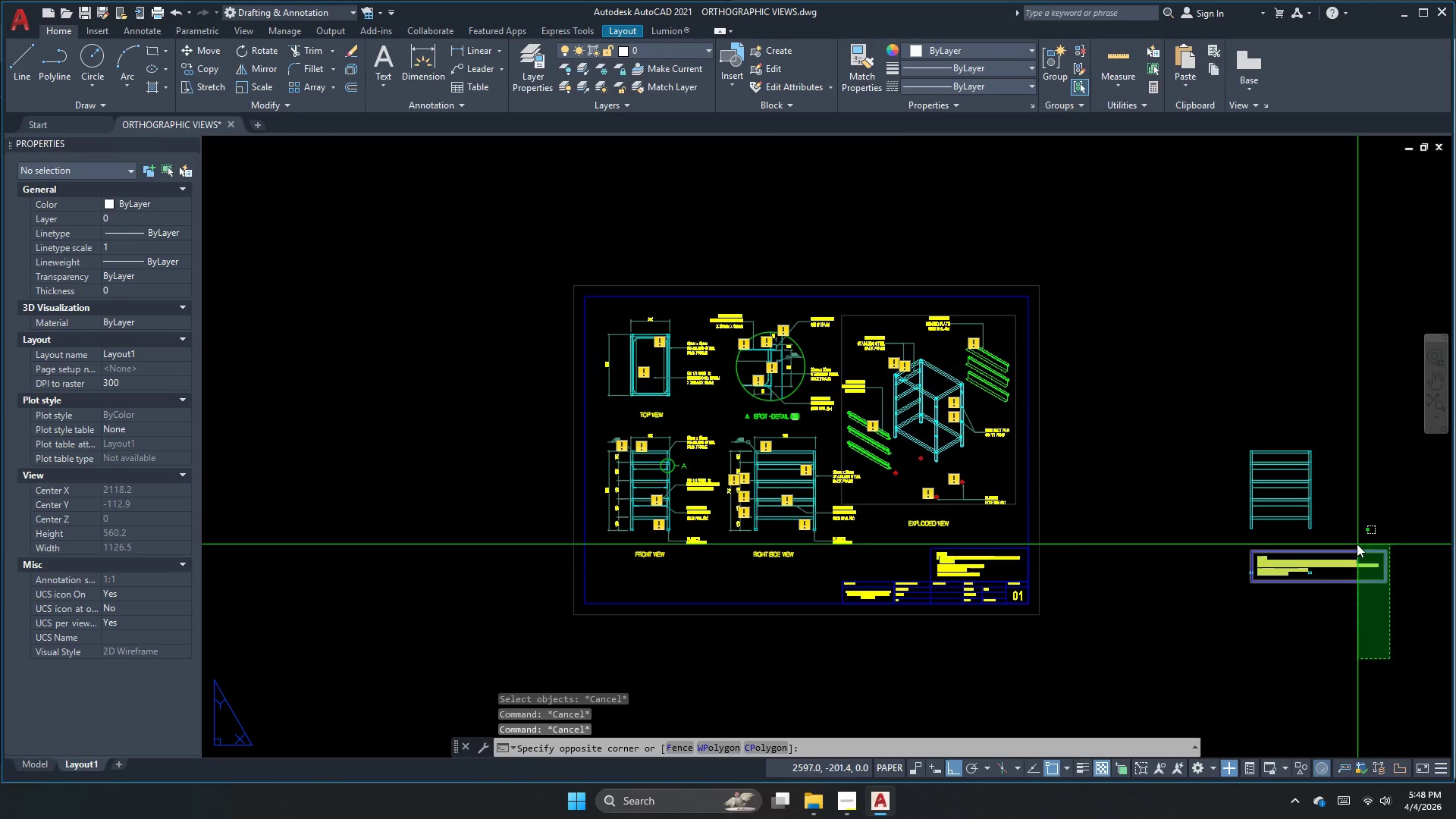 
double_click([1357, 544])
 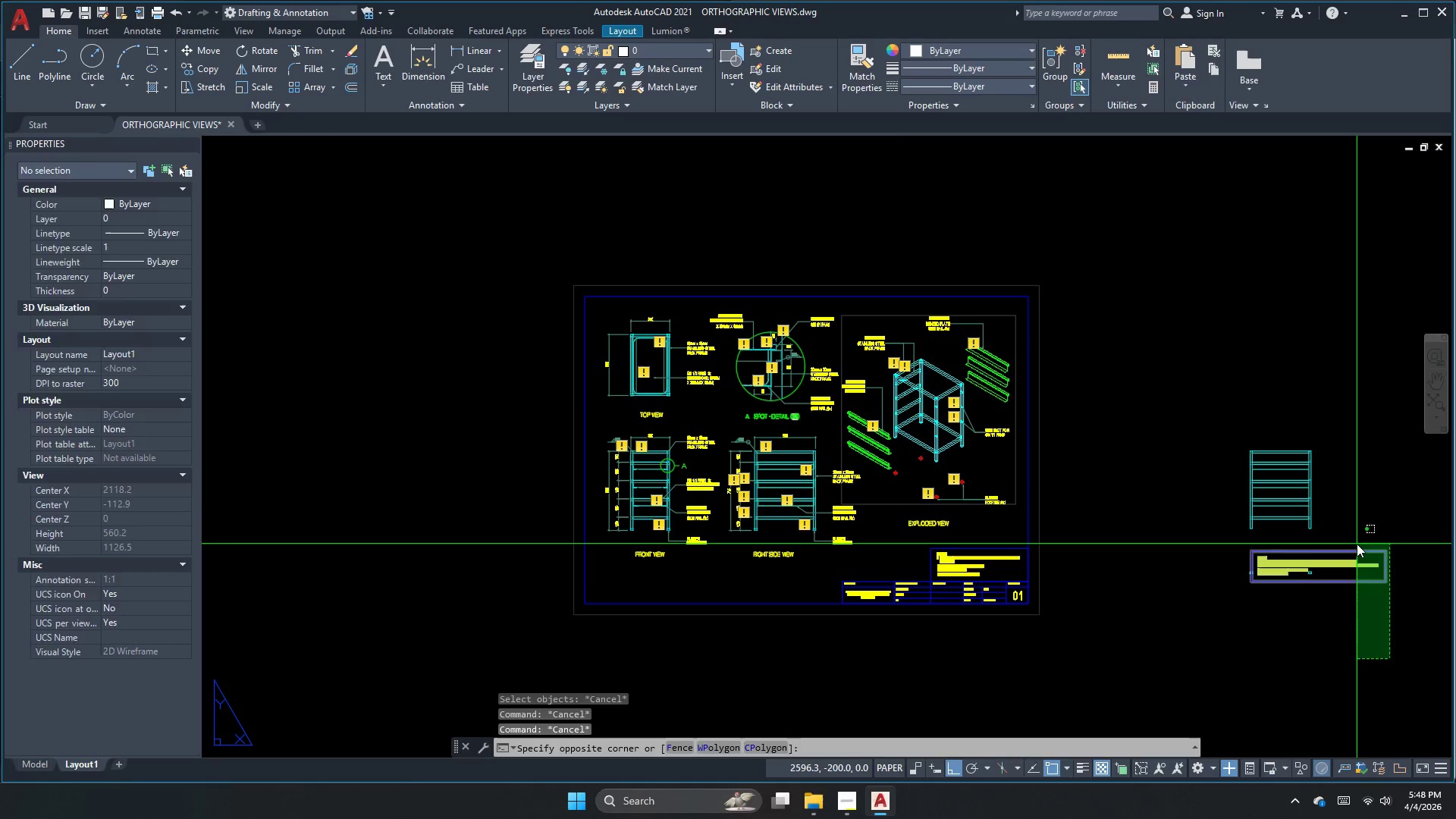 
key(E)
 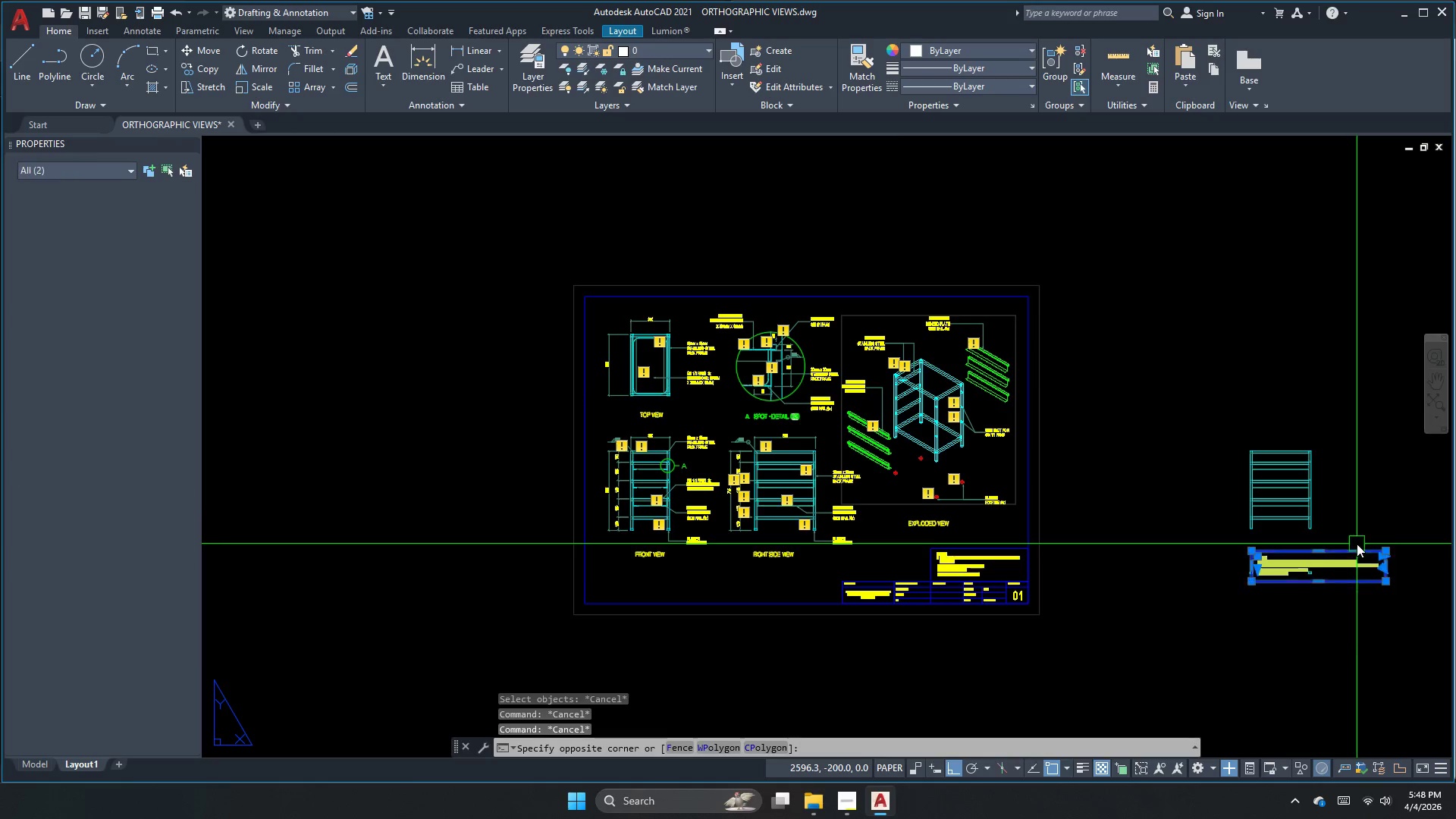 
key(Space)
 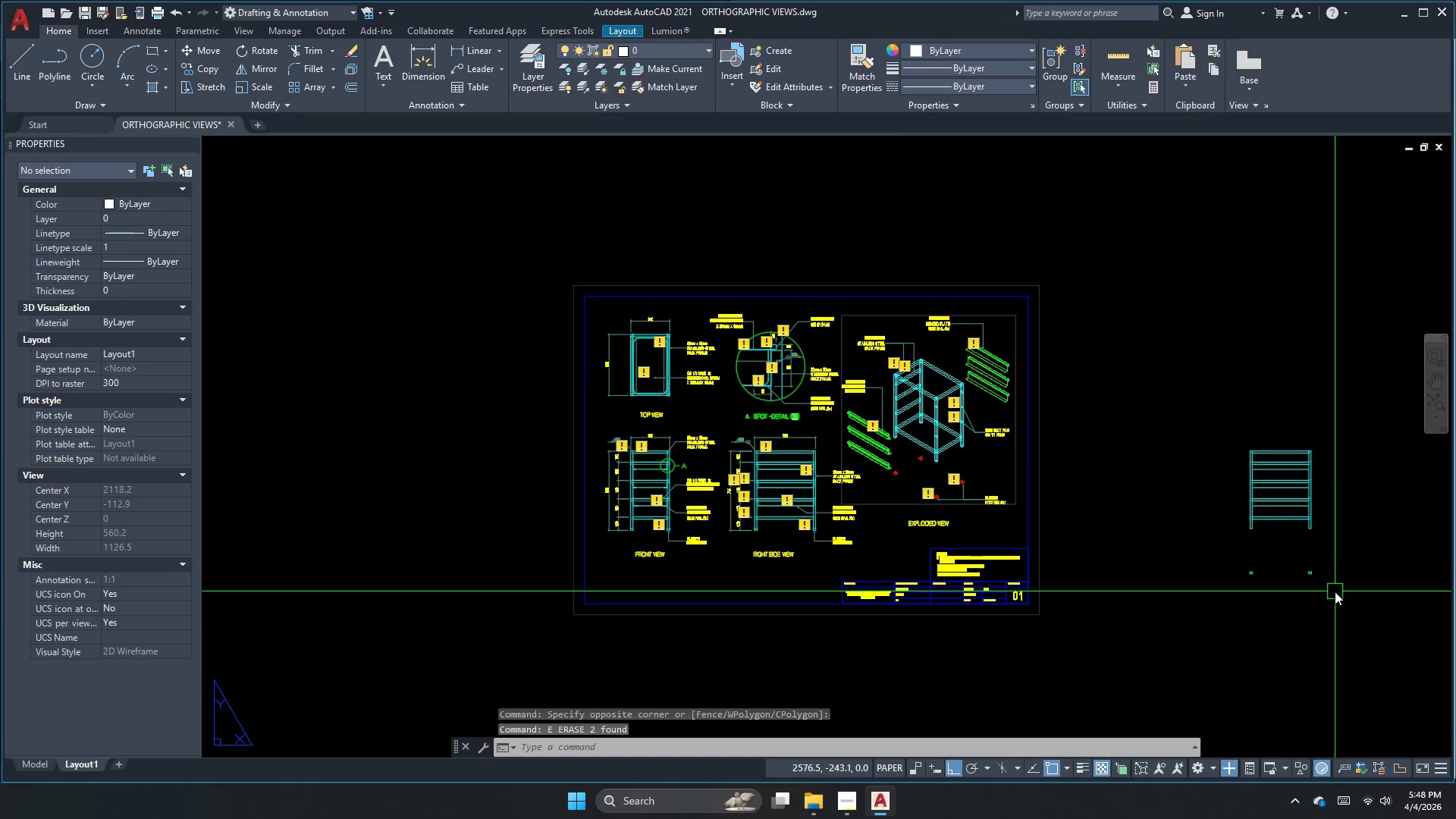 
scroll: coordinate [1324, 586], scroll_direction: up, amount: 1.0
 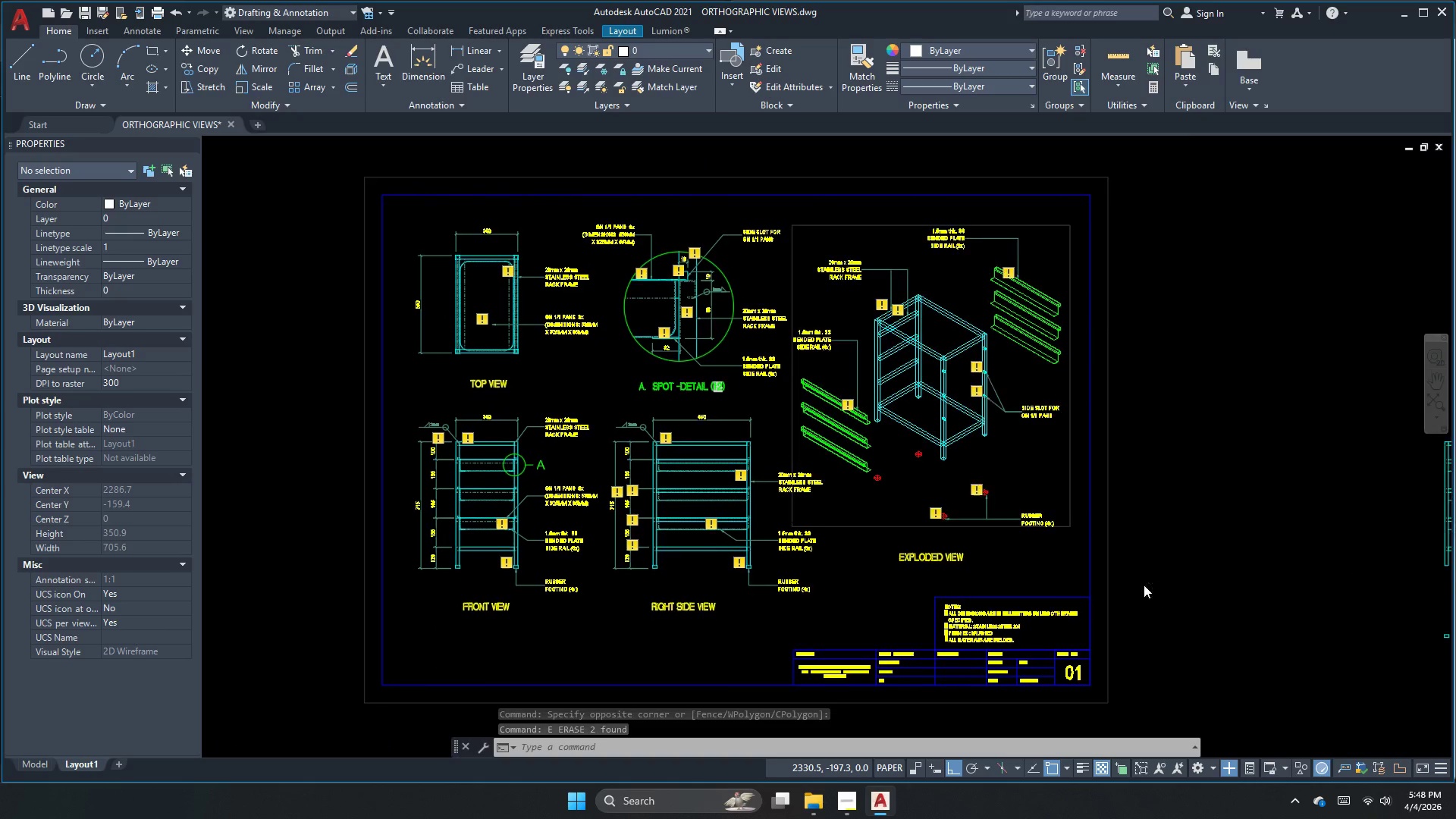 
key(Escape)
 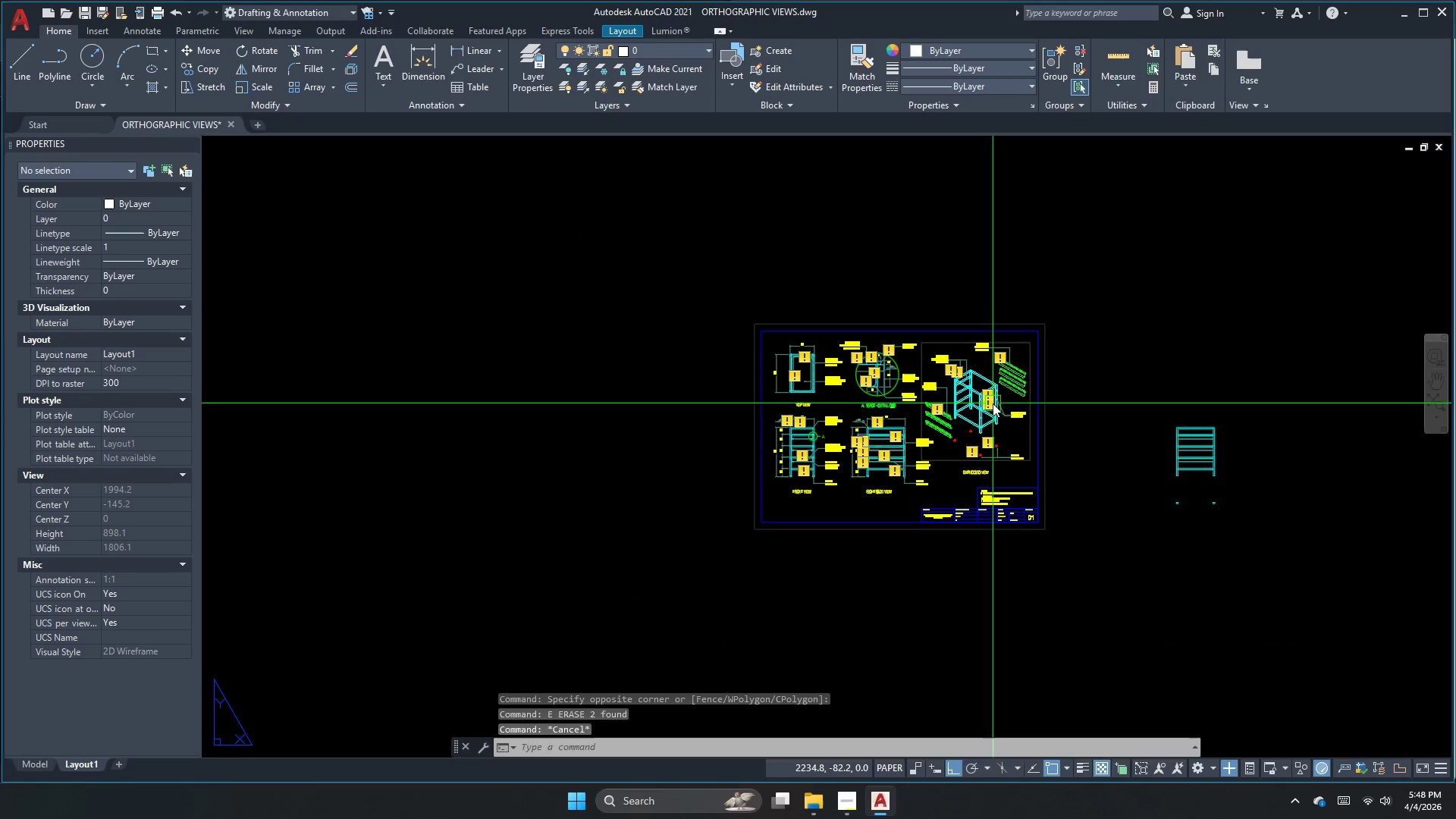 
scroll: coordinate [1004, 417], scroll_direction: down, amount: 2.0
 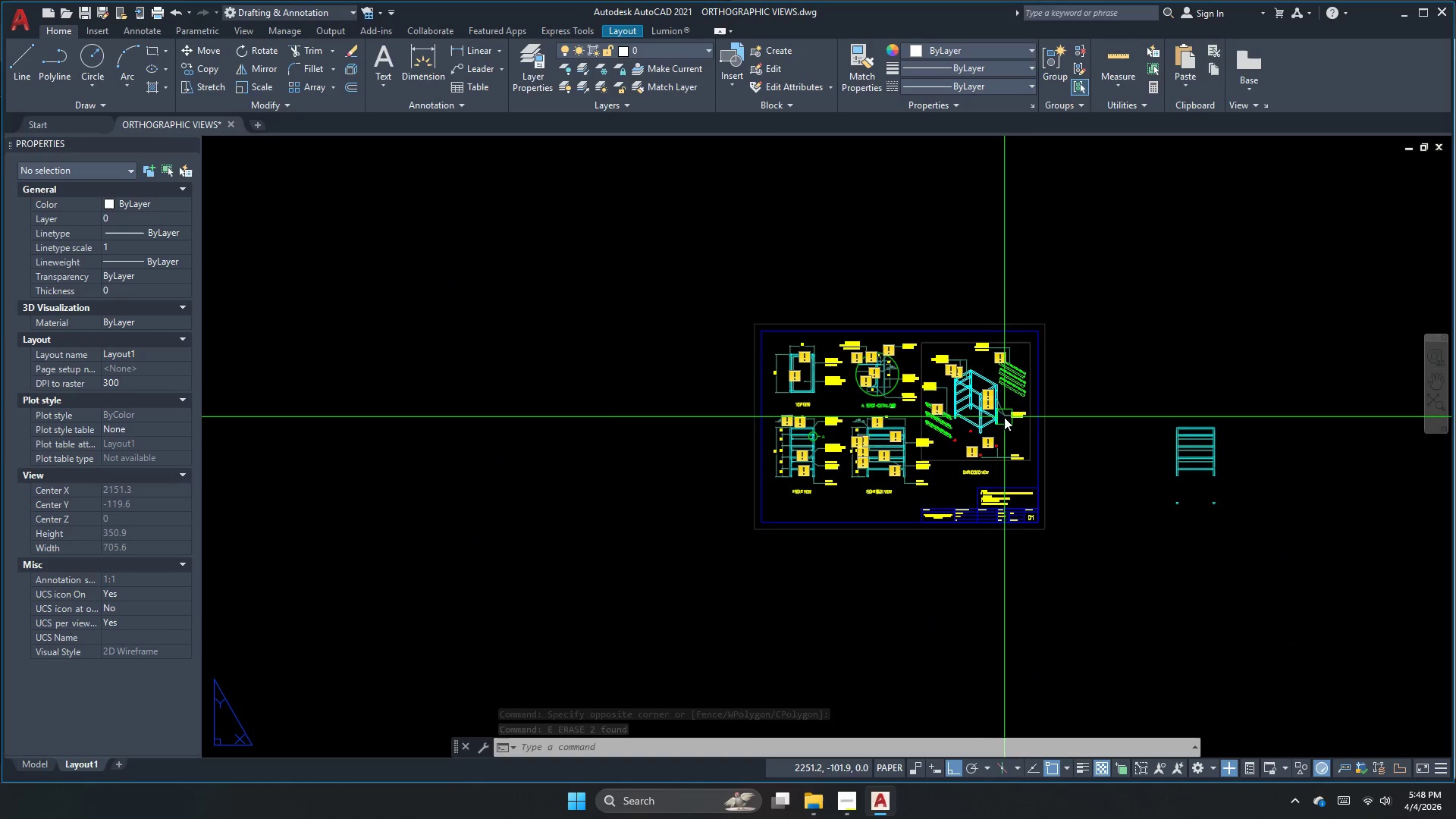 
key(Z)
 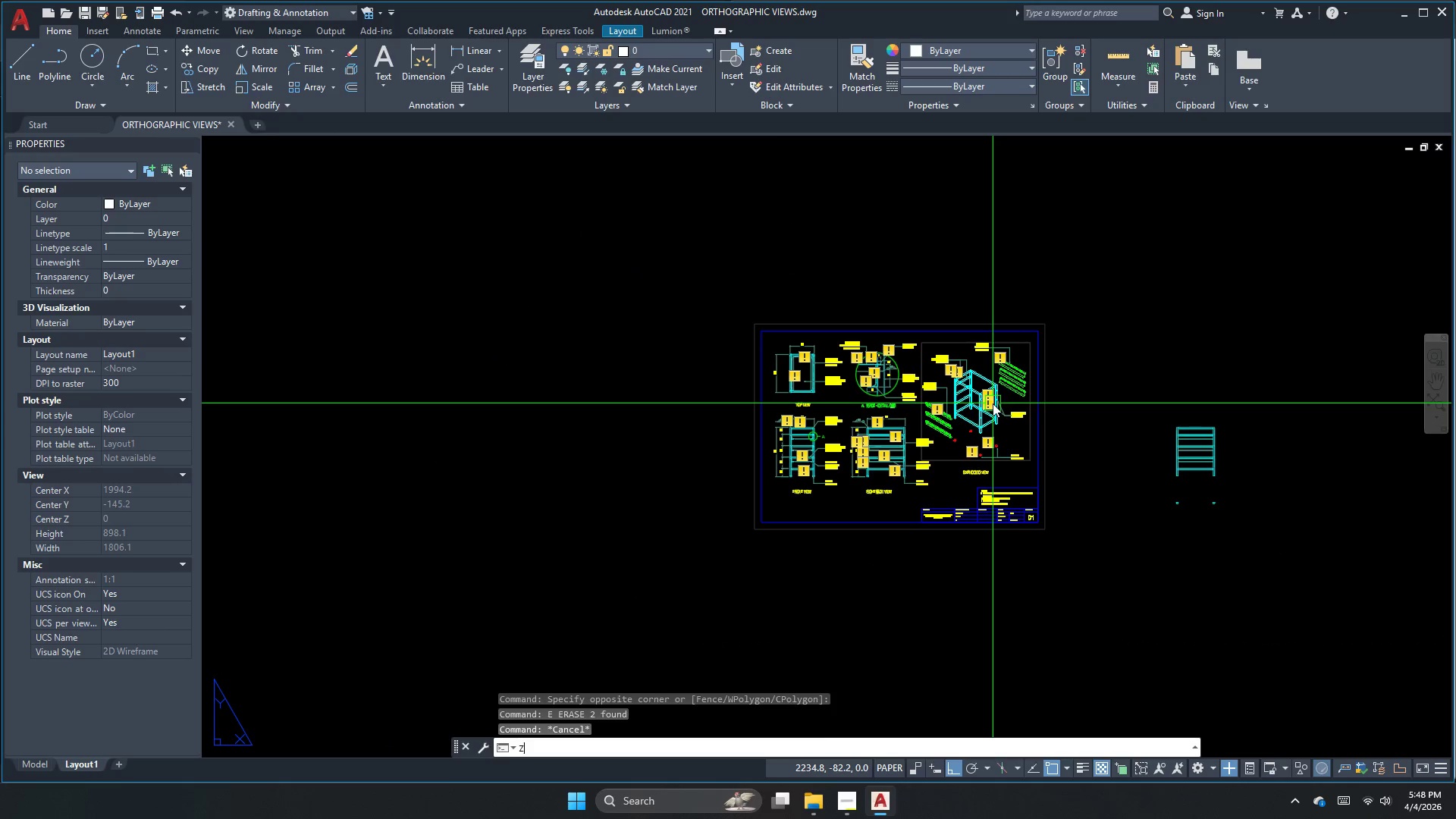 
key(Space)
 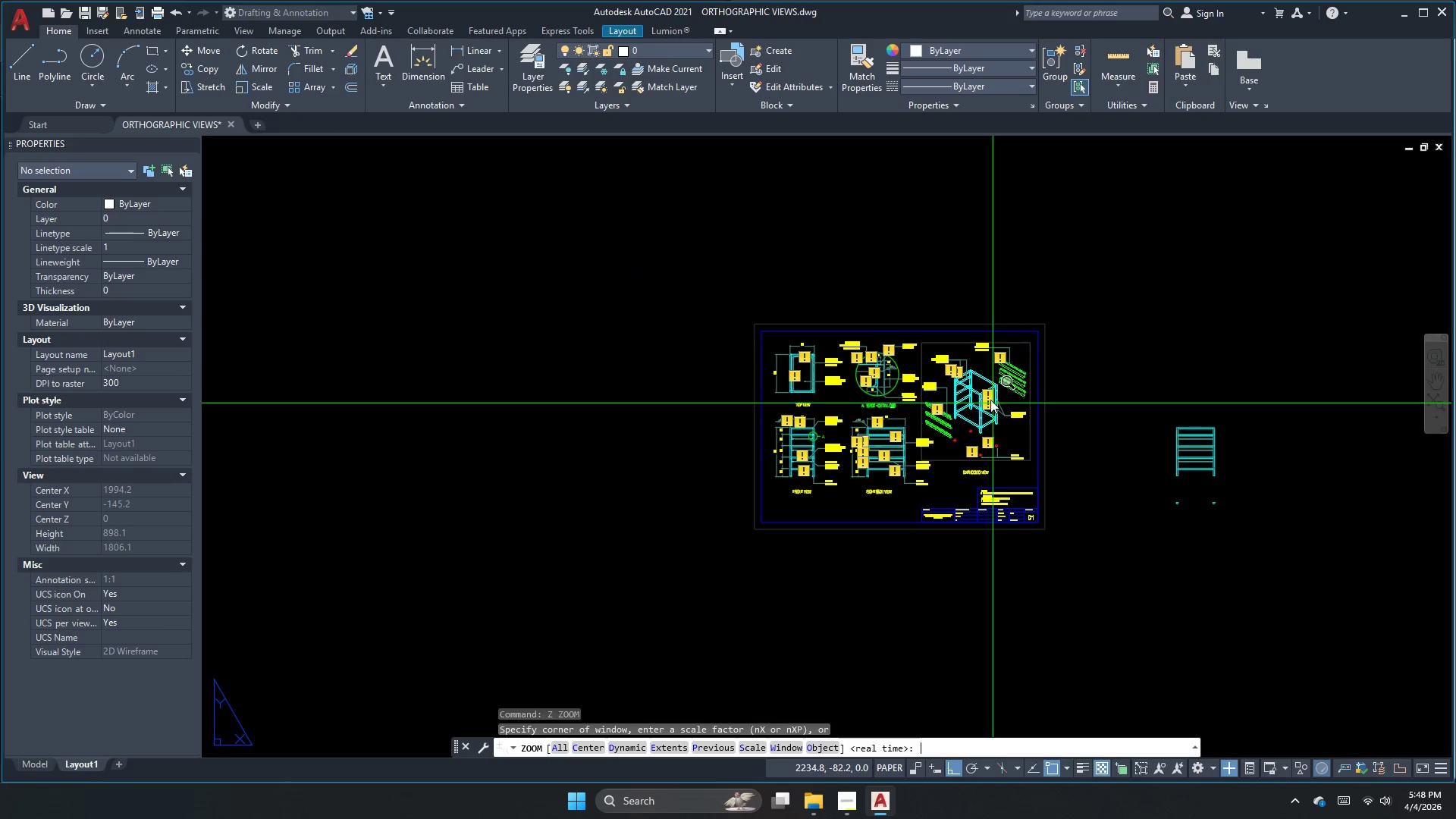 
key(O)
 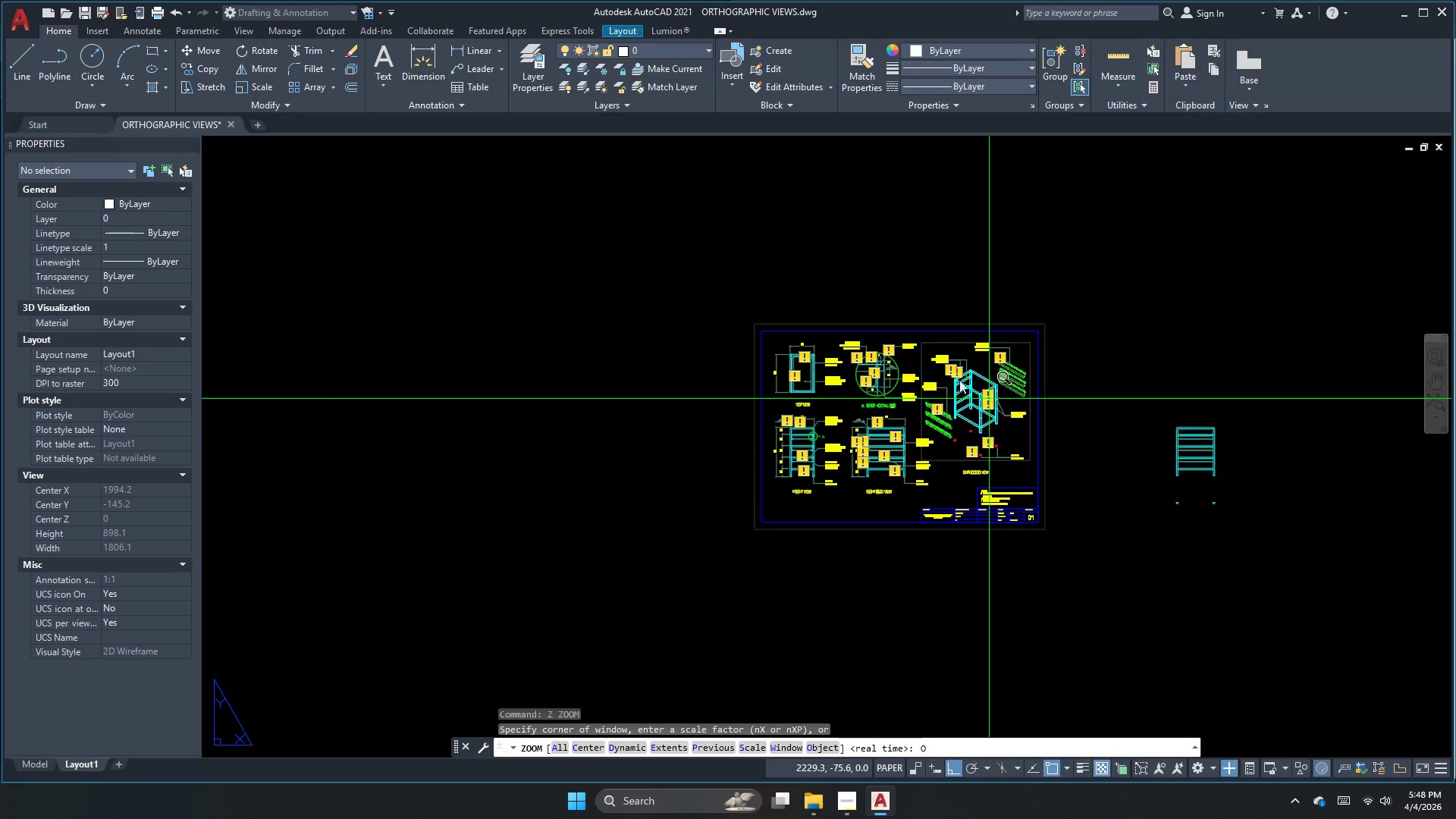 
key(Space)
 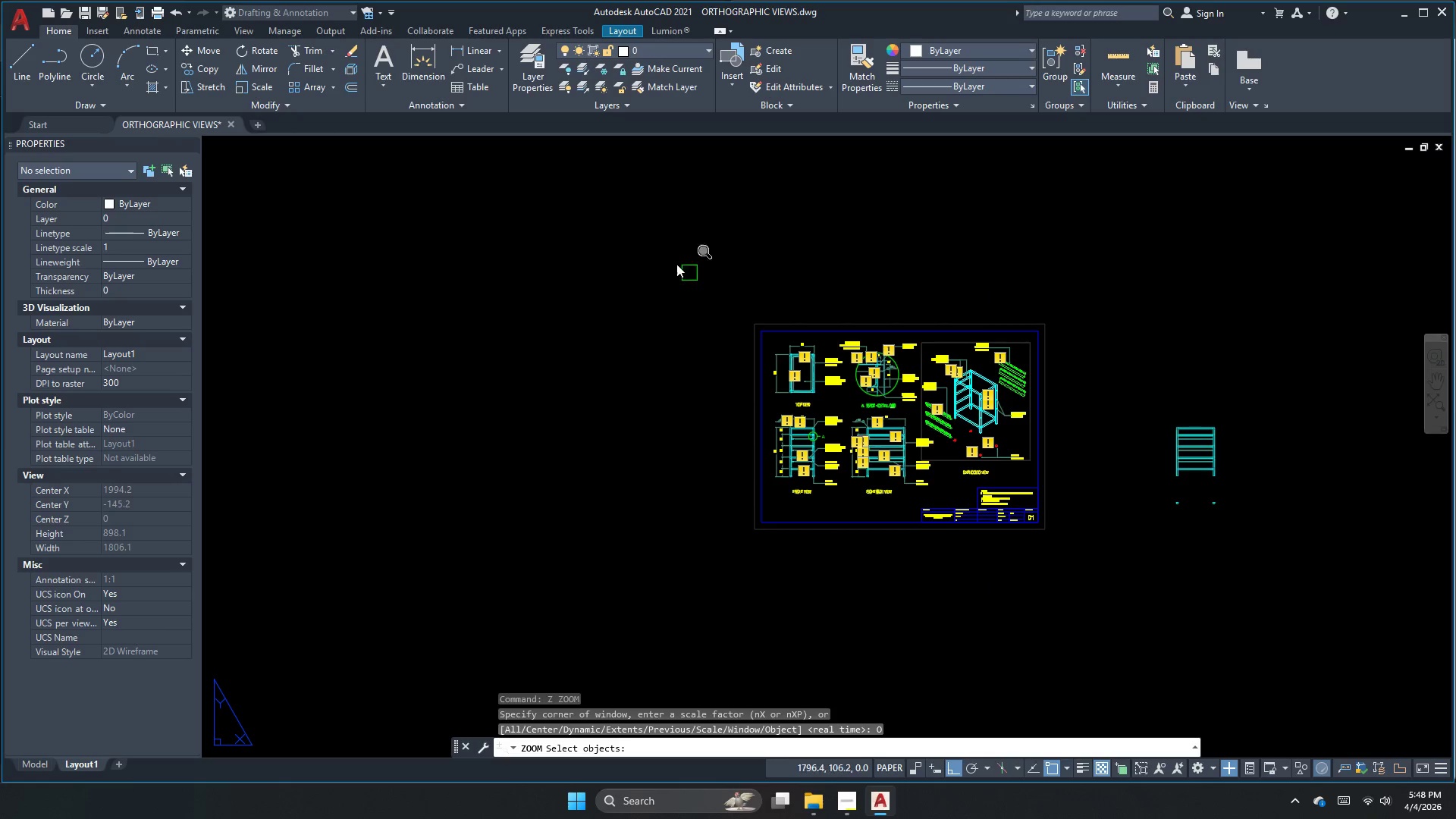 
left_click([648, 256])
 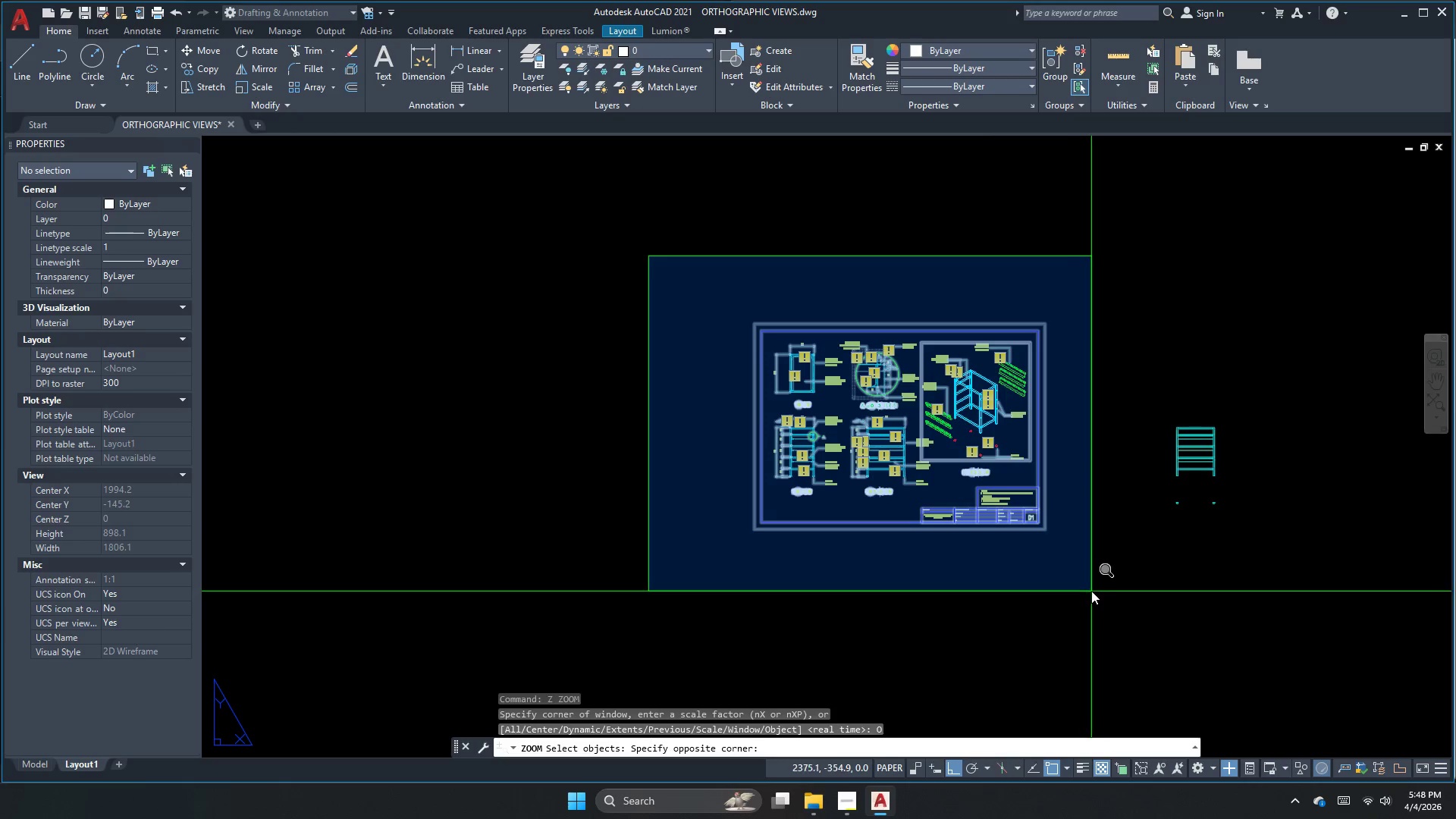 
key(Space)
 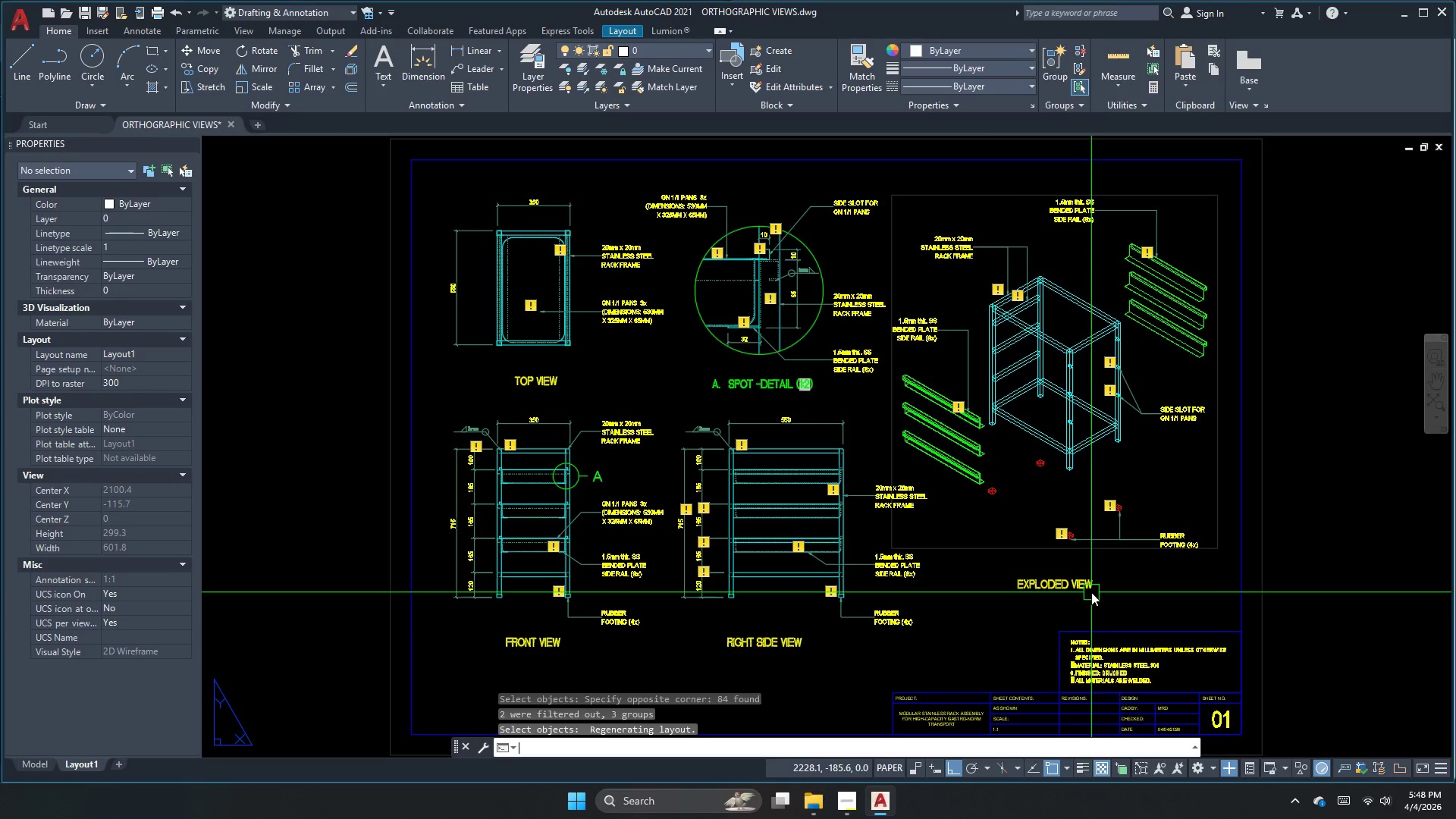 
key(Escape)
 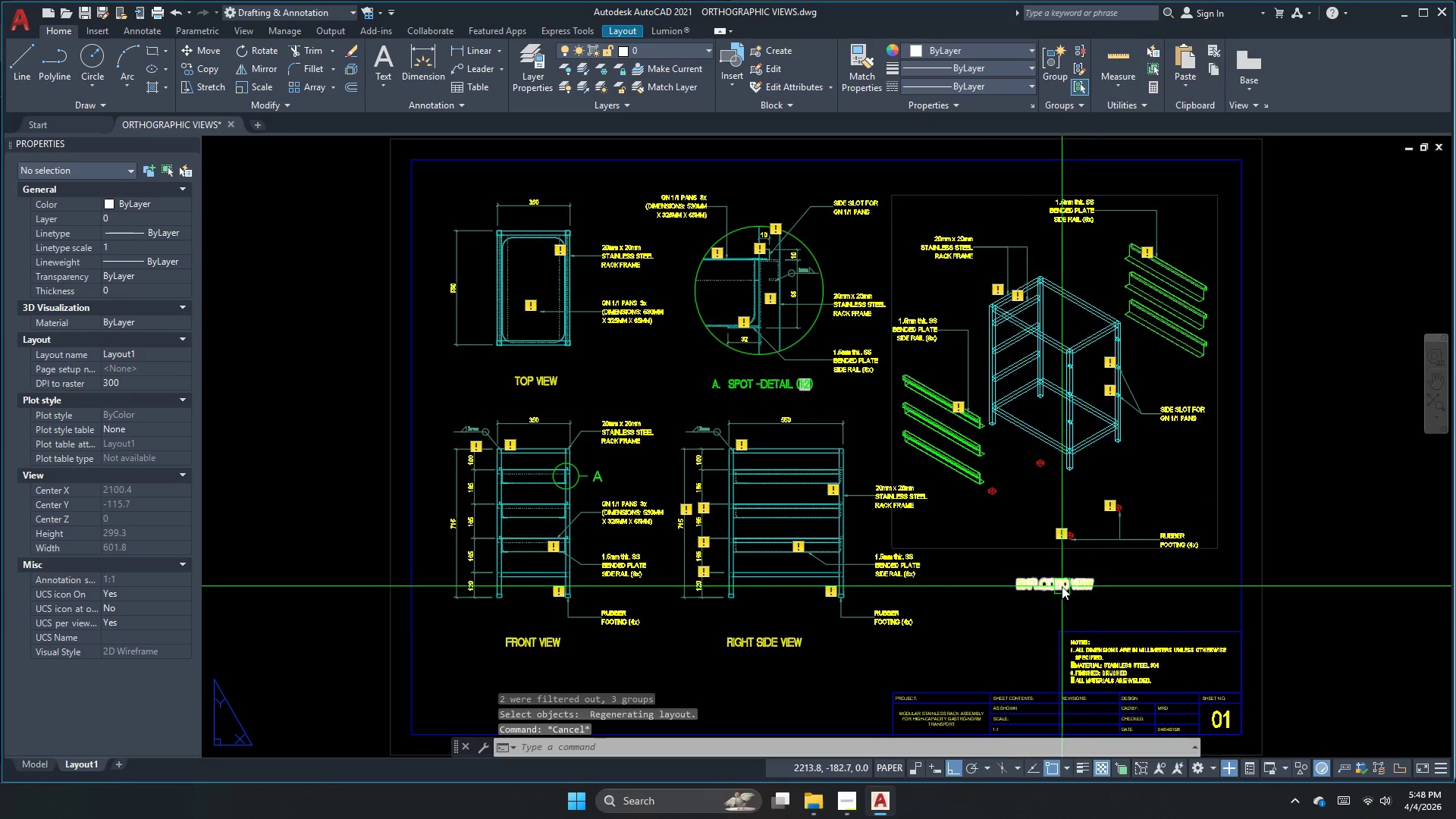 
key(Control+ControlLeft)
 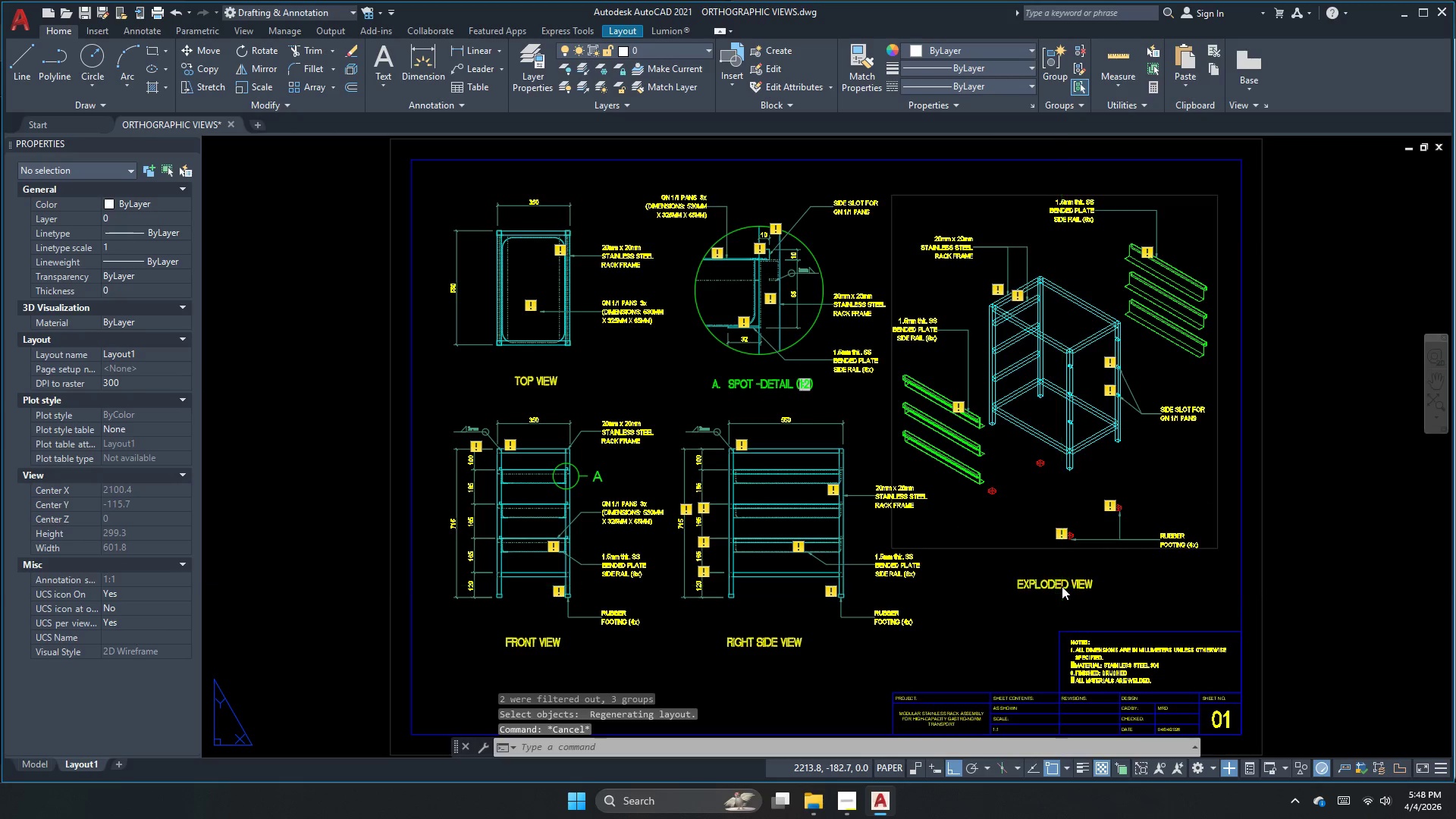 
key(Control+S)
 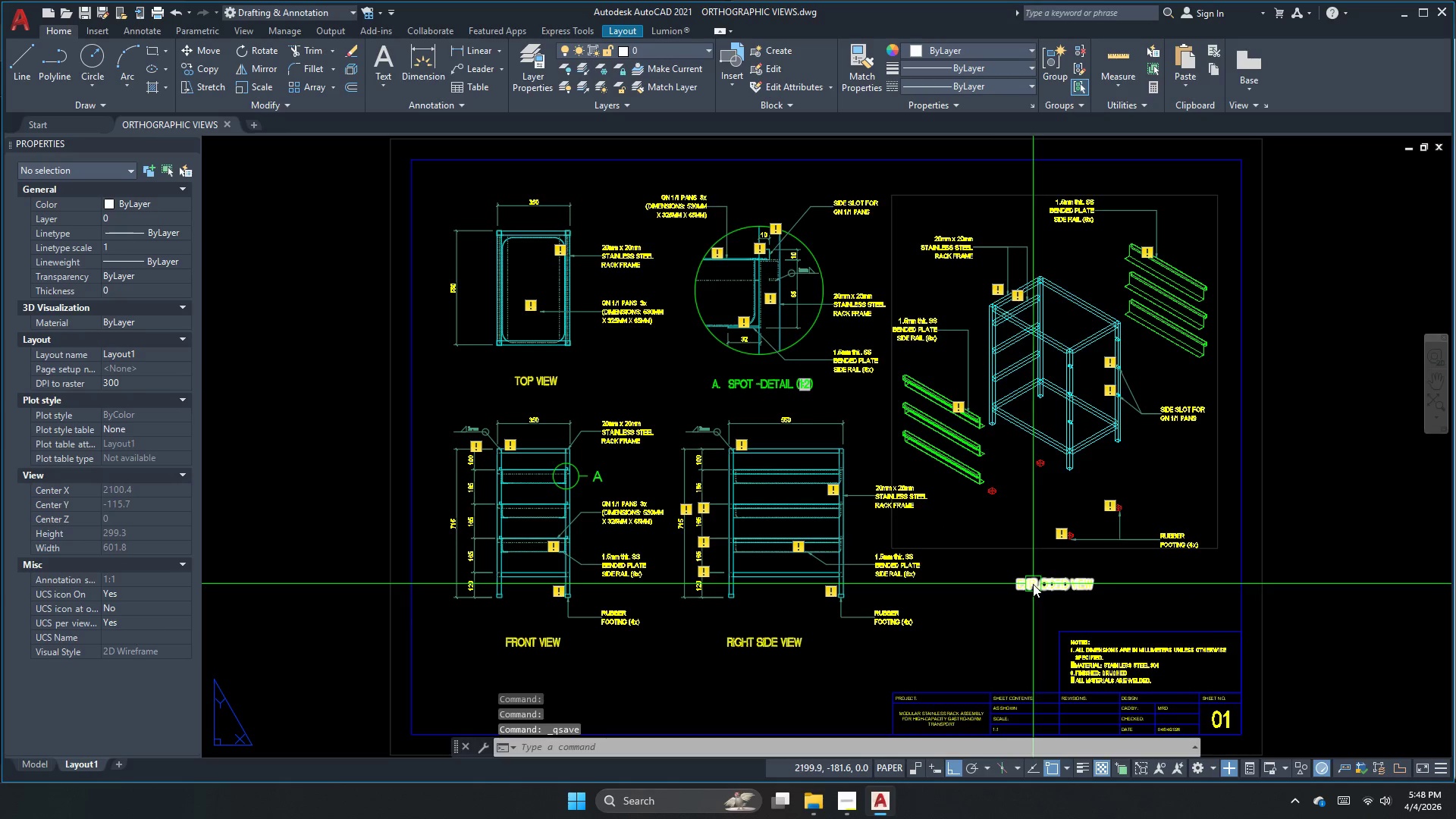 
mouse_move([837, 754])
 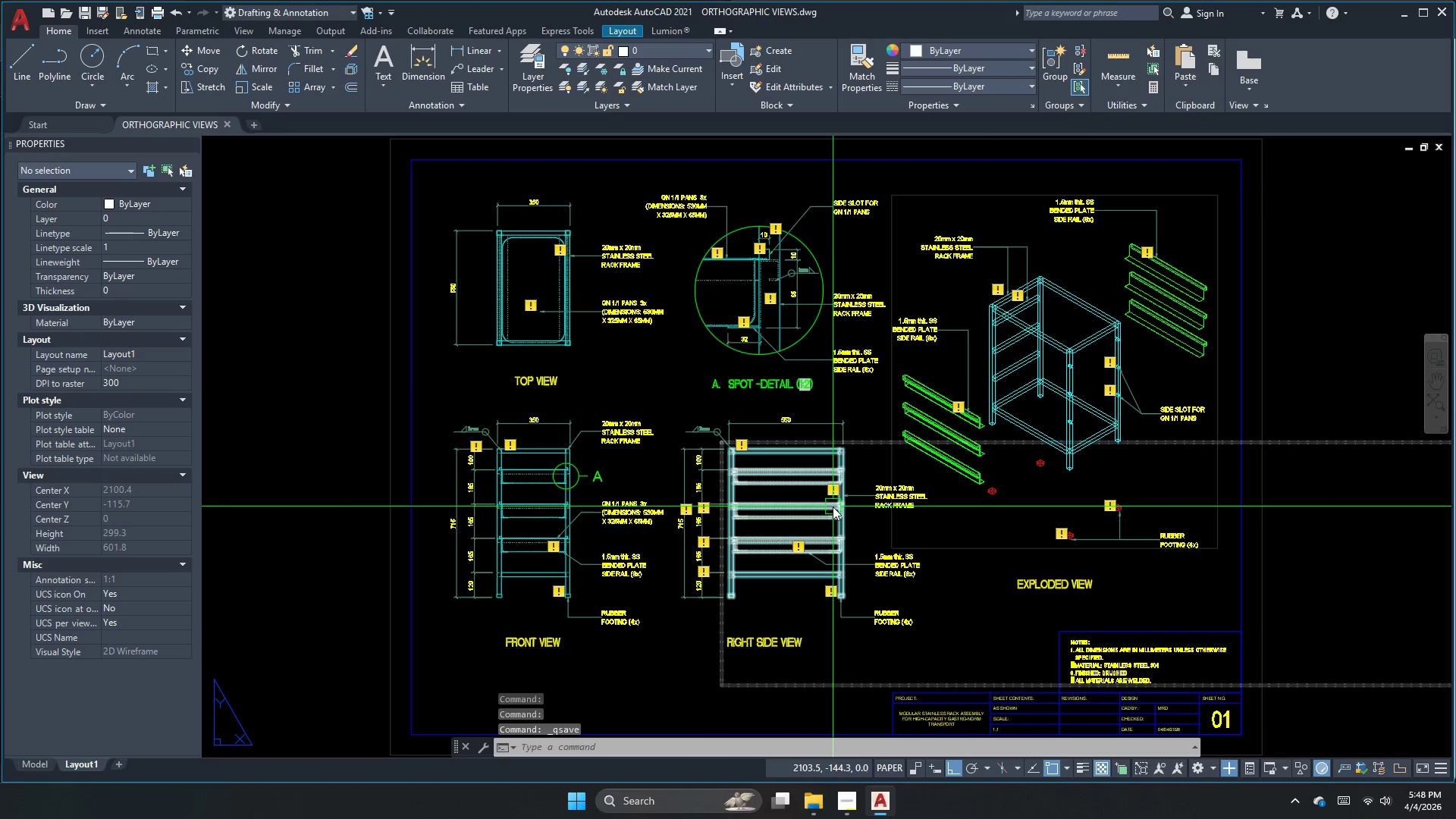 
key(Escape)
 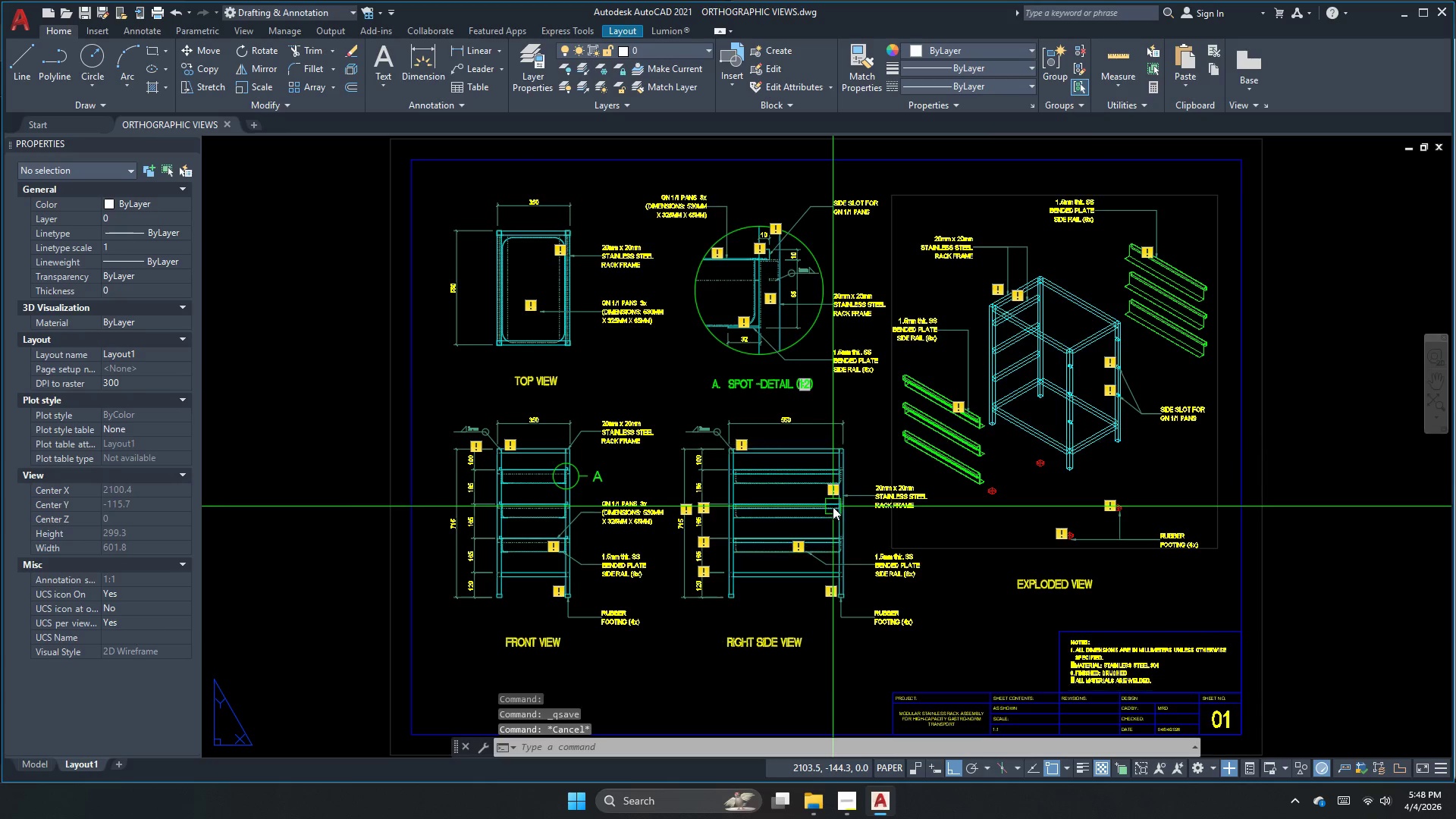 
key(Control+P)
 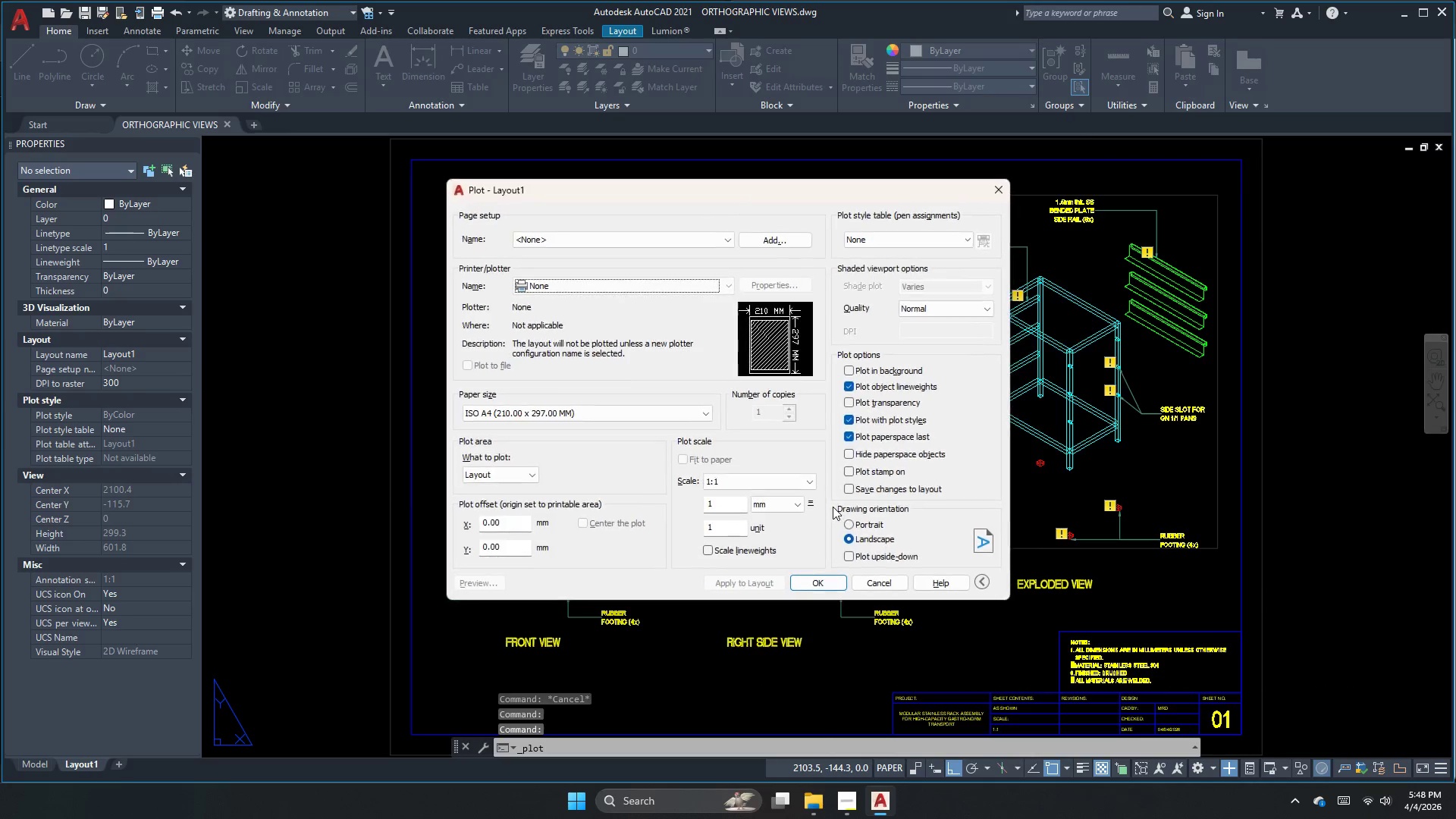 
key(Escape)
 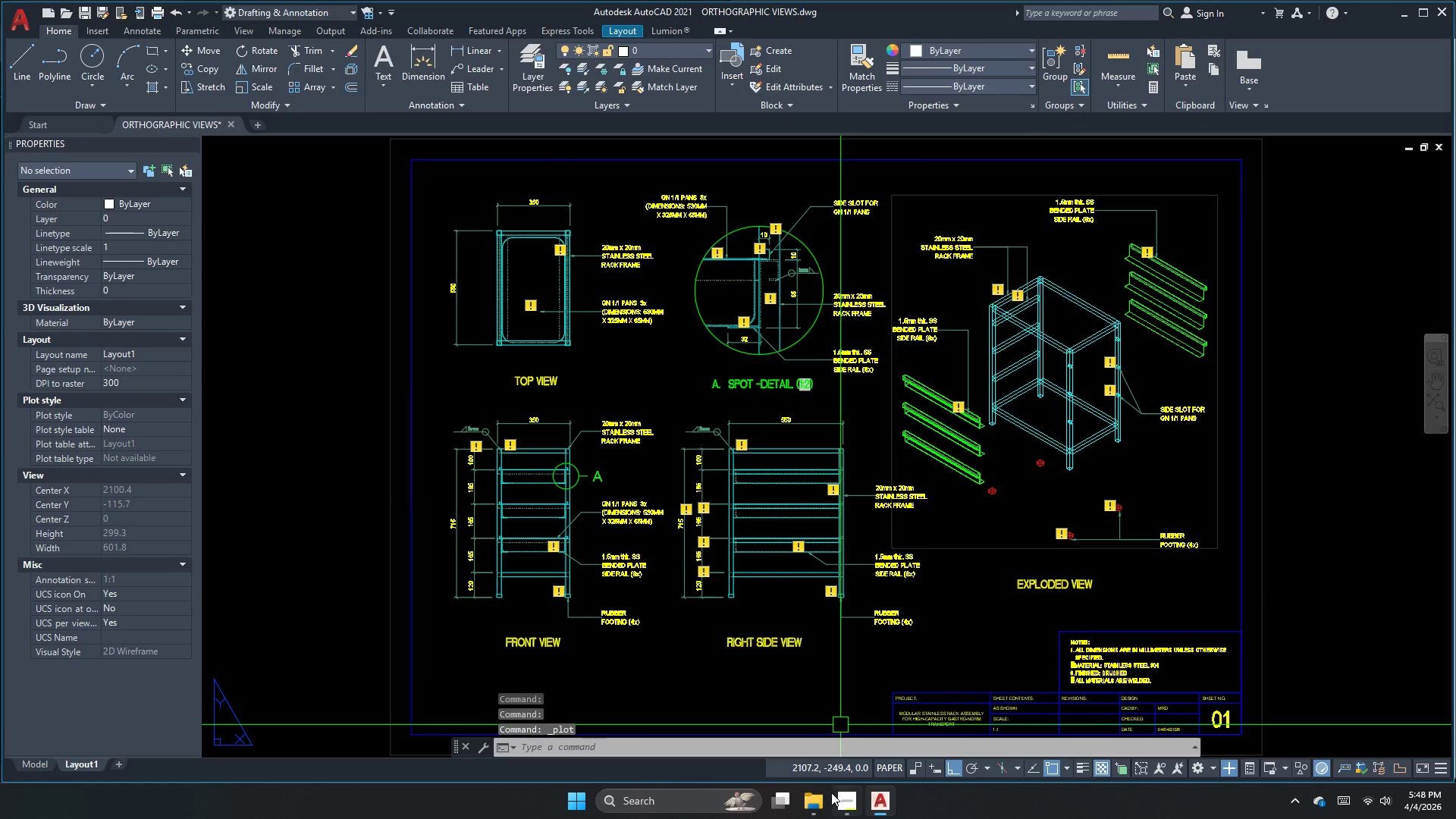 
left_click([836, 804])